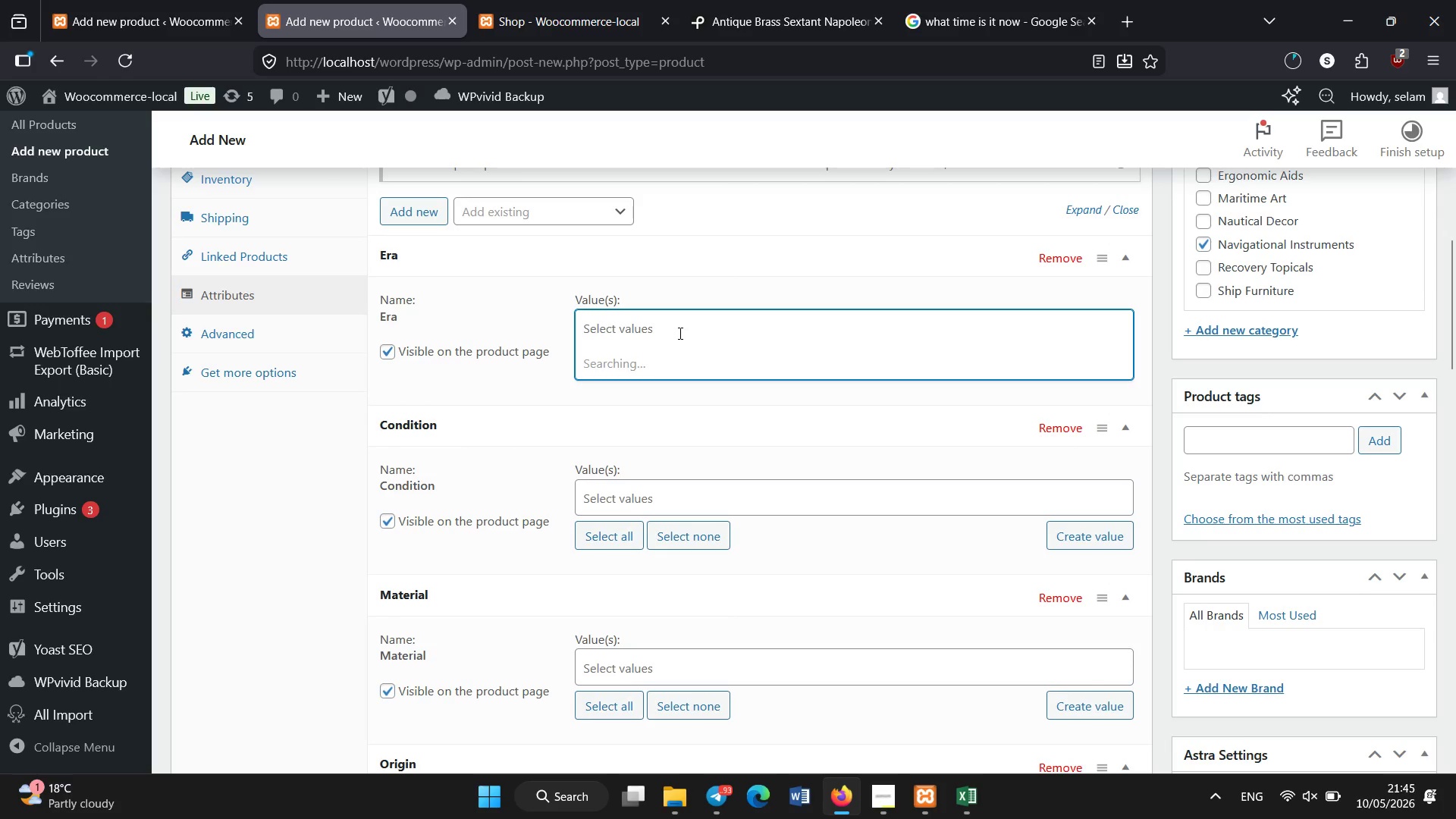 
left_click([680, 334])
 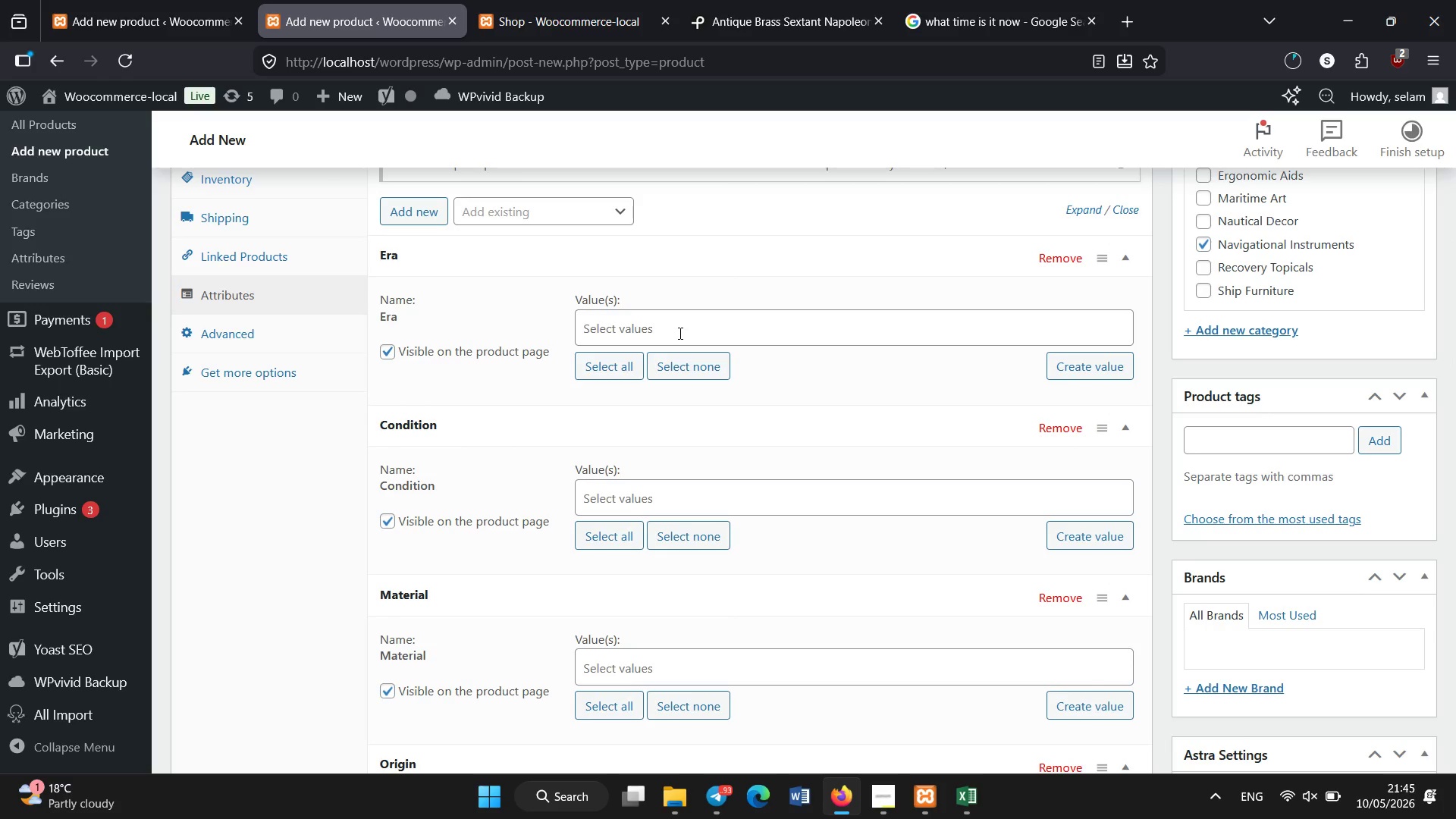 
left_click([680, 334])
 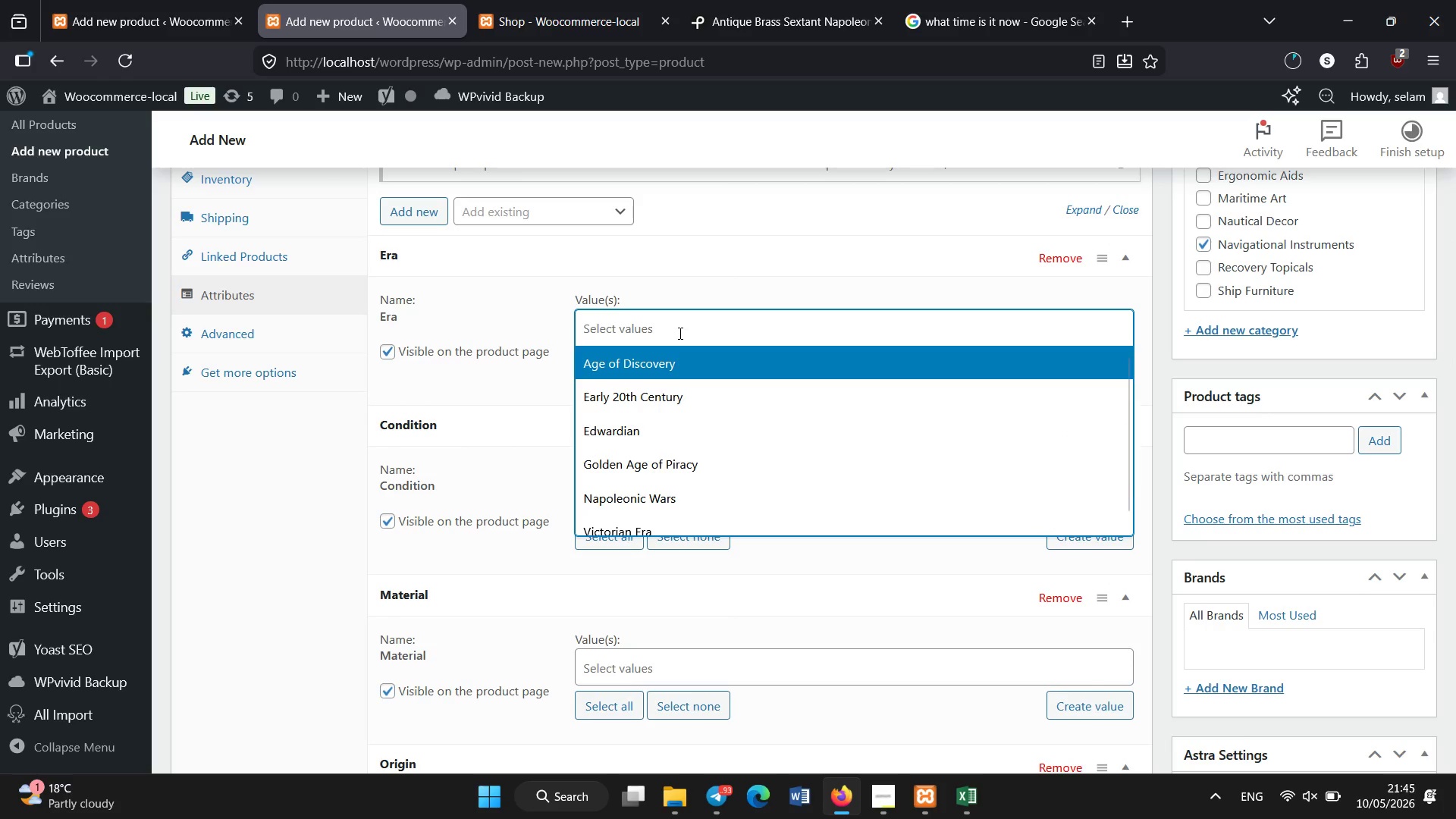 
left_click([627, 474])
 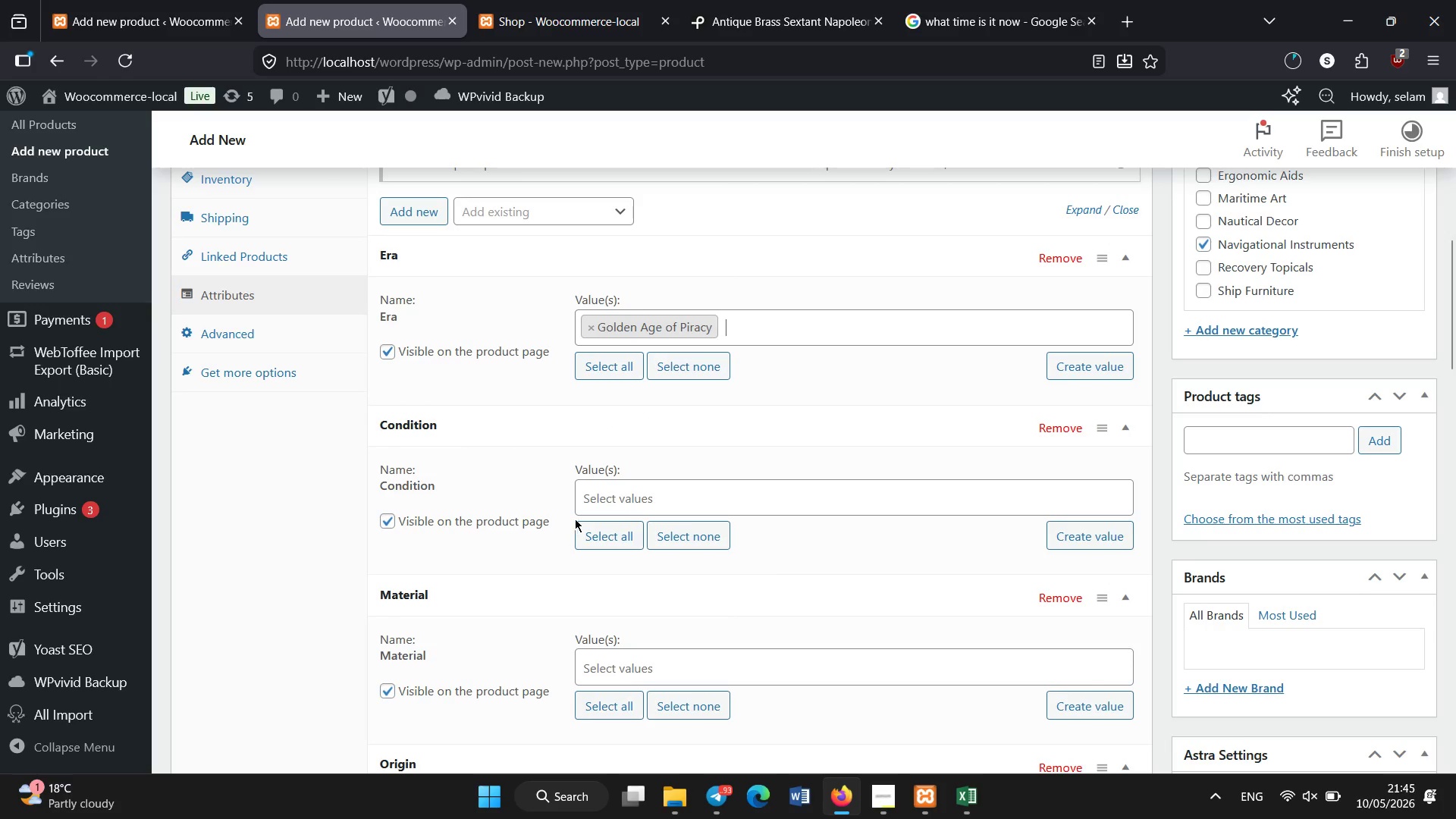 
left_click([604, 501])
 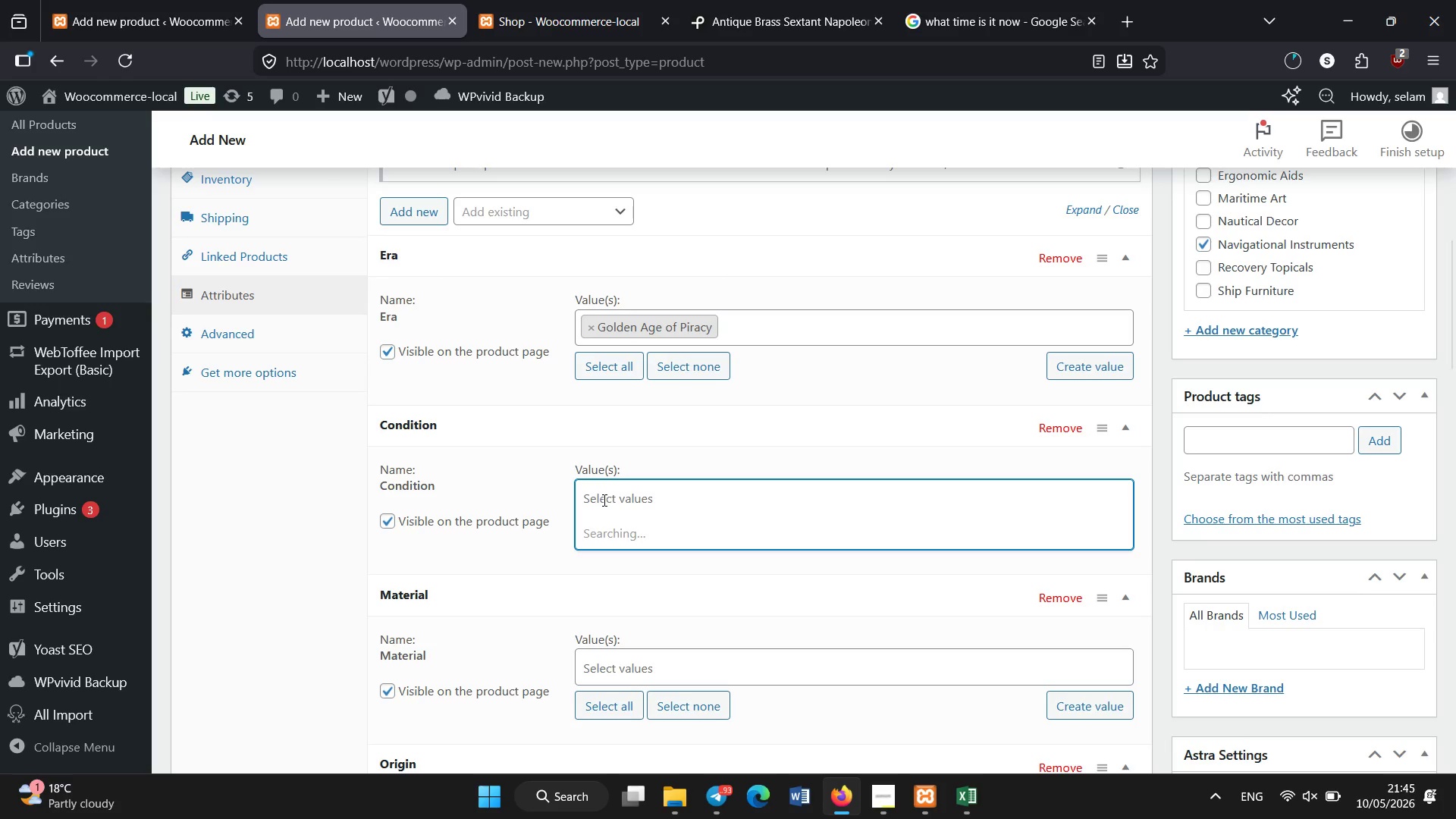 
left_click([670, 607])
 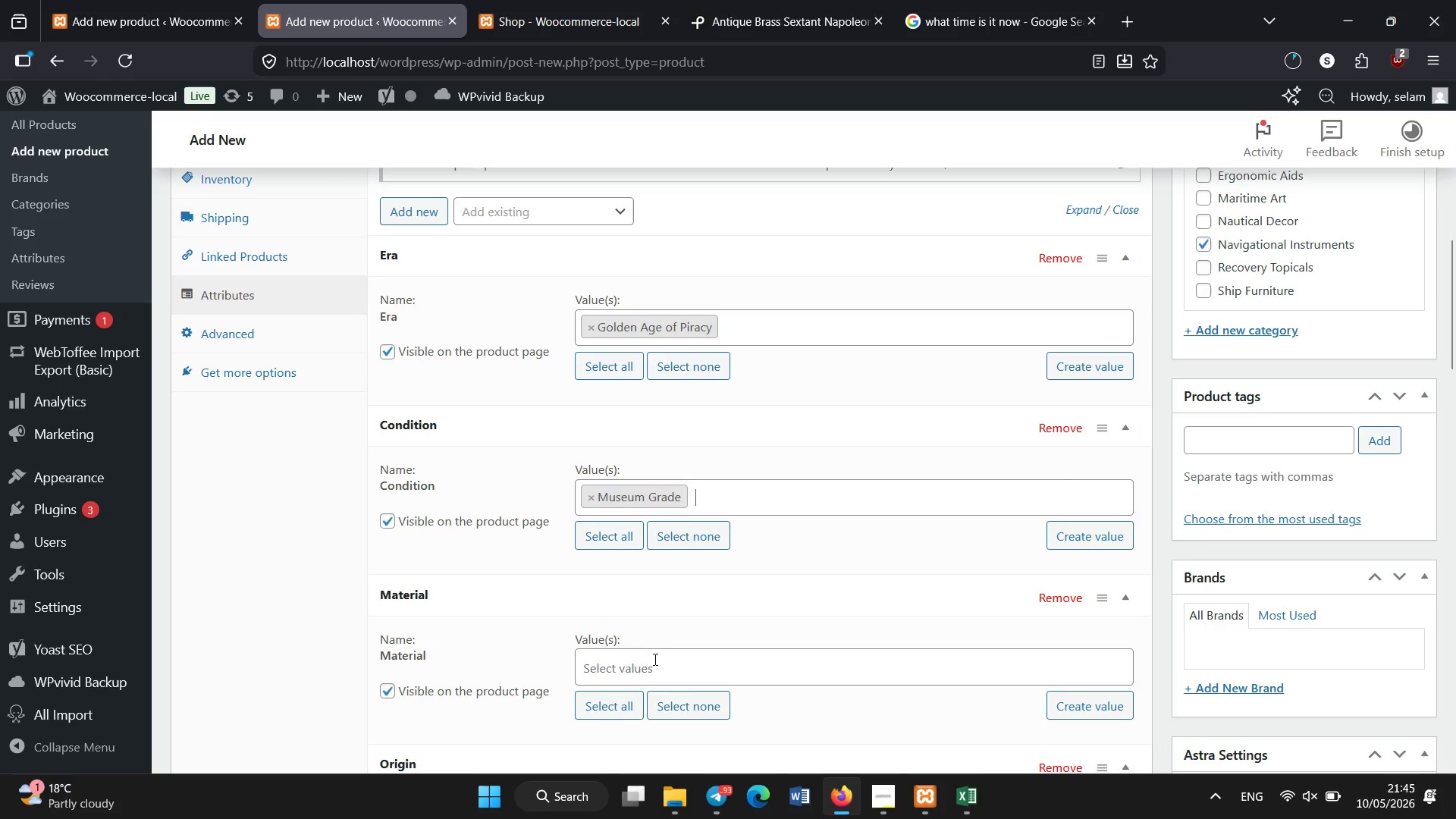 
left_click([650, 670])
 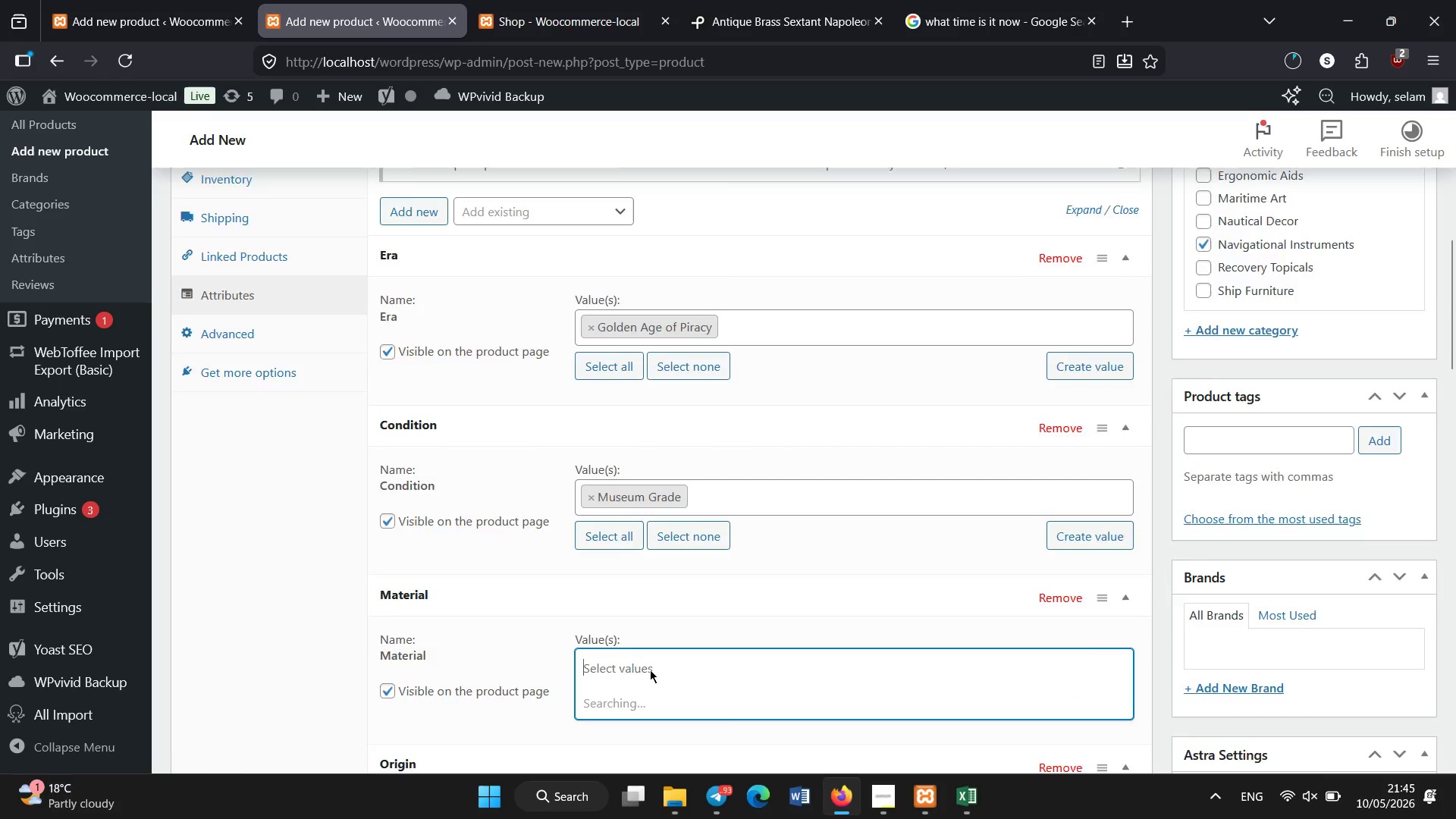 
scroll: coordinate [648, 670], scroll_direction: down, amount: 3.0
 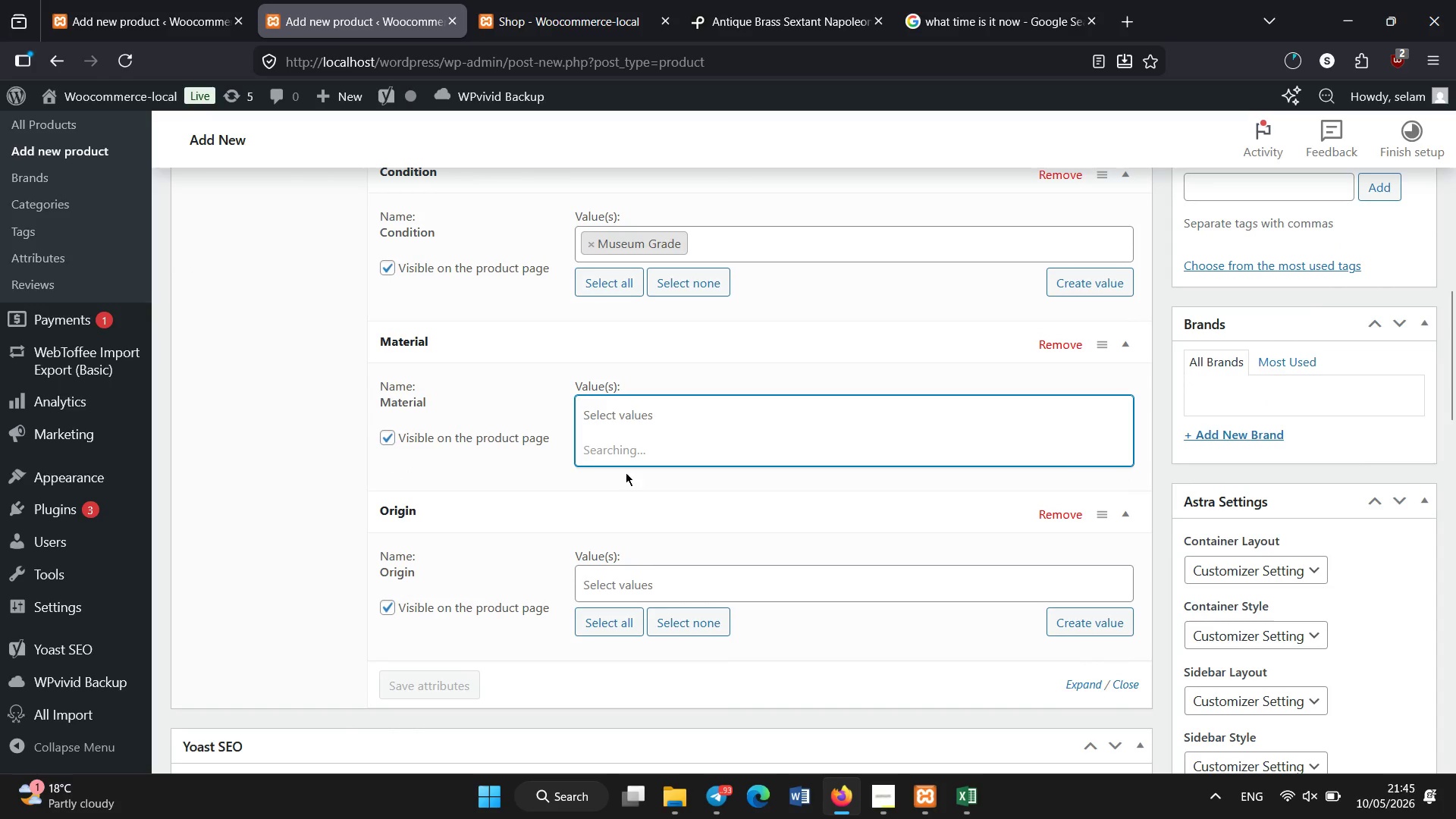 
mouse_move([626, 438])
 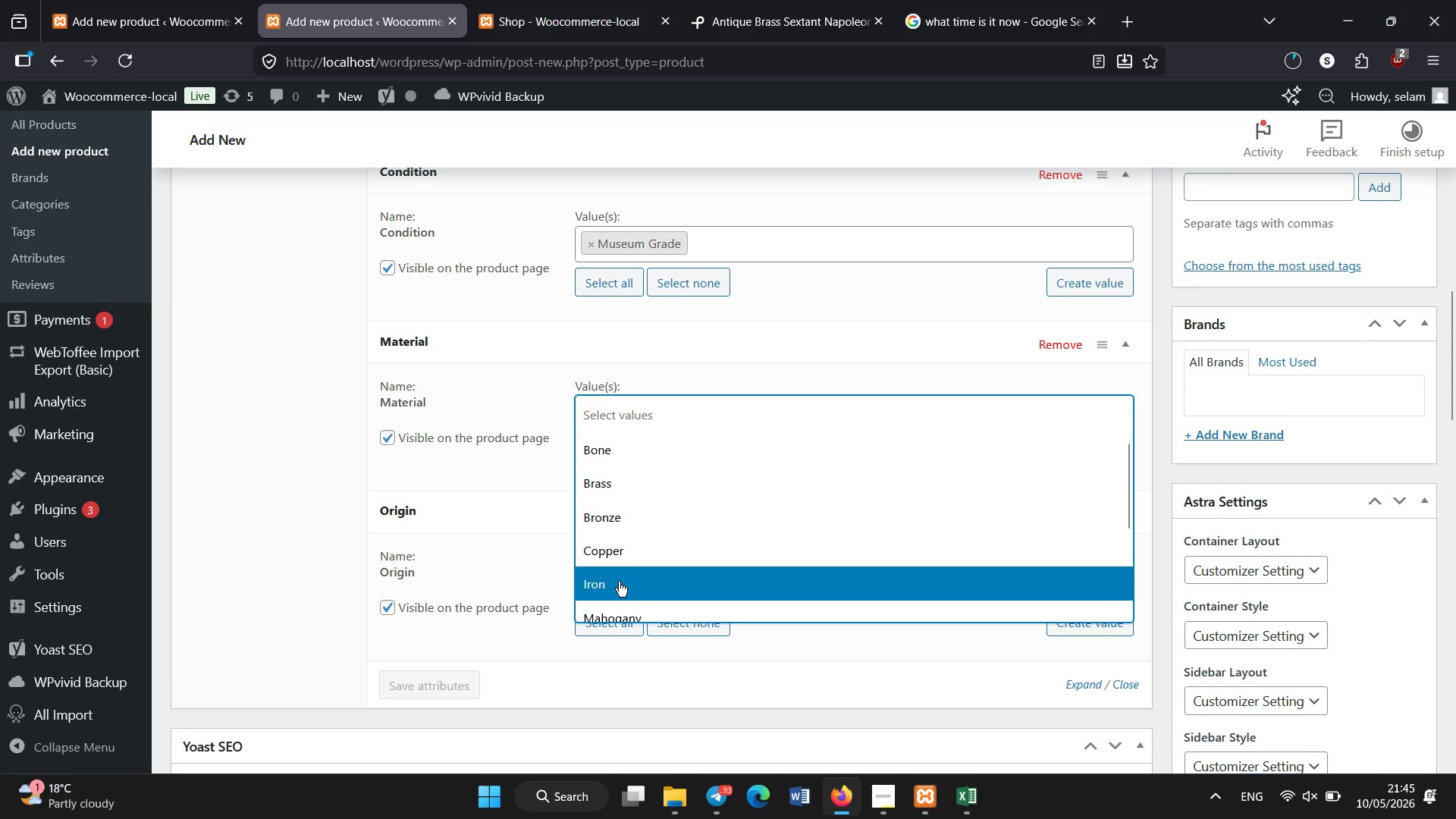 
left_click([619, 582])
 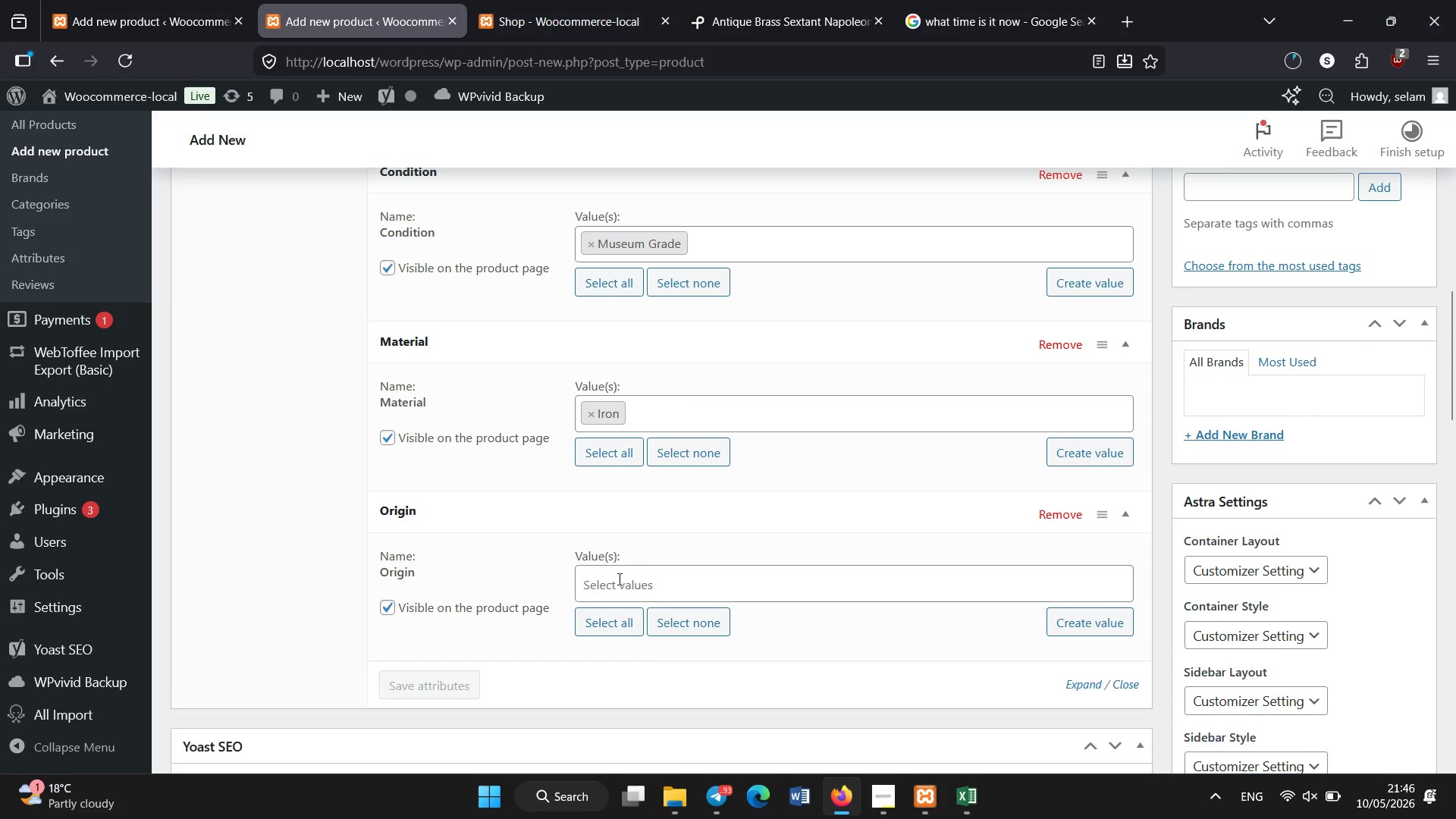 
left_click([620, 583])
 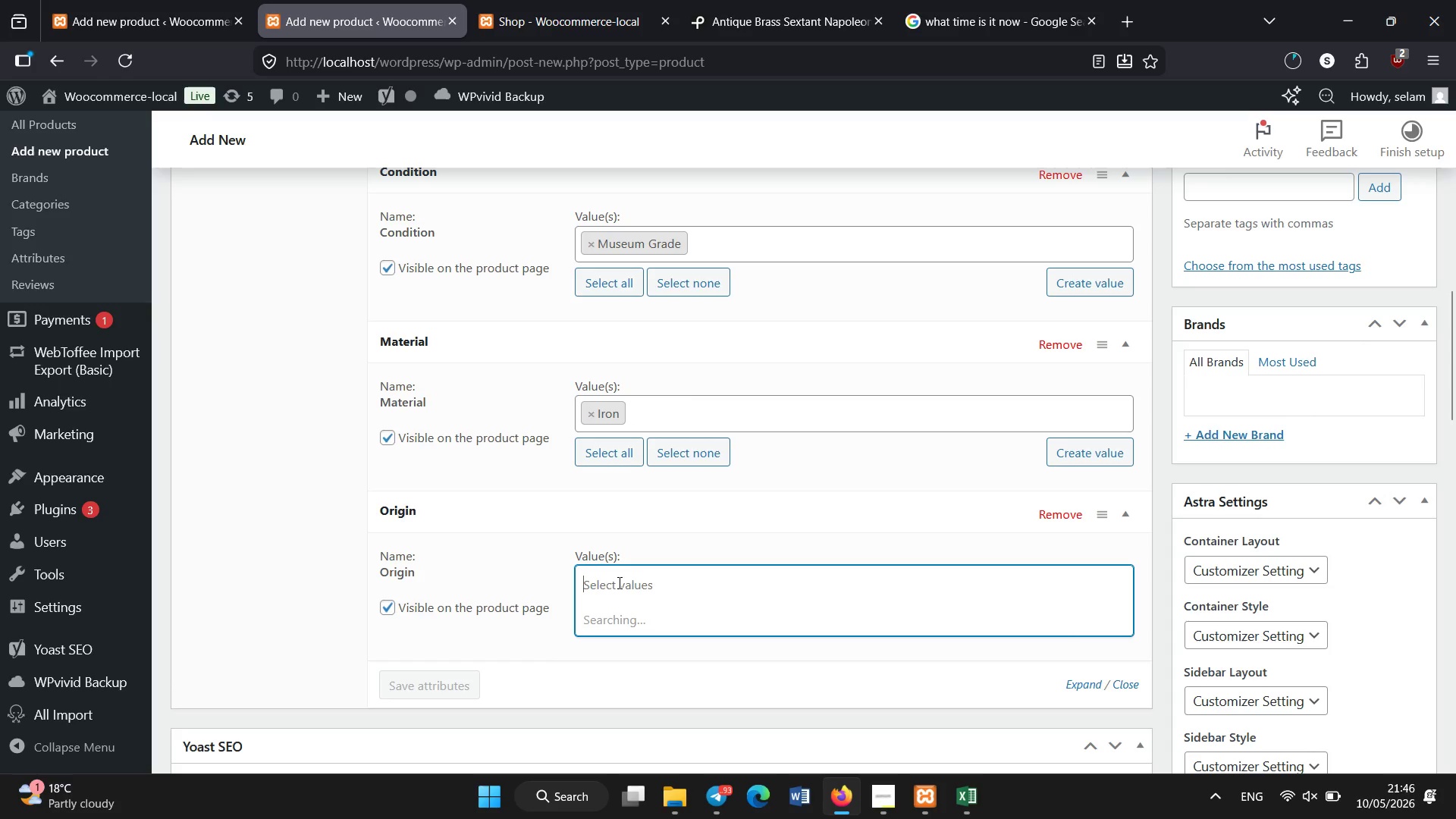 
mouse_move([617, 547])
 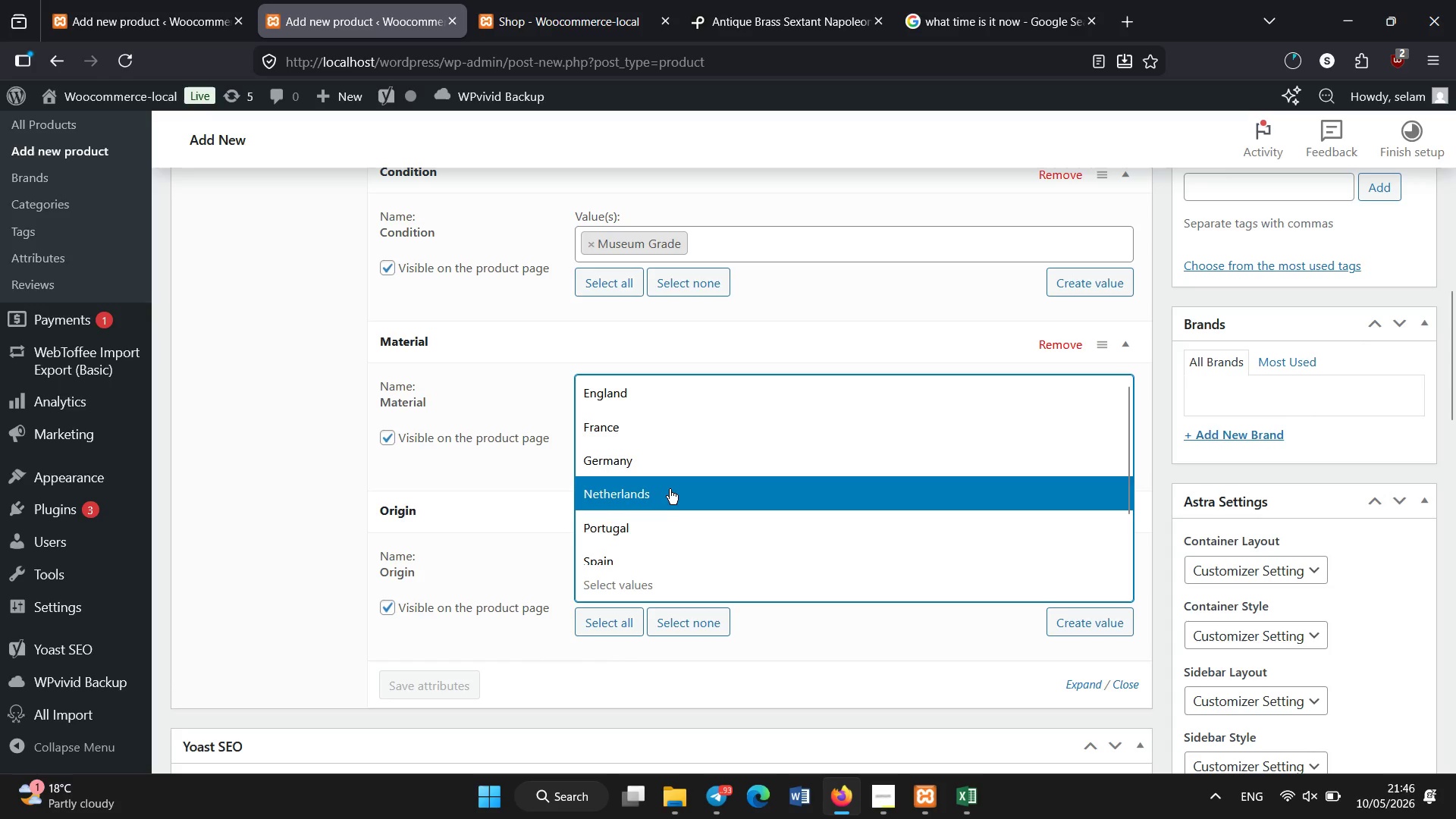 
left_click([675, 504])
 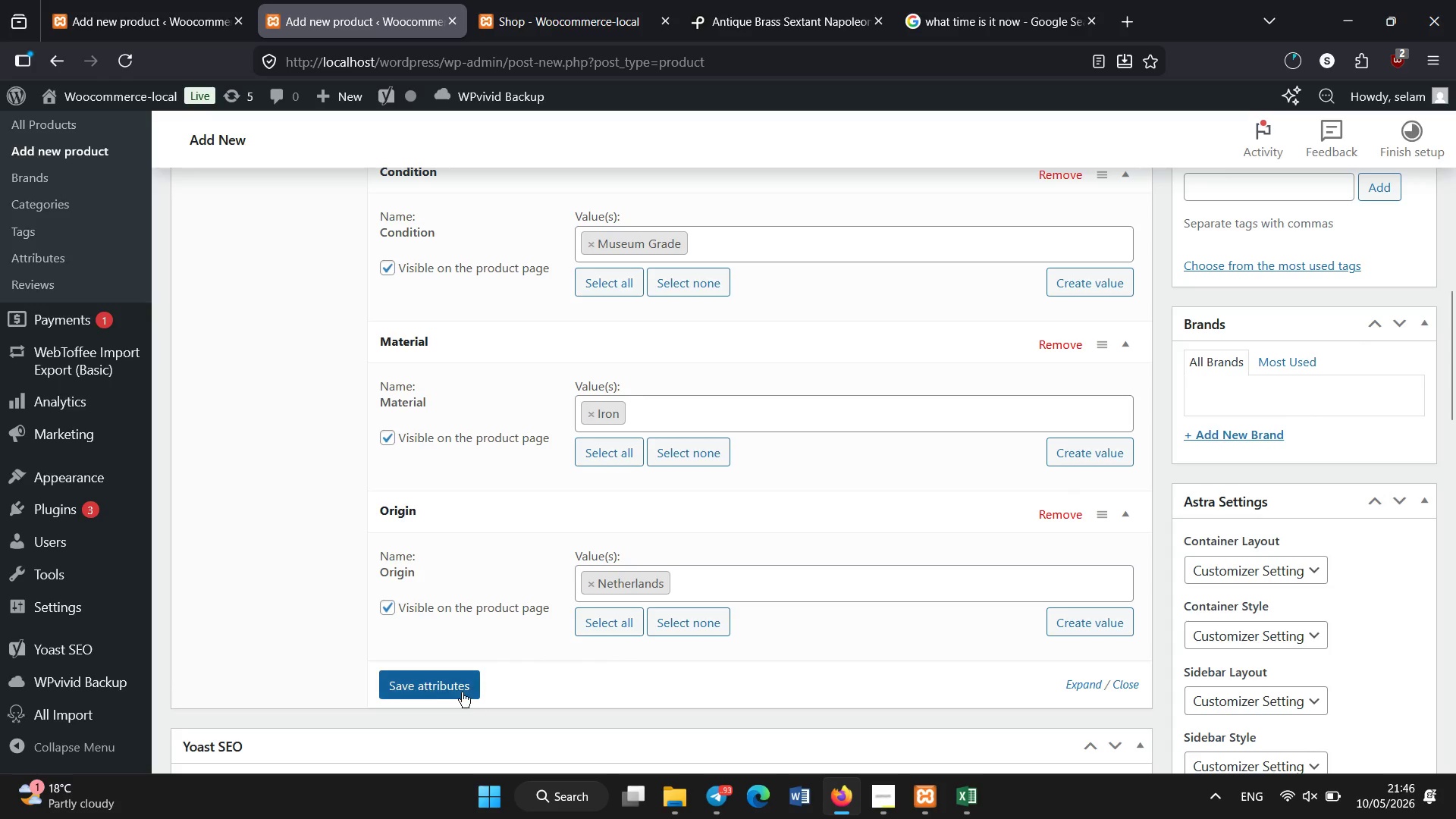 
left_click([462, 691])
 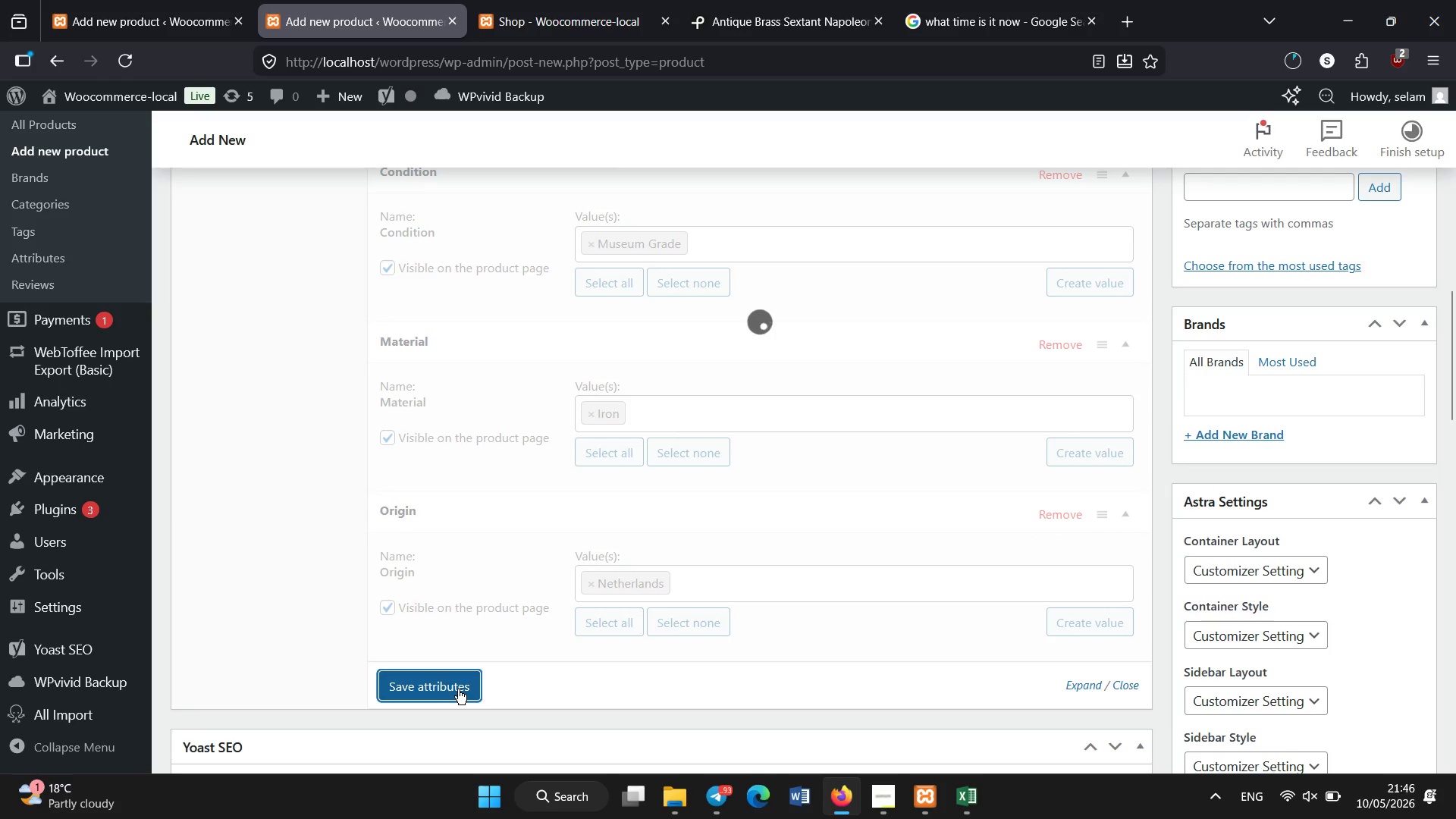 
scroll: coordinate [458, 689], scroll_direction: down, amount: 3.0
 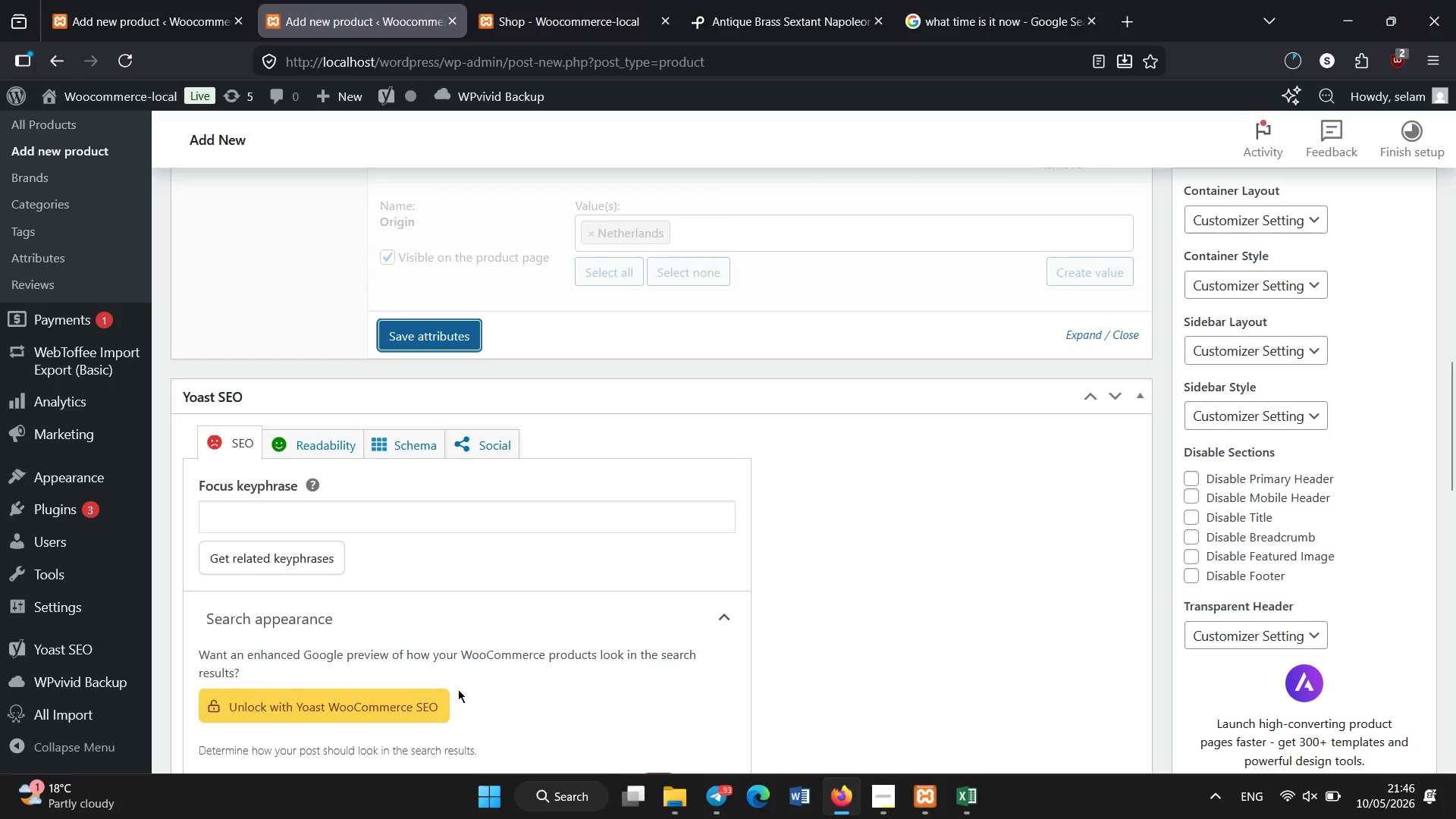 
scroll: coordinate [413, 673], scroll_direction: up, amount: 6.0
 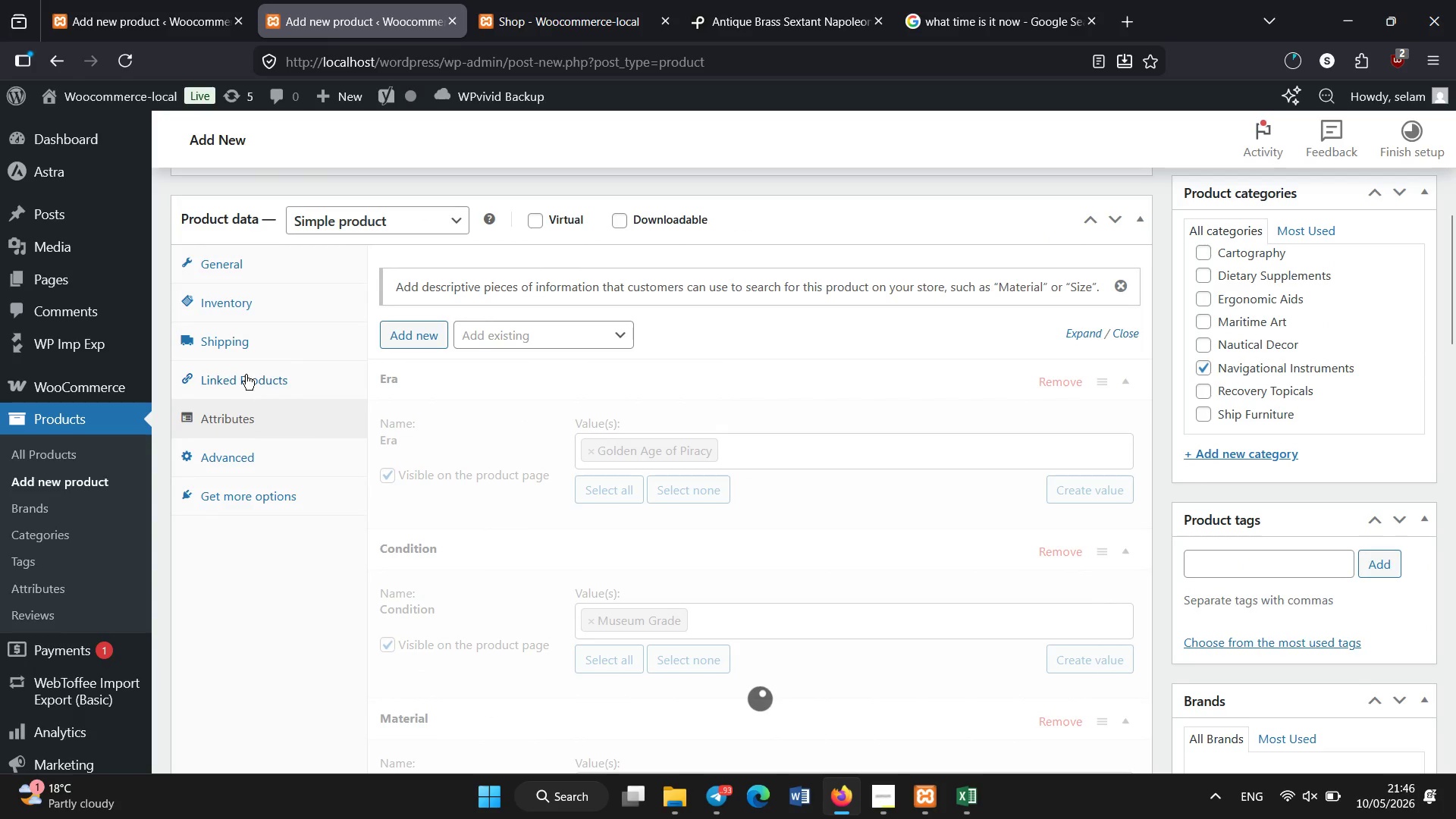 
left_click([256, 344])
 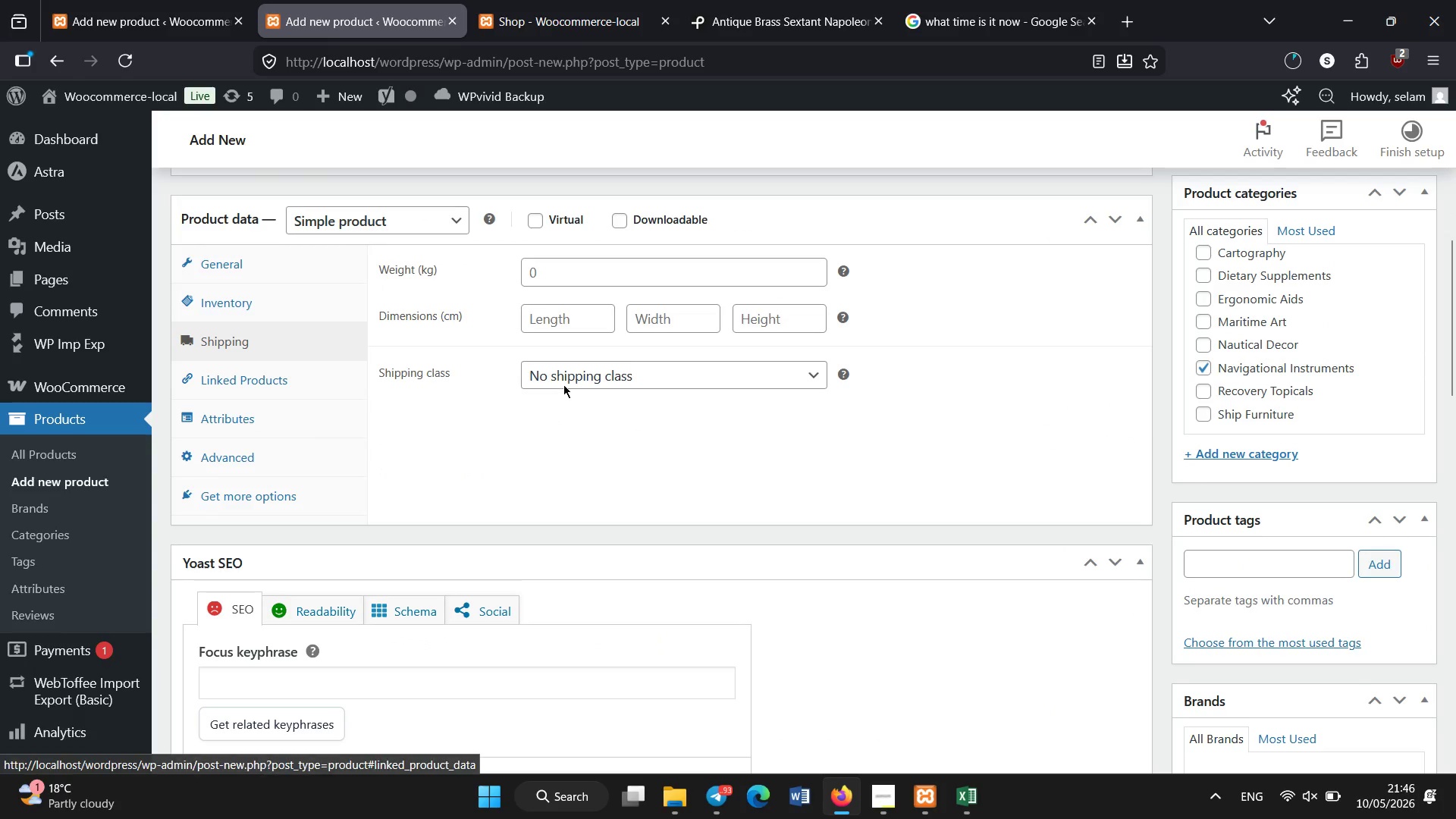 
left_click([569, 375])
 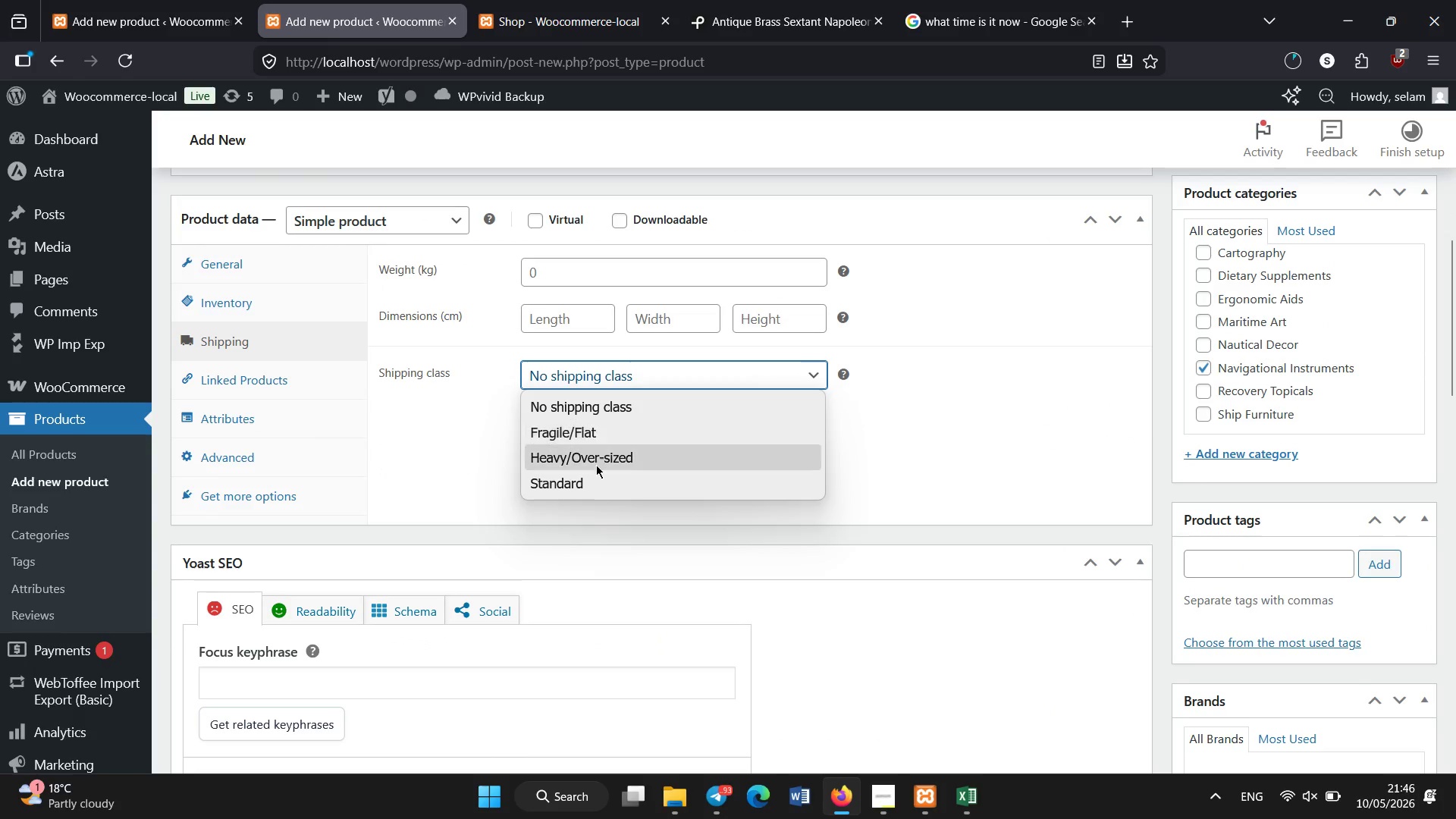 
left_click([582, 489])
 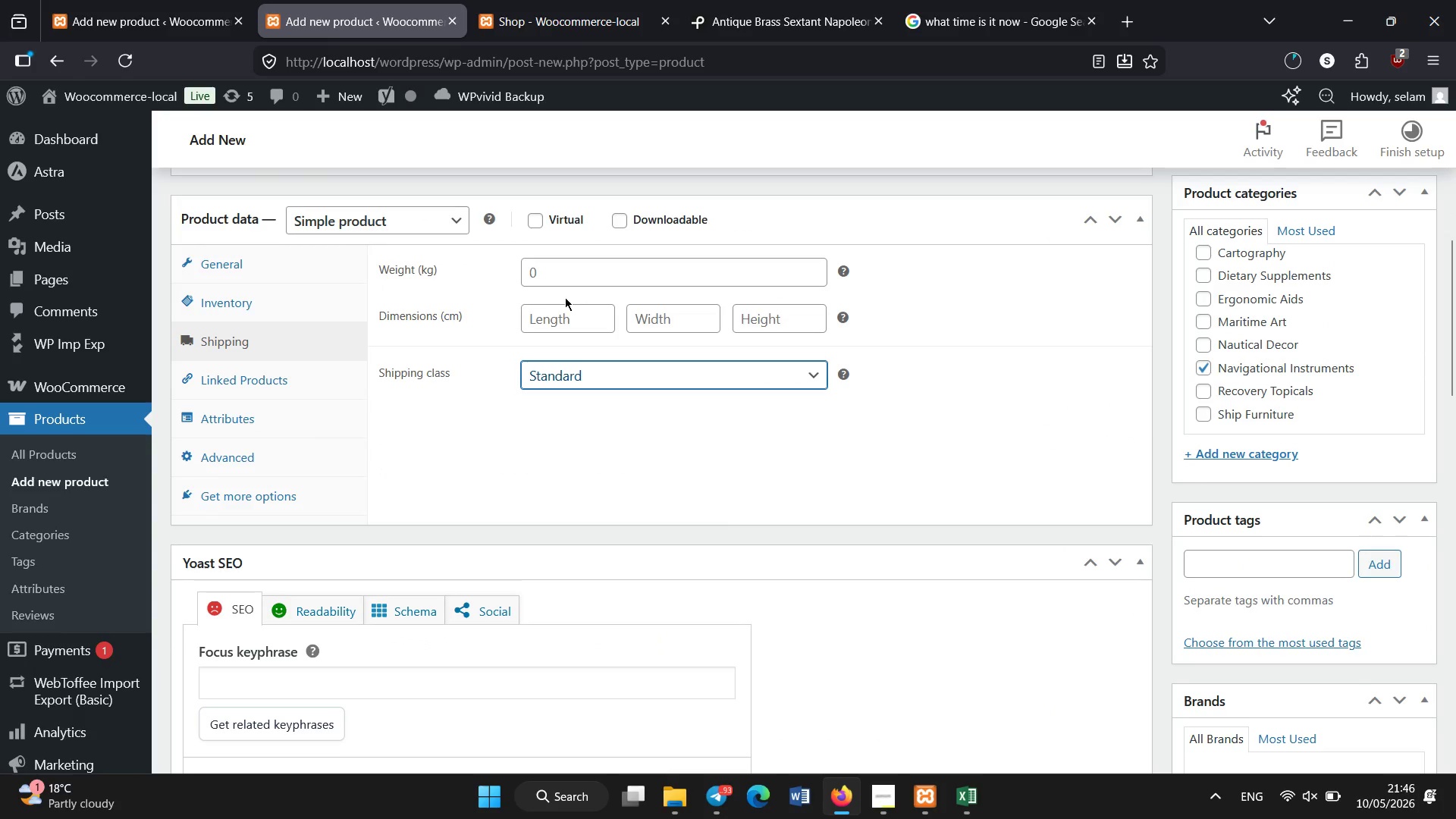 
left_click([560, 318])
 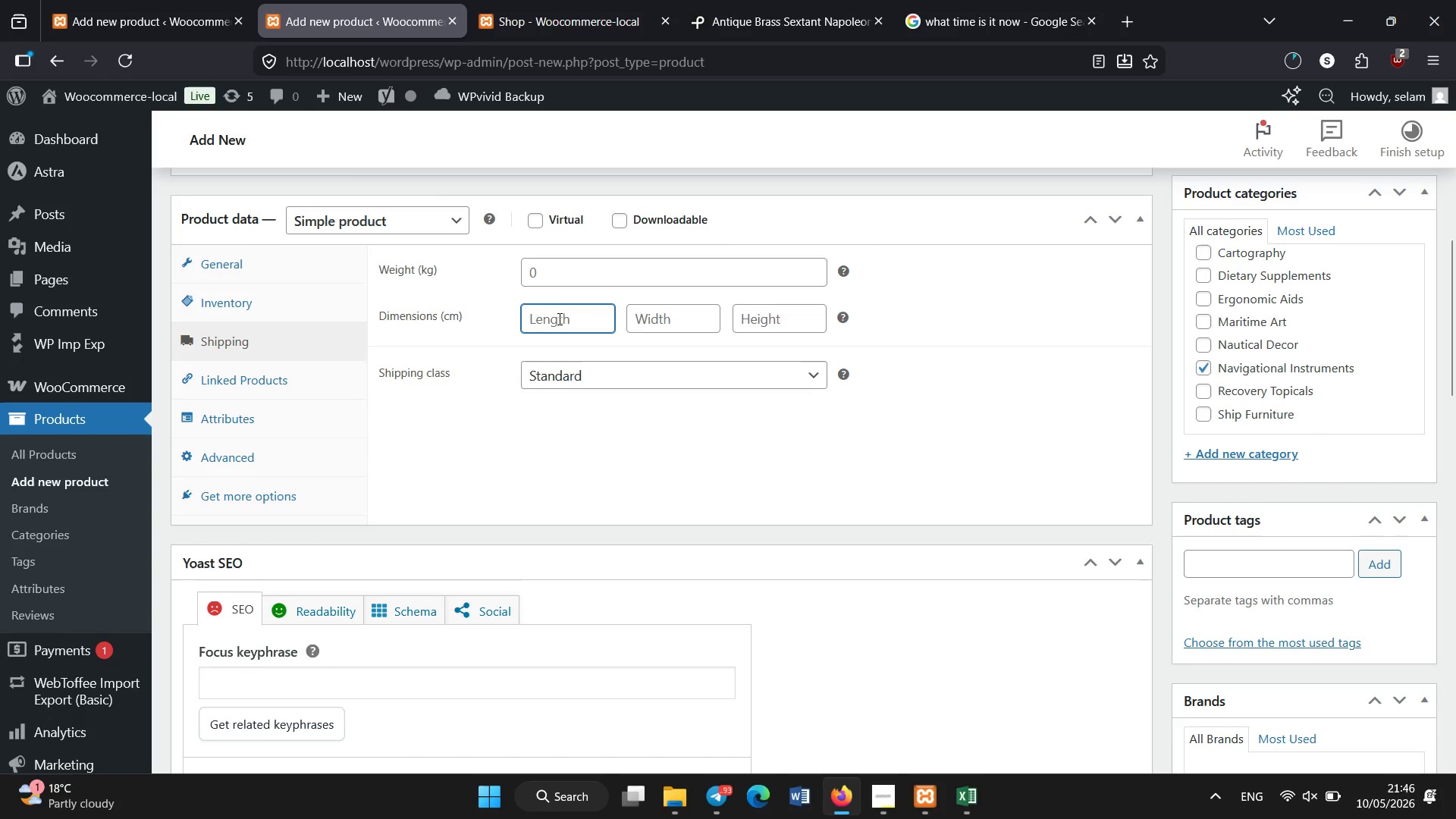 
key(Numpad5)
 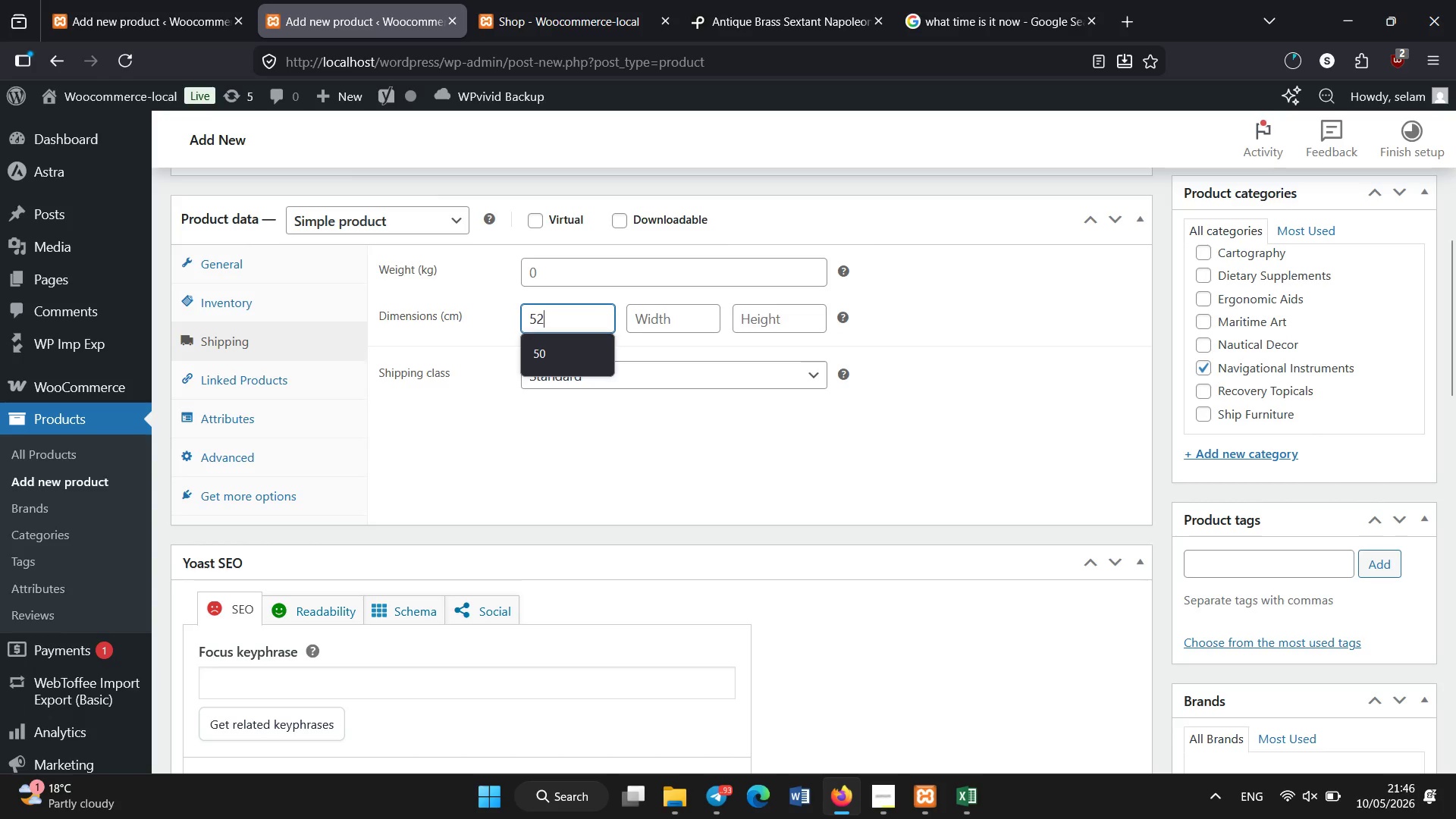 
key(Numpad2)
 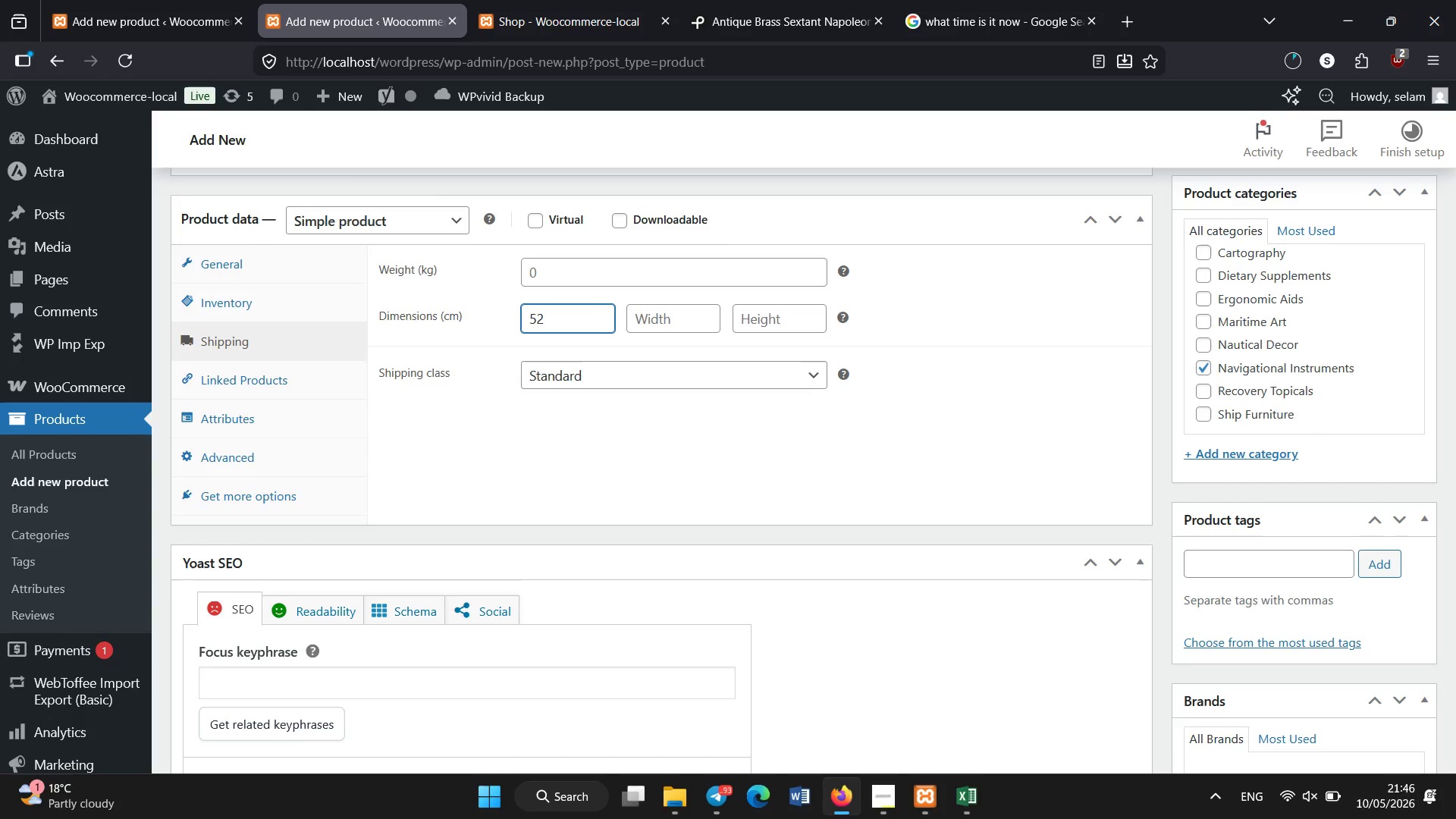 
left_click([653, 325])
 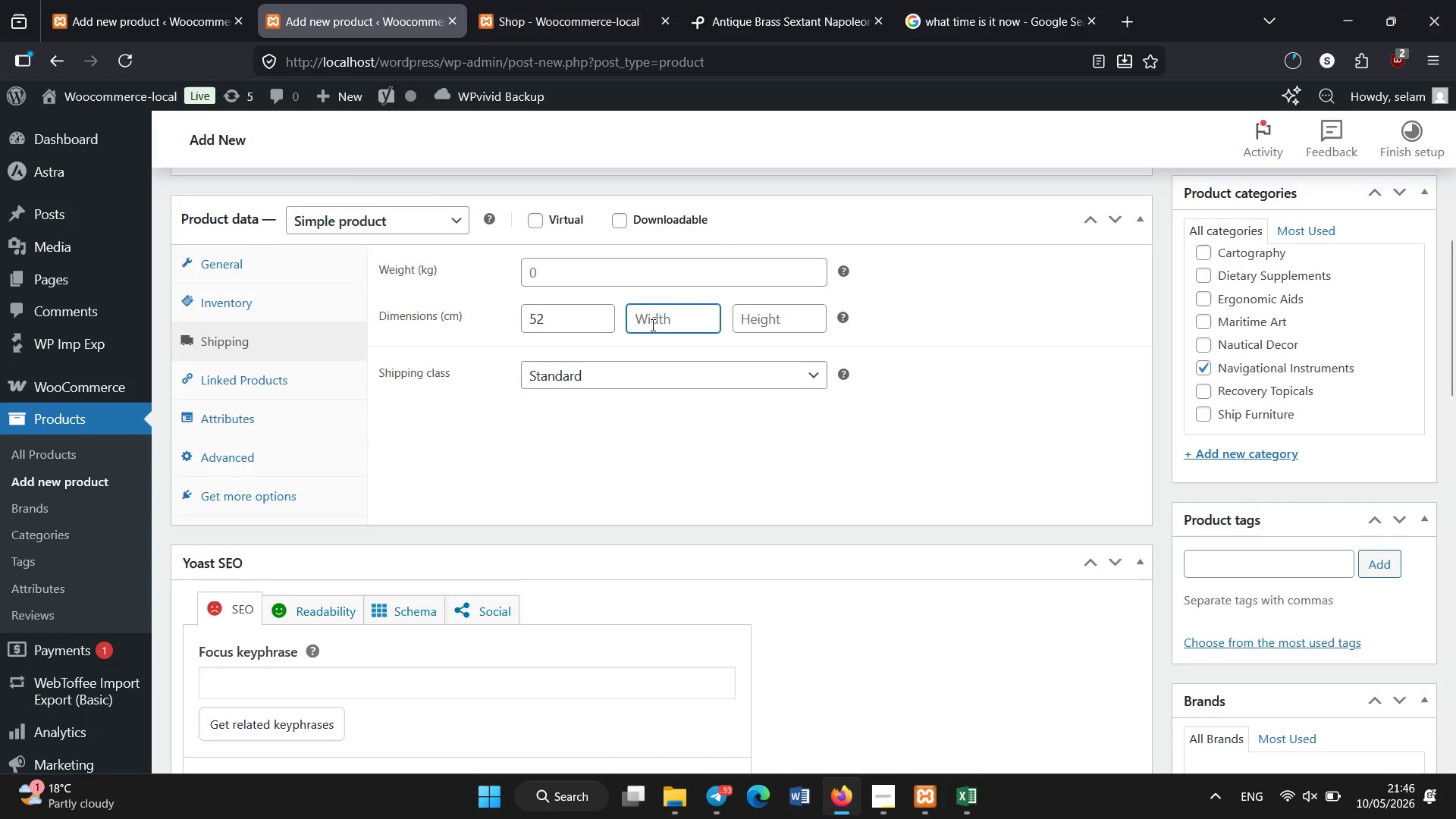 
key(Numpad6)
 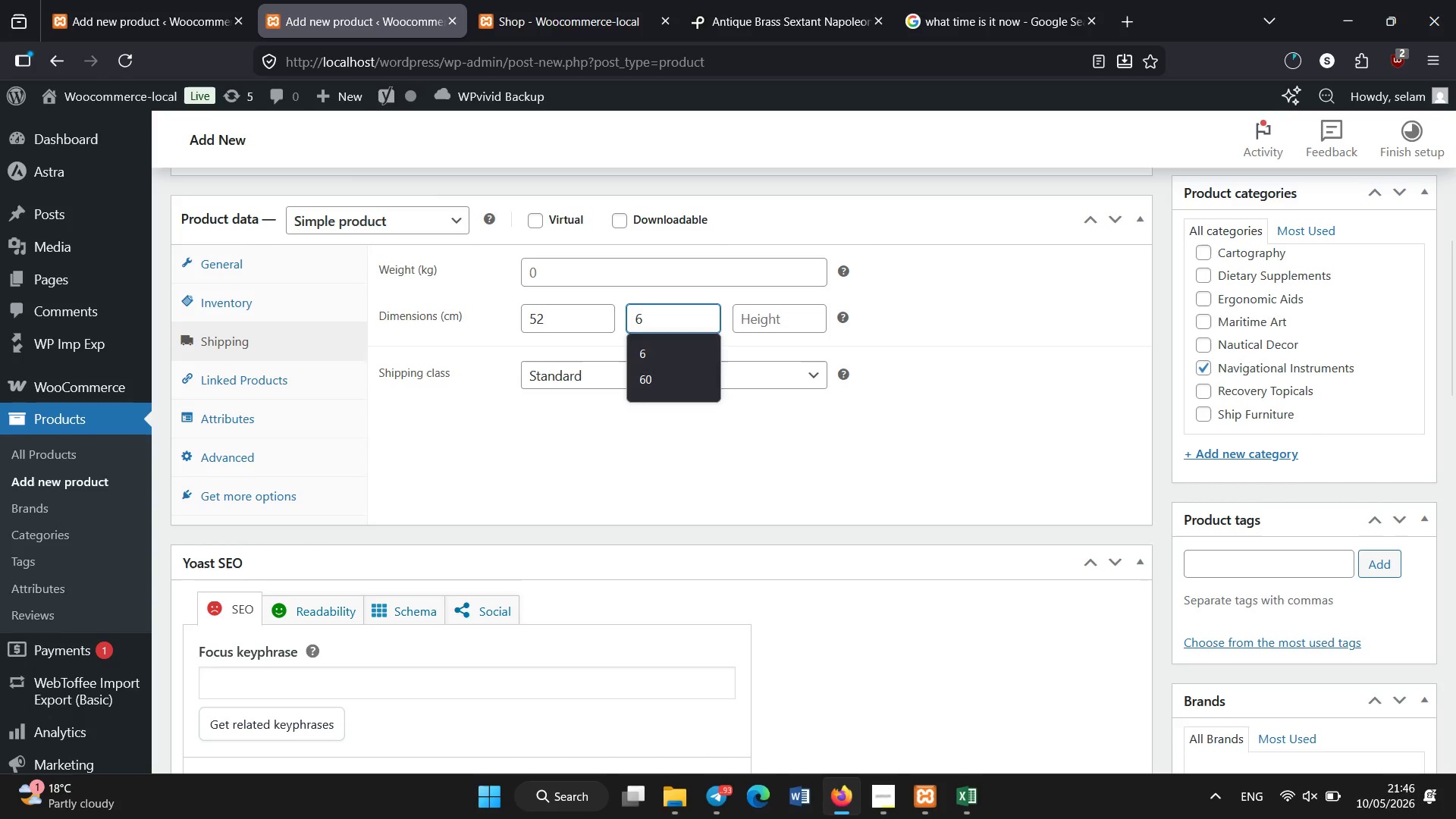 
key(Numpad2)
 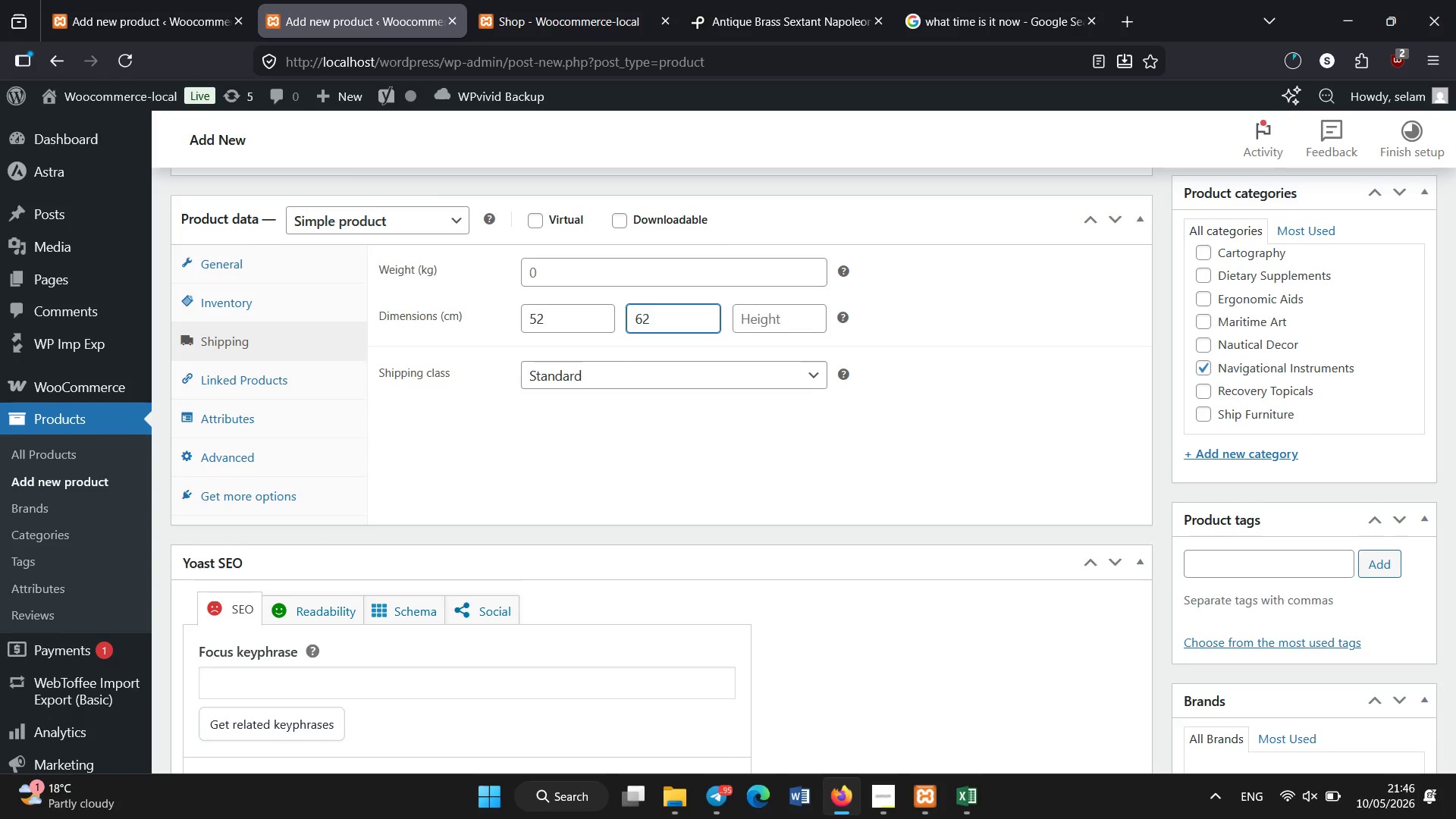 
left_click([653, 325])
 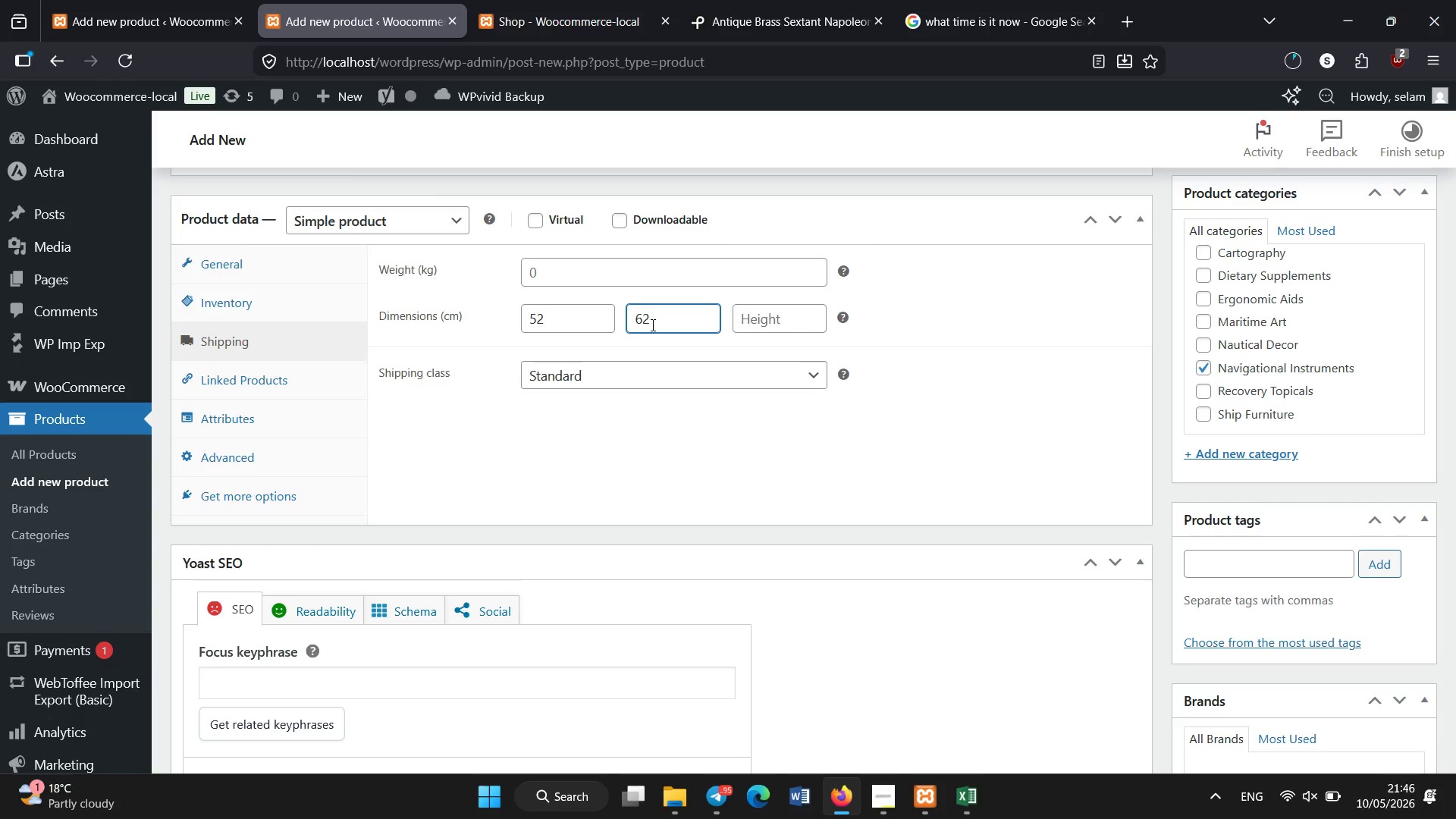 
left_click([653, 325])
 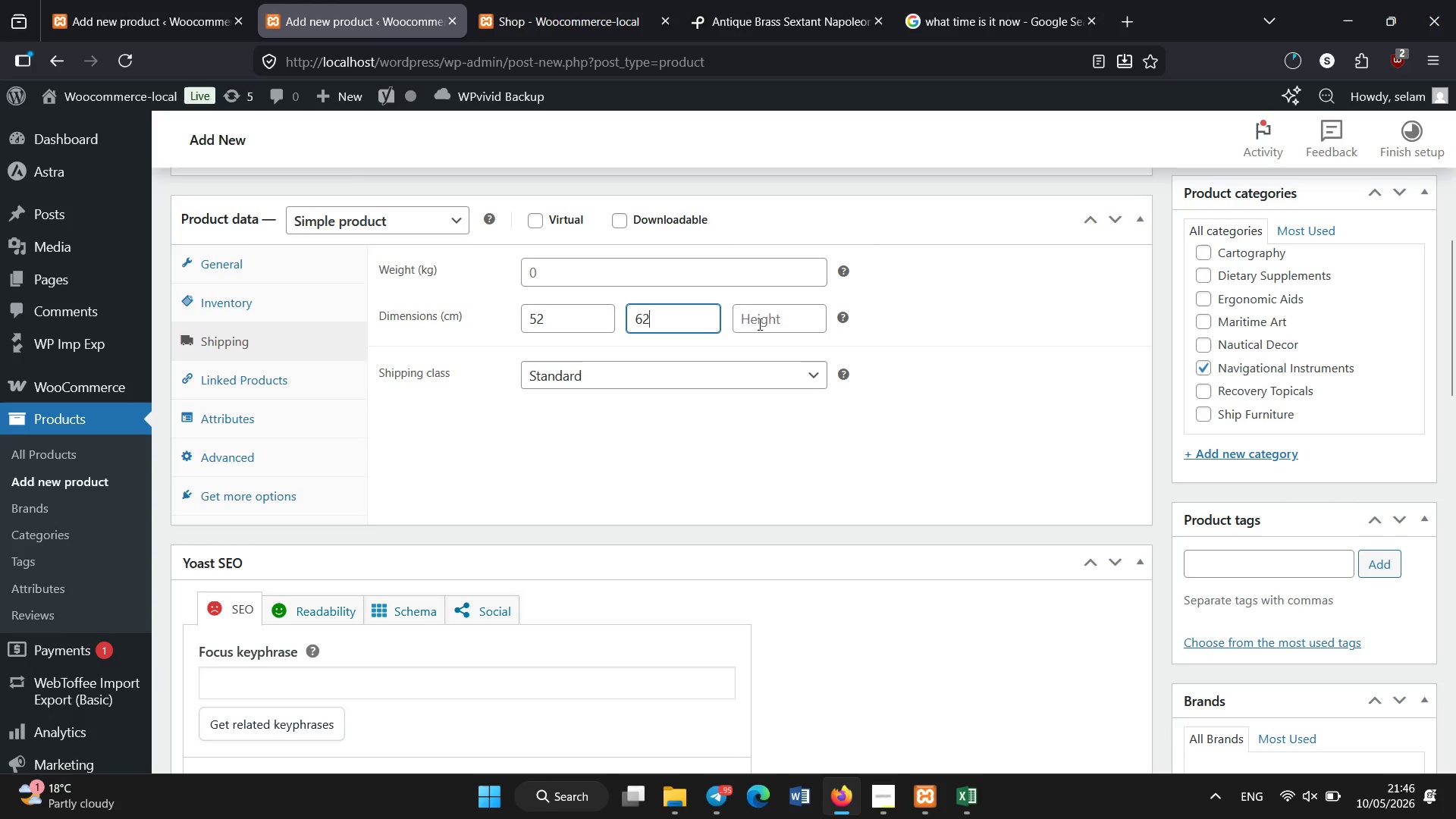 
left_click([760, 325])
 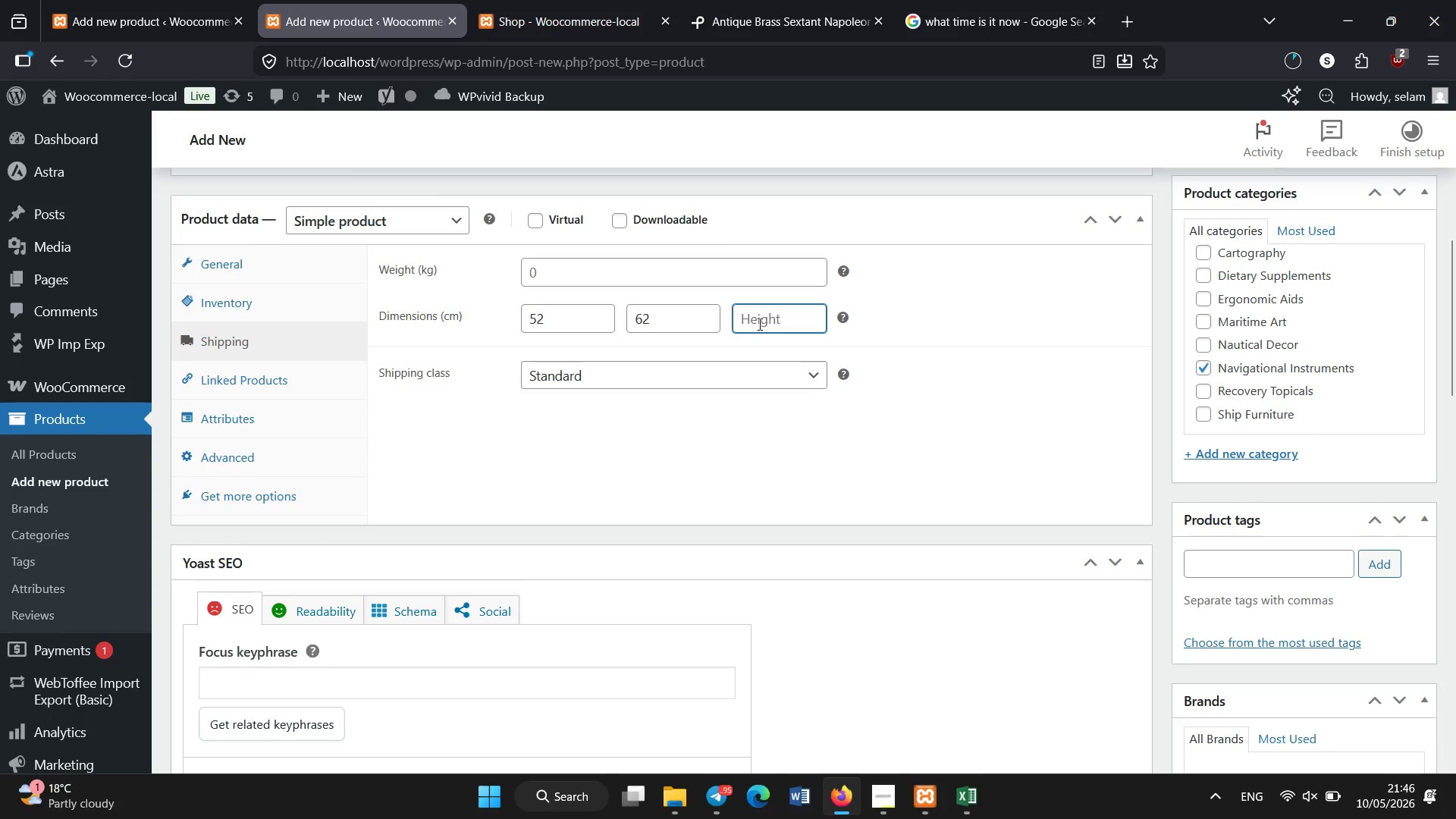 
key(Numpad5)
 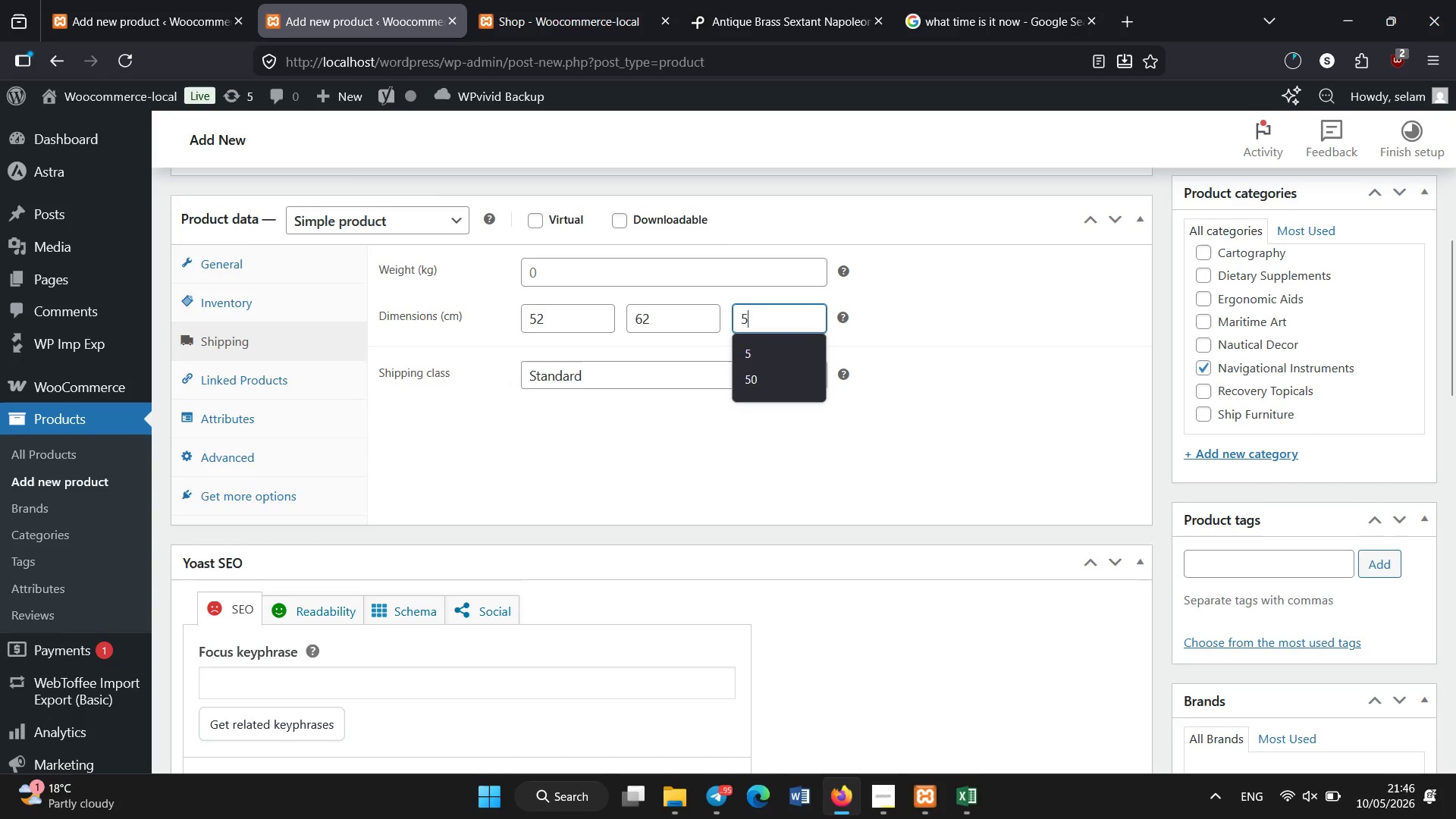 
key(Numpad8)
 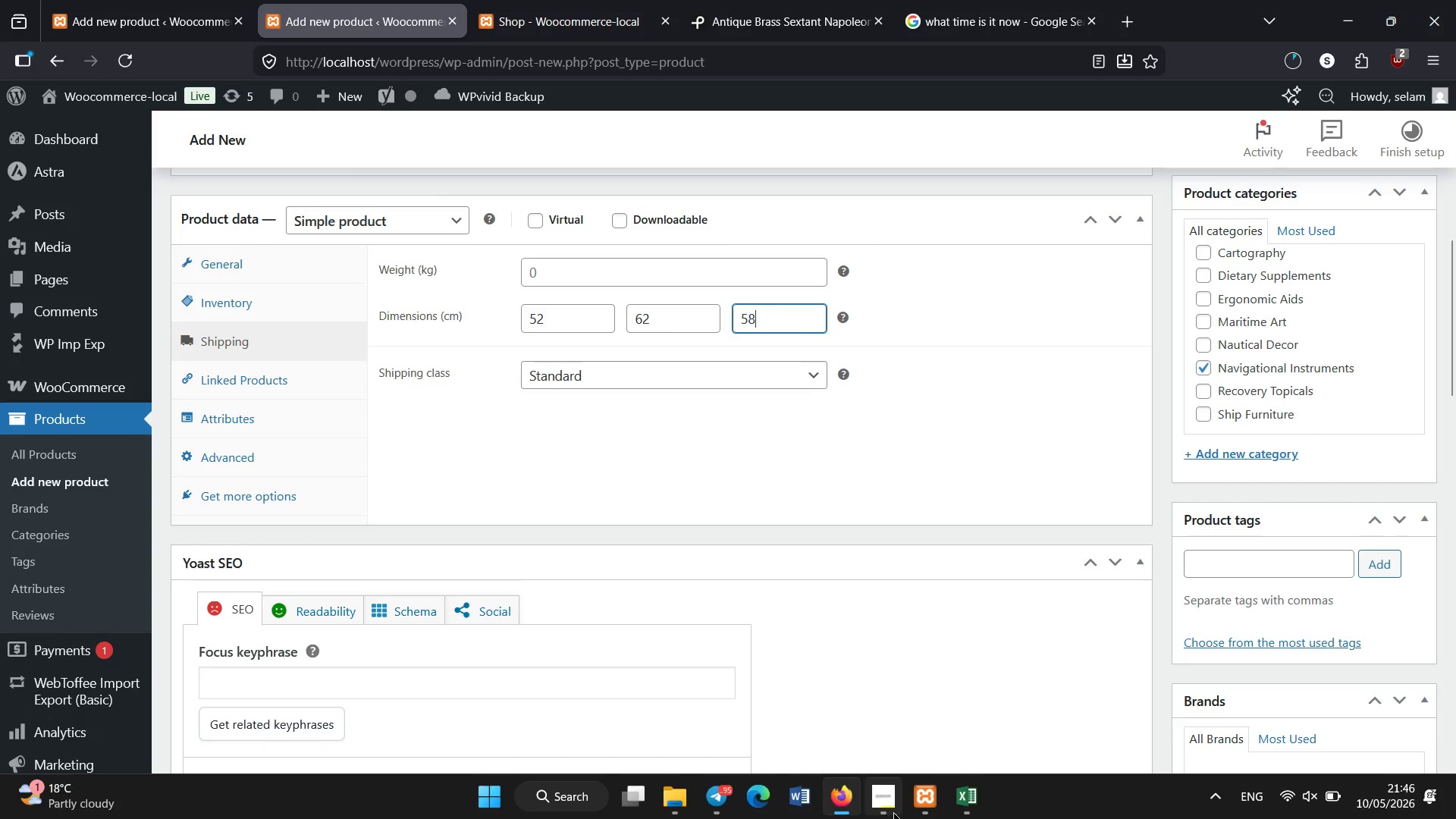 
left_click([959, 805])
 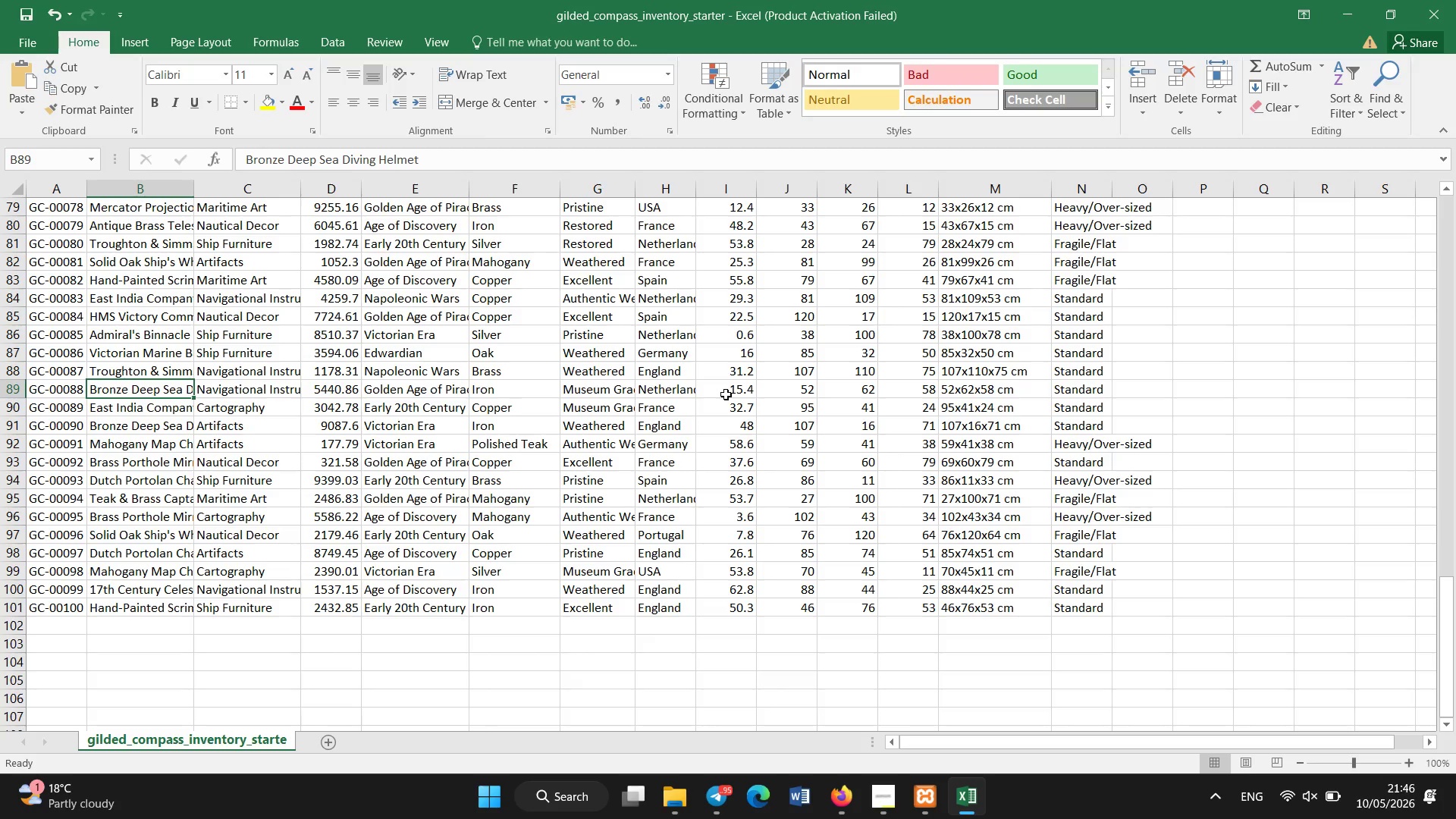 
wait(11.23)
 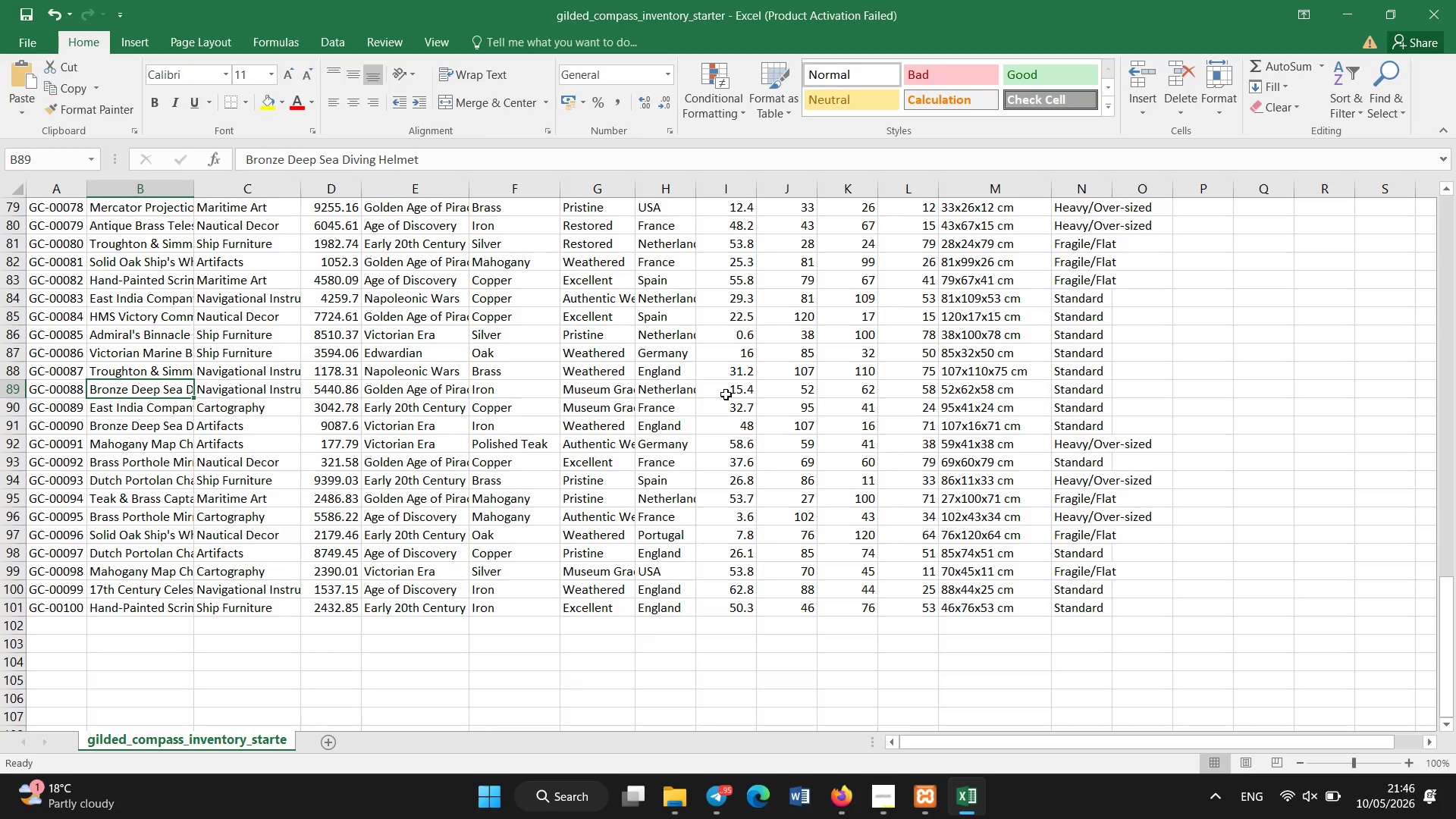 
scroll: coordinate [726, 394], scroll_direction: up, amount: 65.0
 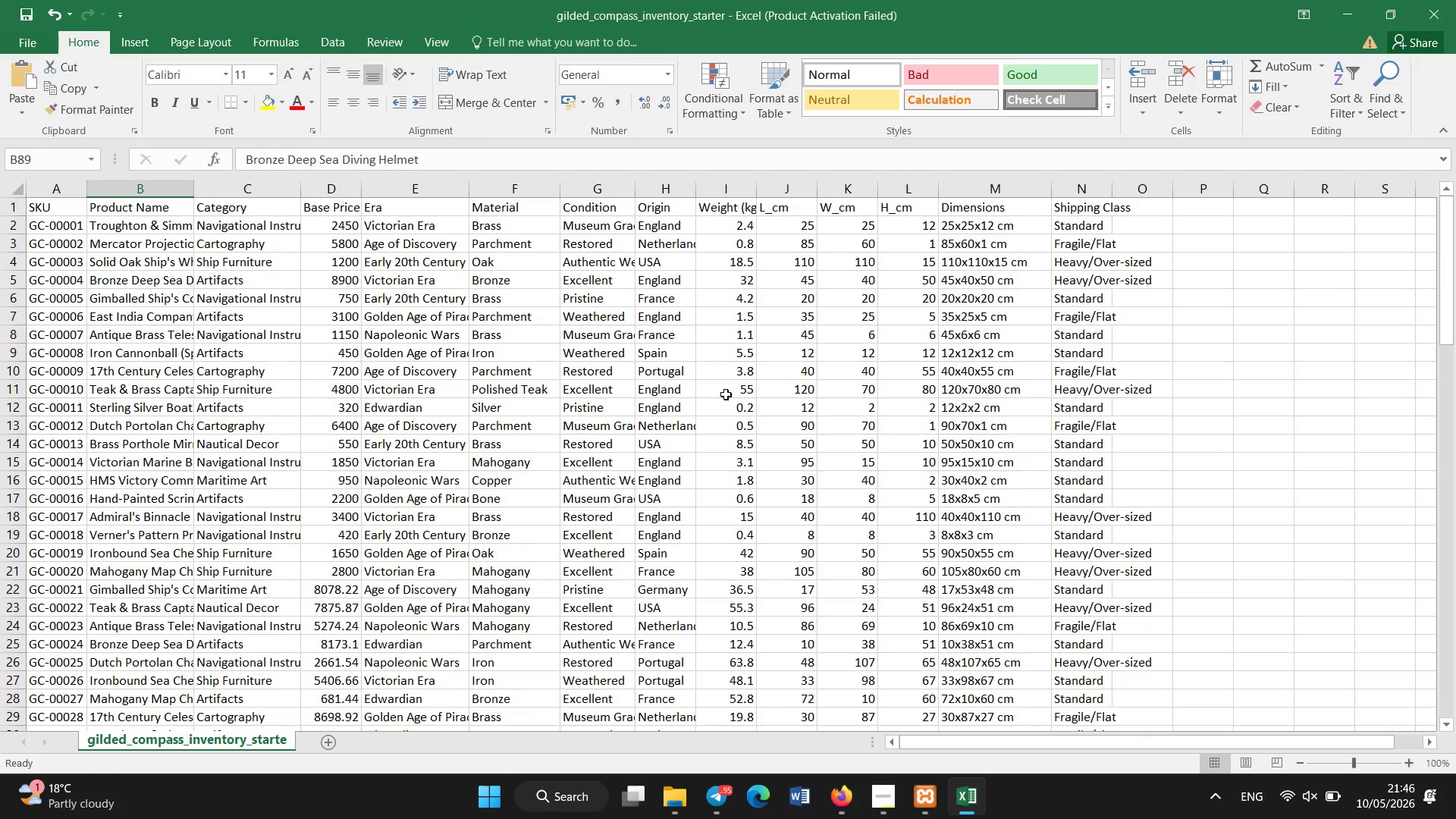 
scroll: coordinate [726, 394], scroll_direction: down, amount: 20.0
 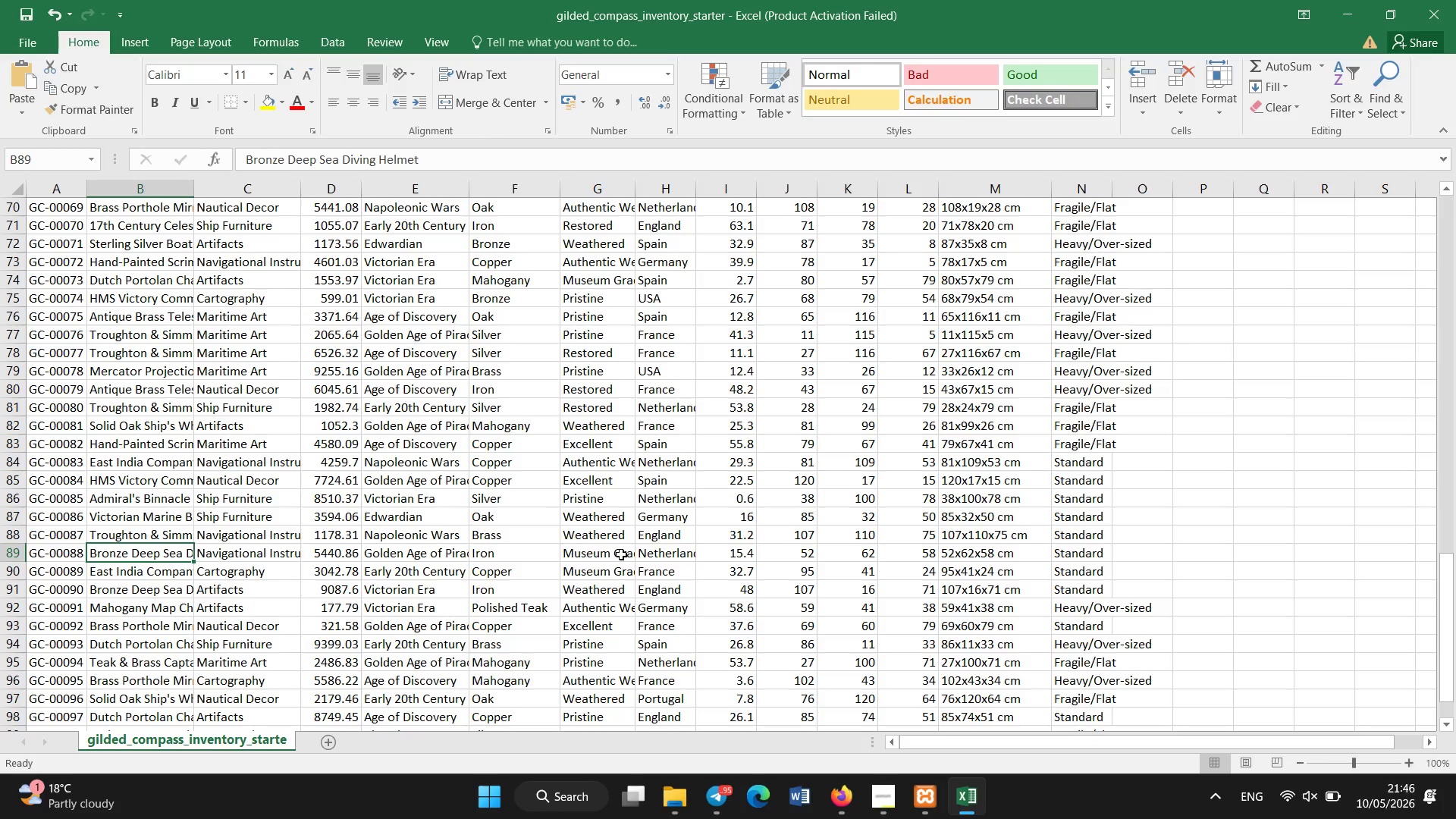 
left_click([727, 557])
 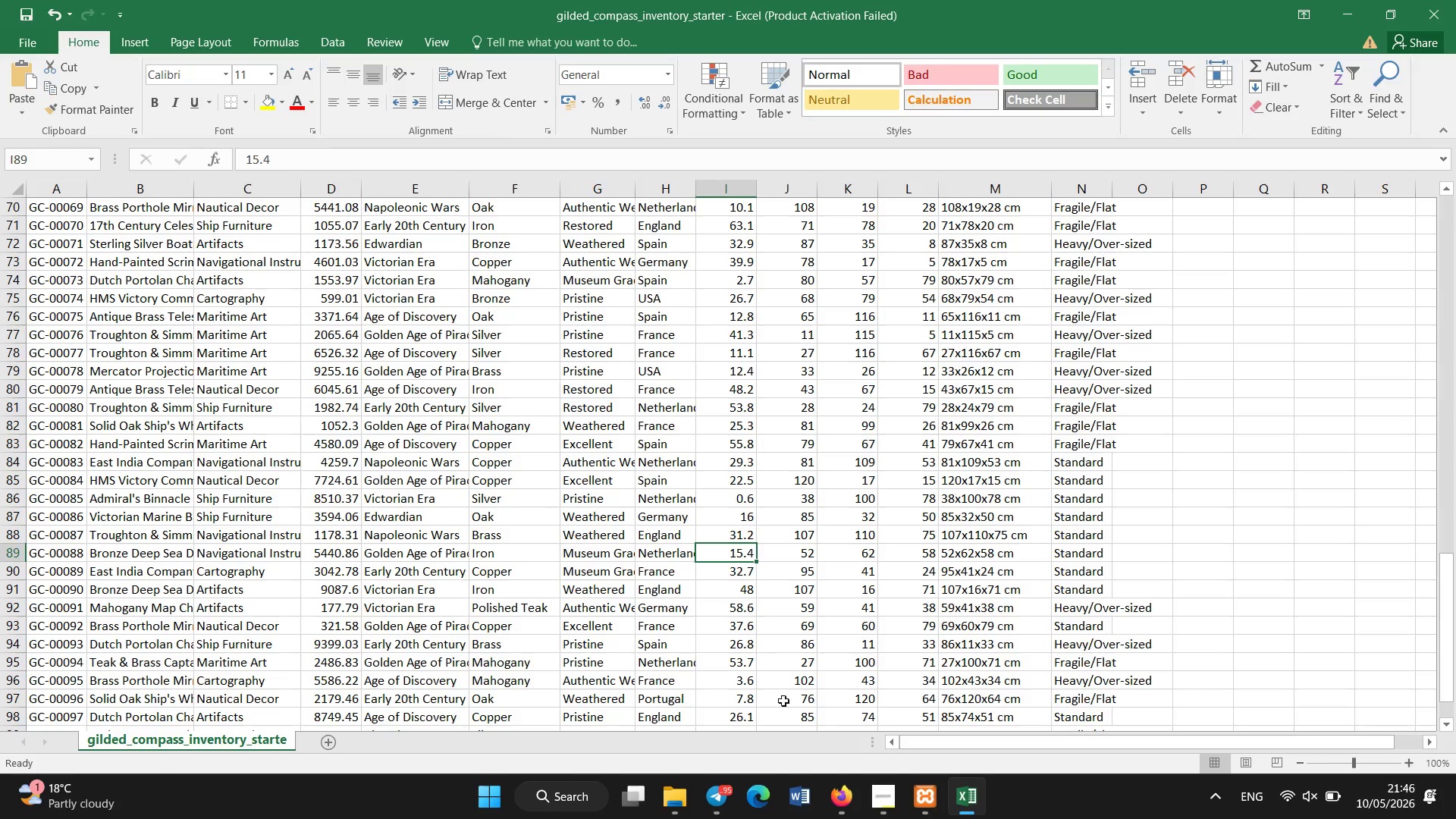 
left_click([854, 799])
 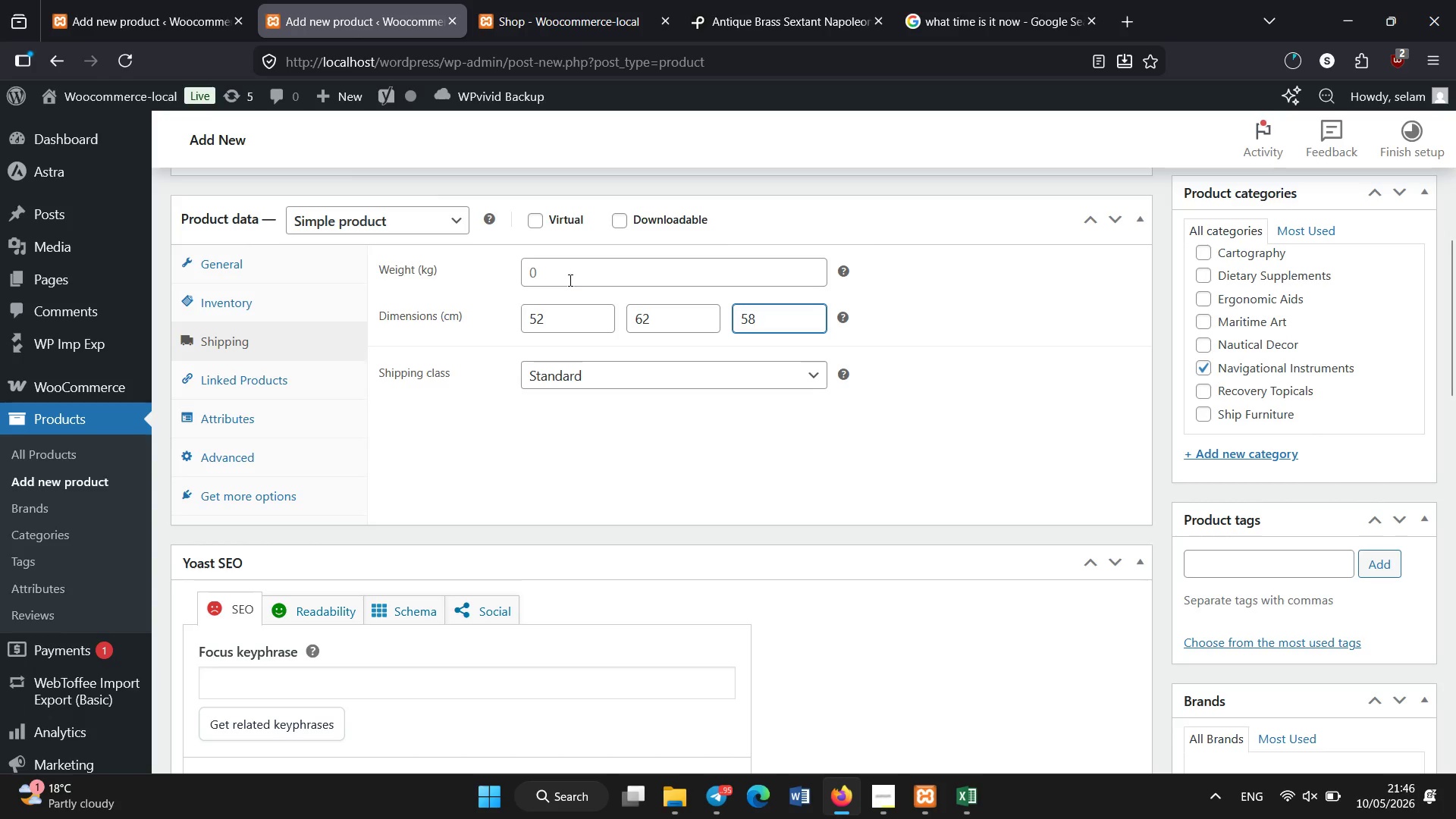 
left_click([570, 281])
 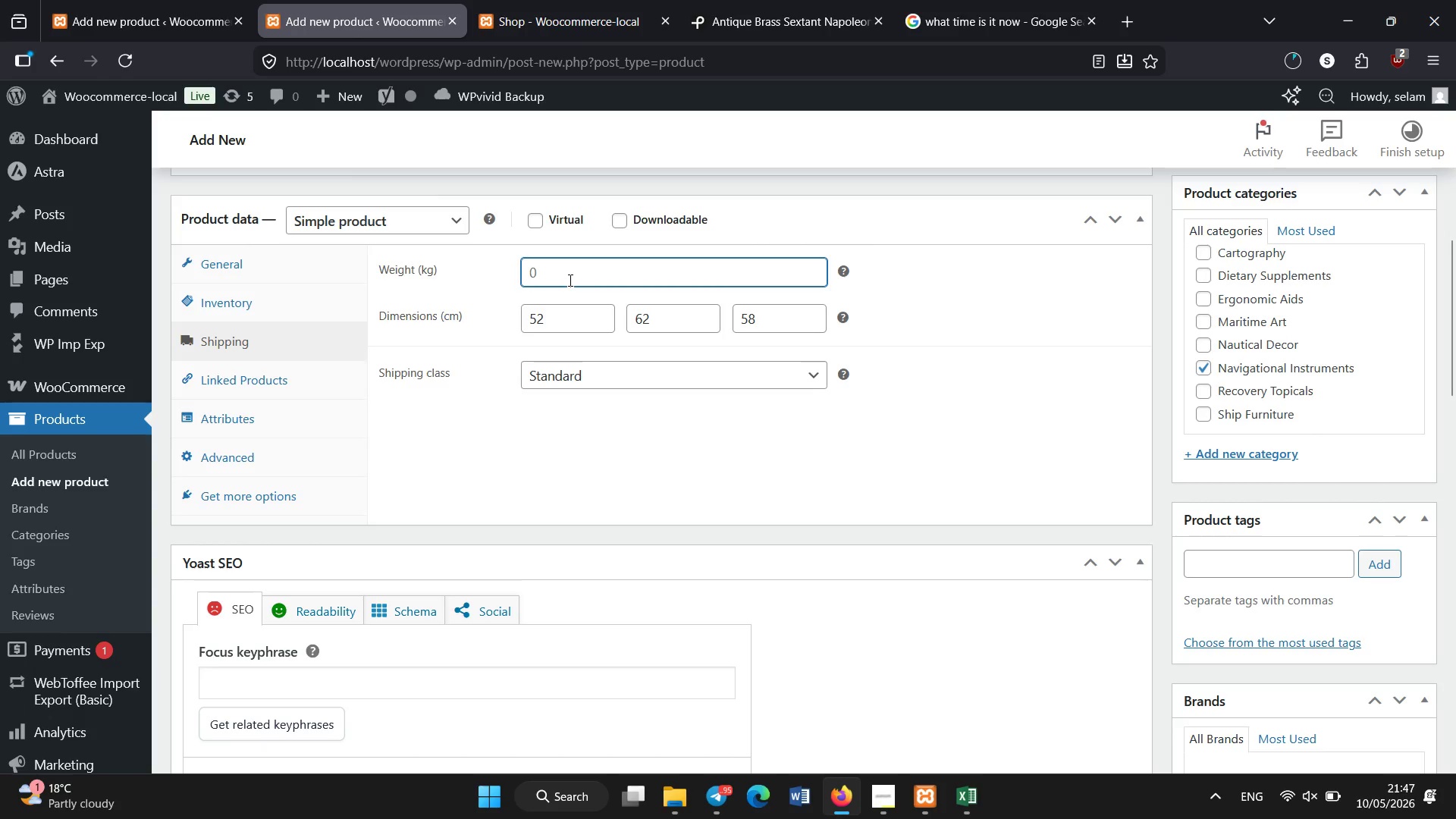 
key(Numpad1)
 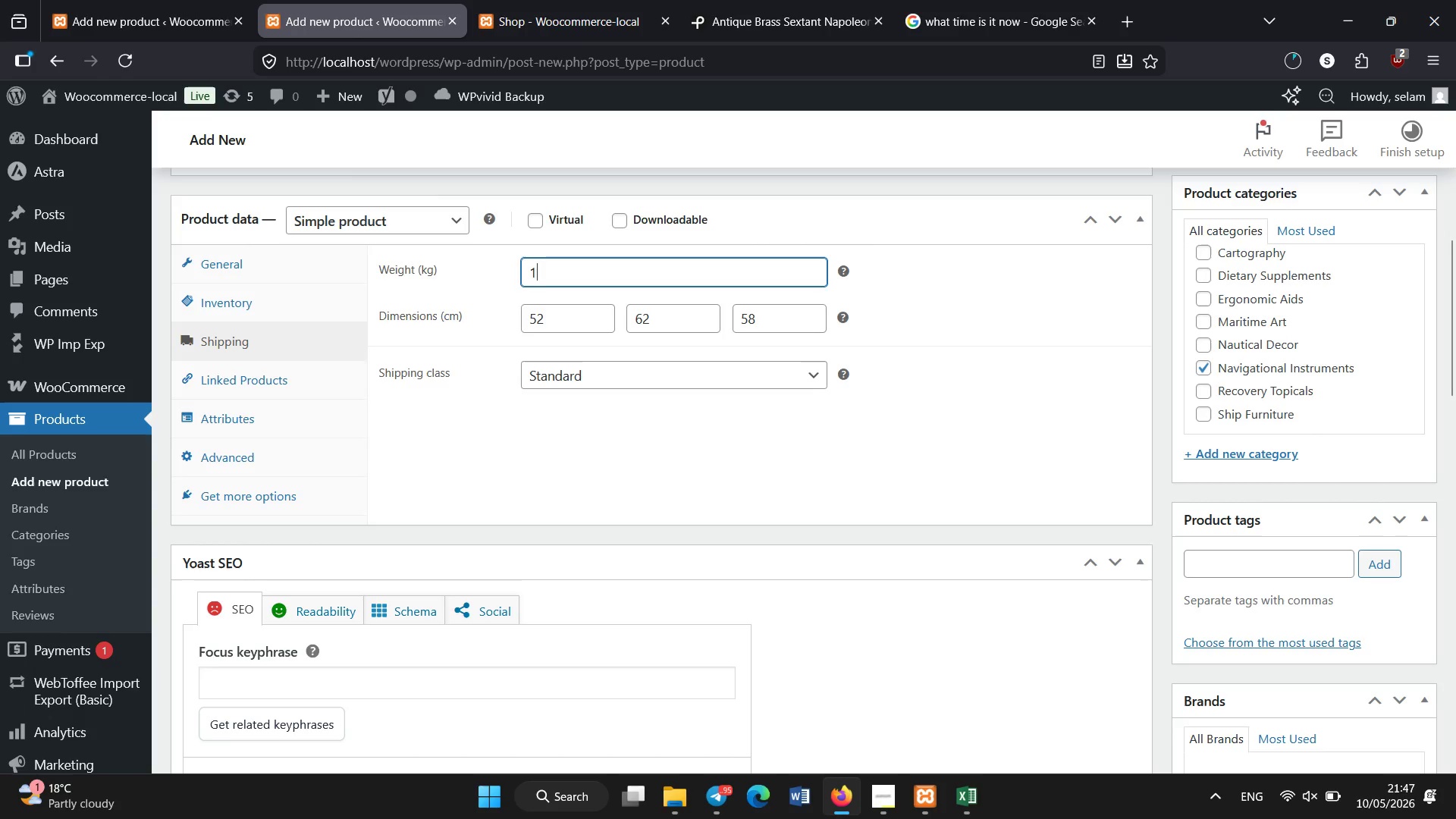 
key(Numpad5)
 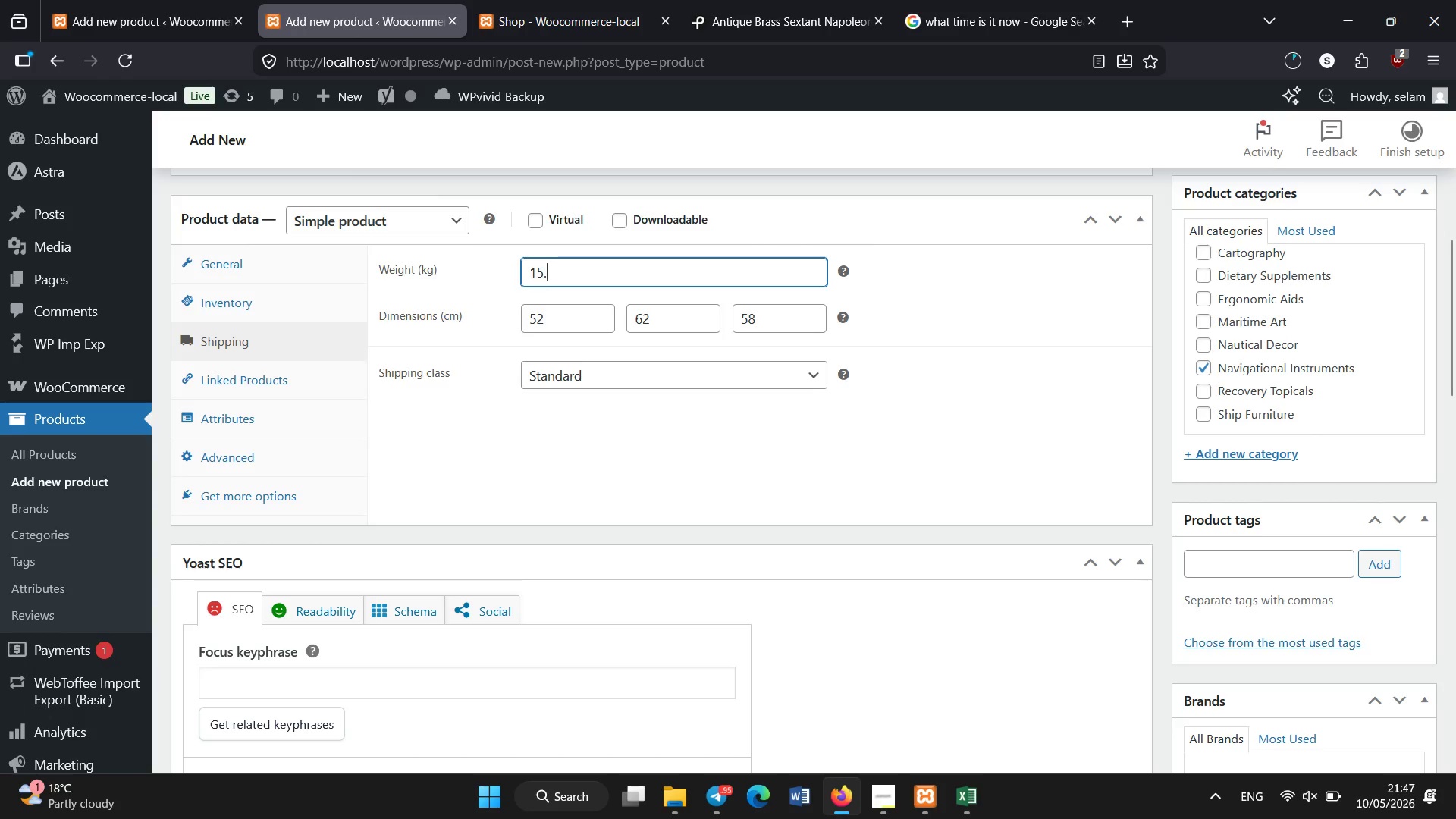 
key(NumpadDecimal)
 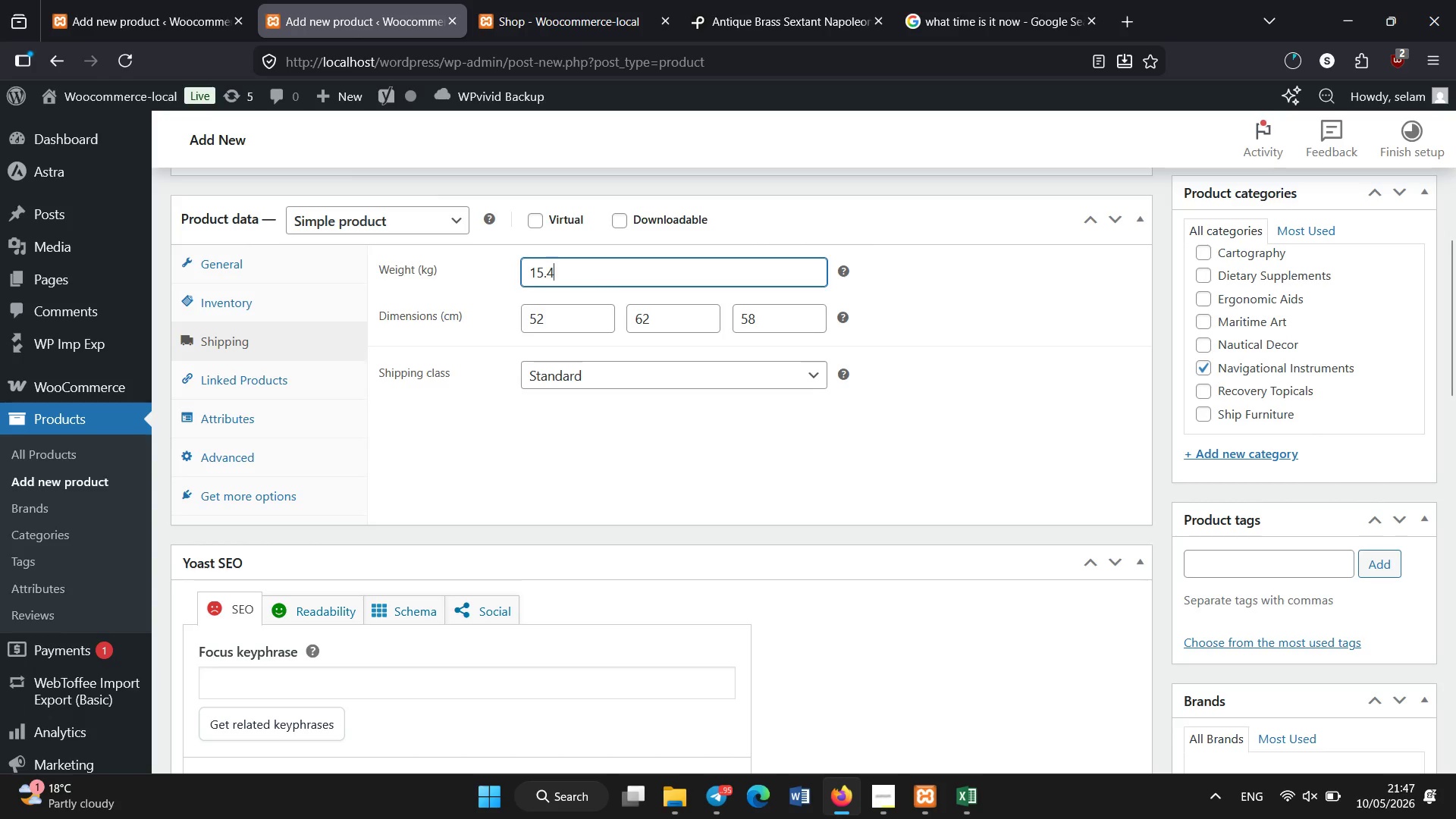 
key(Numpad4)
 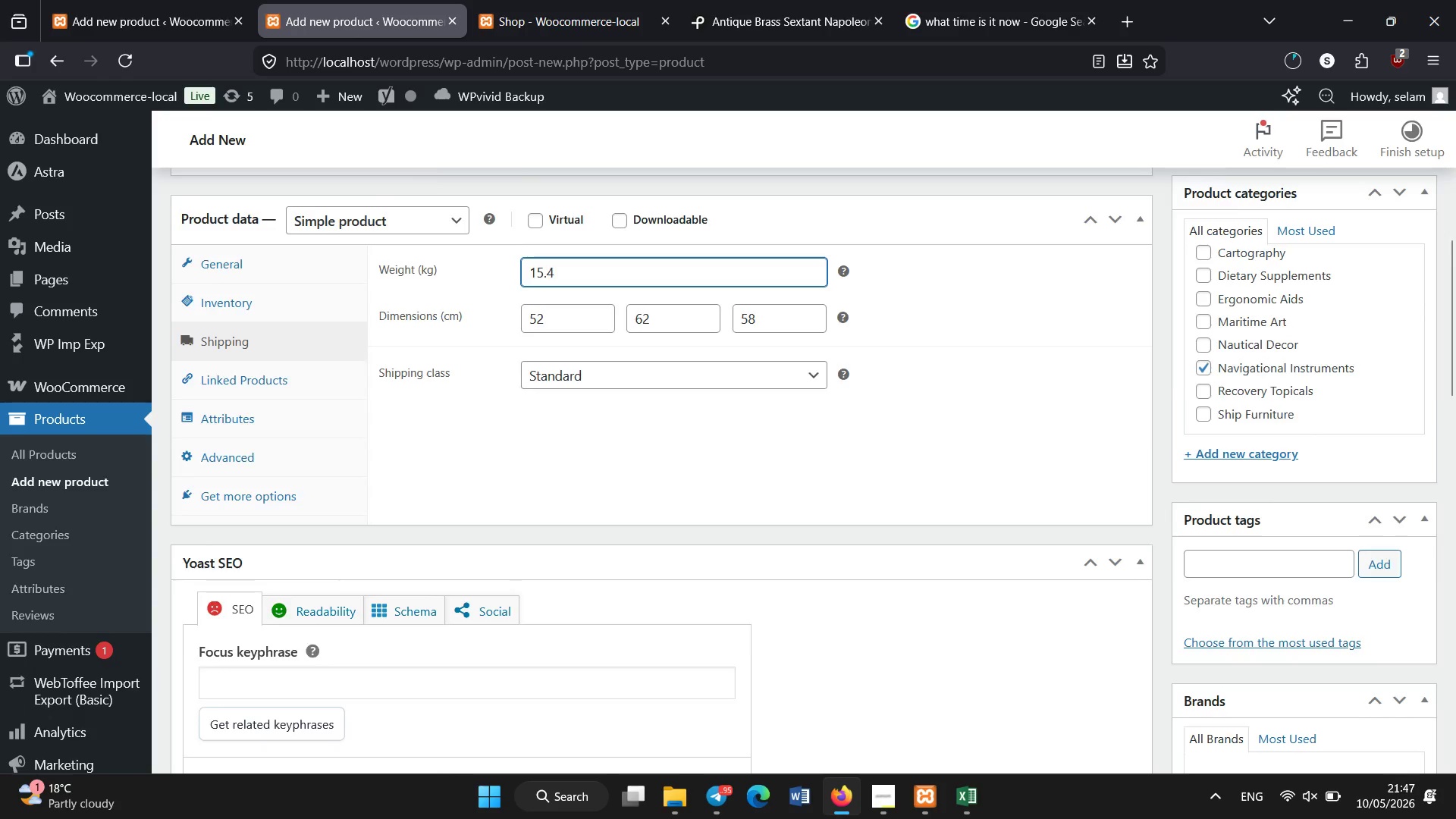 
scroll: coordinate [547, 340], scroll_direction: down, amount: 8.0
 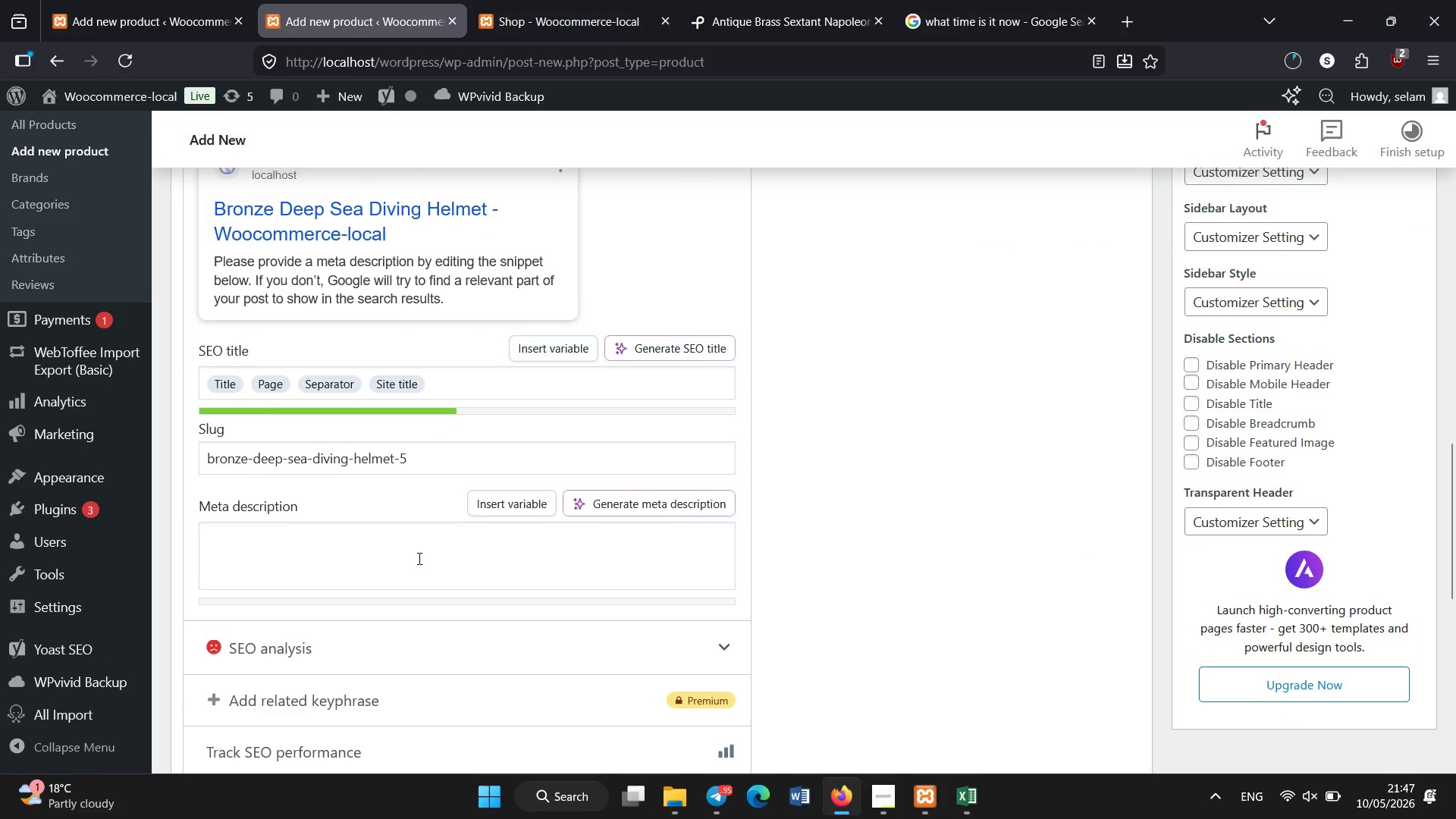 
left_click([419, 559])
 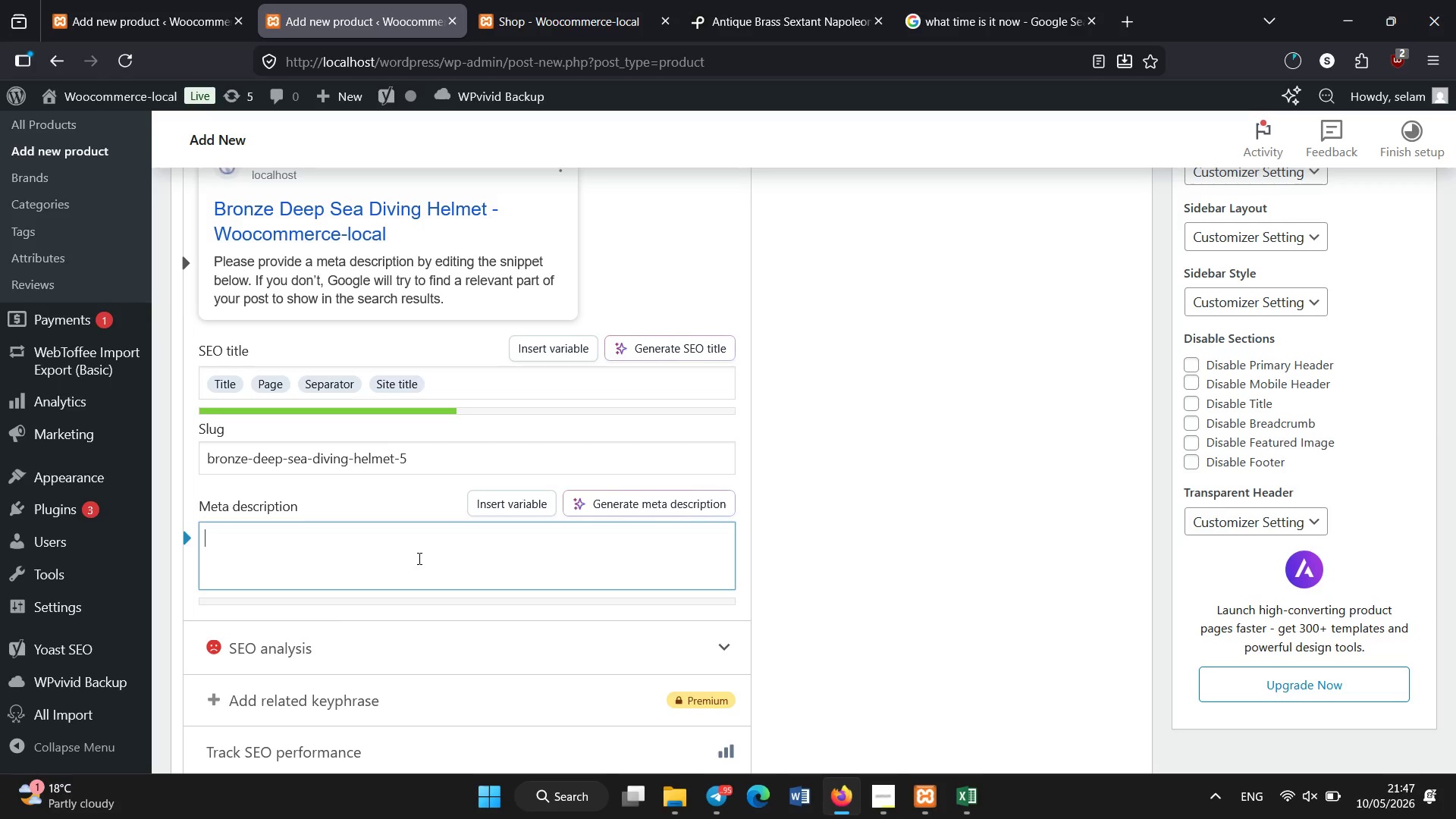 
type(Museum-grade bronze deep sea diving helmet from maritime exploration era. Rare diving suit artifact used it)
key(Backspace)
type(n early underwater expeditions.)
 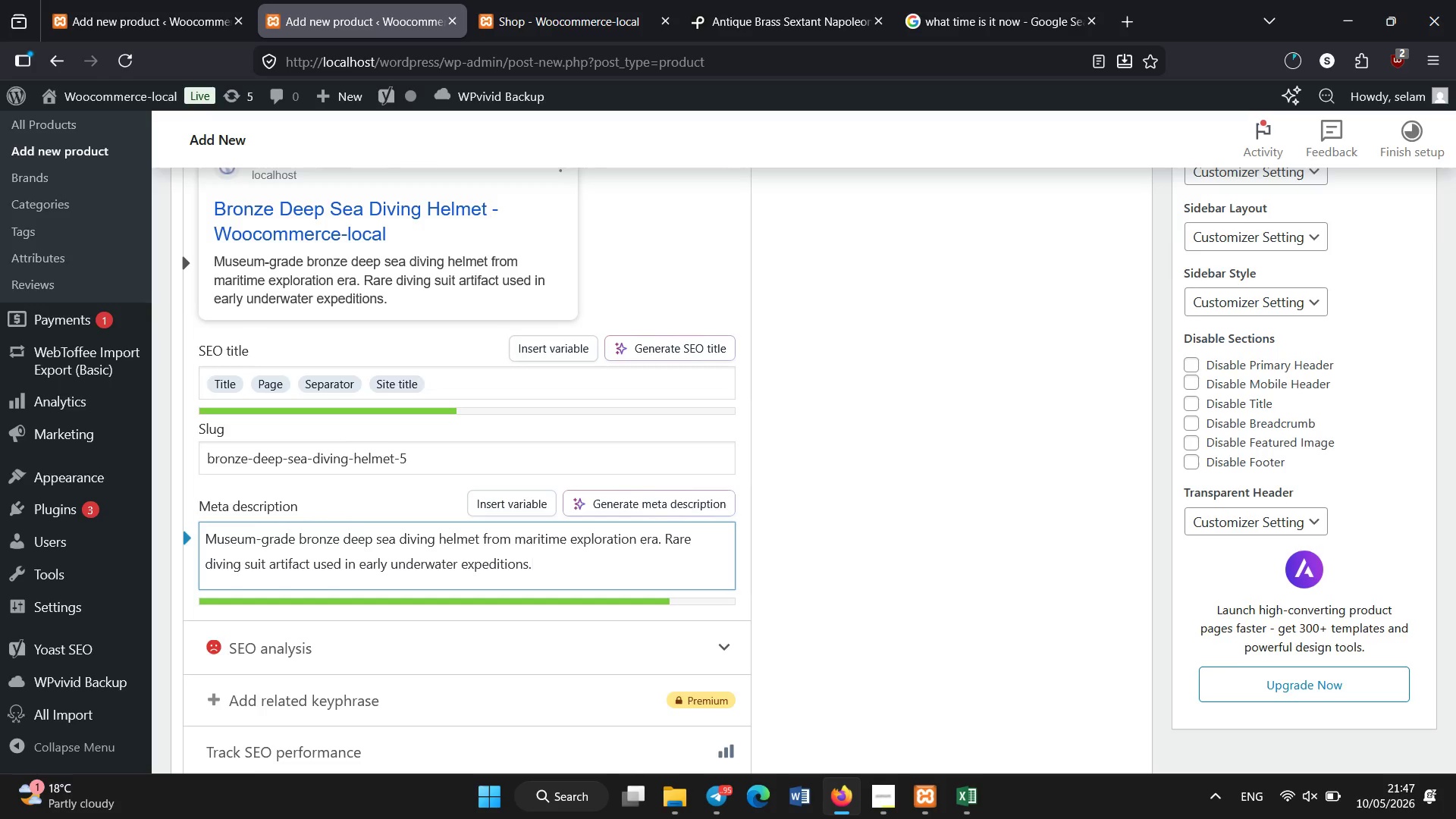 
scroll: coordinate [1014, 661], scroll_direction: up, amount: 36.0
 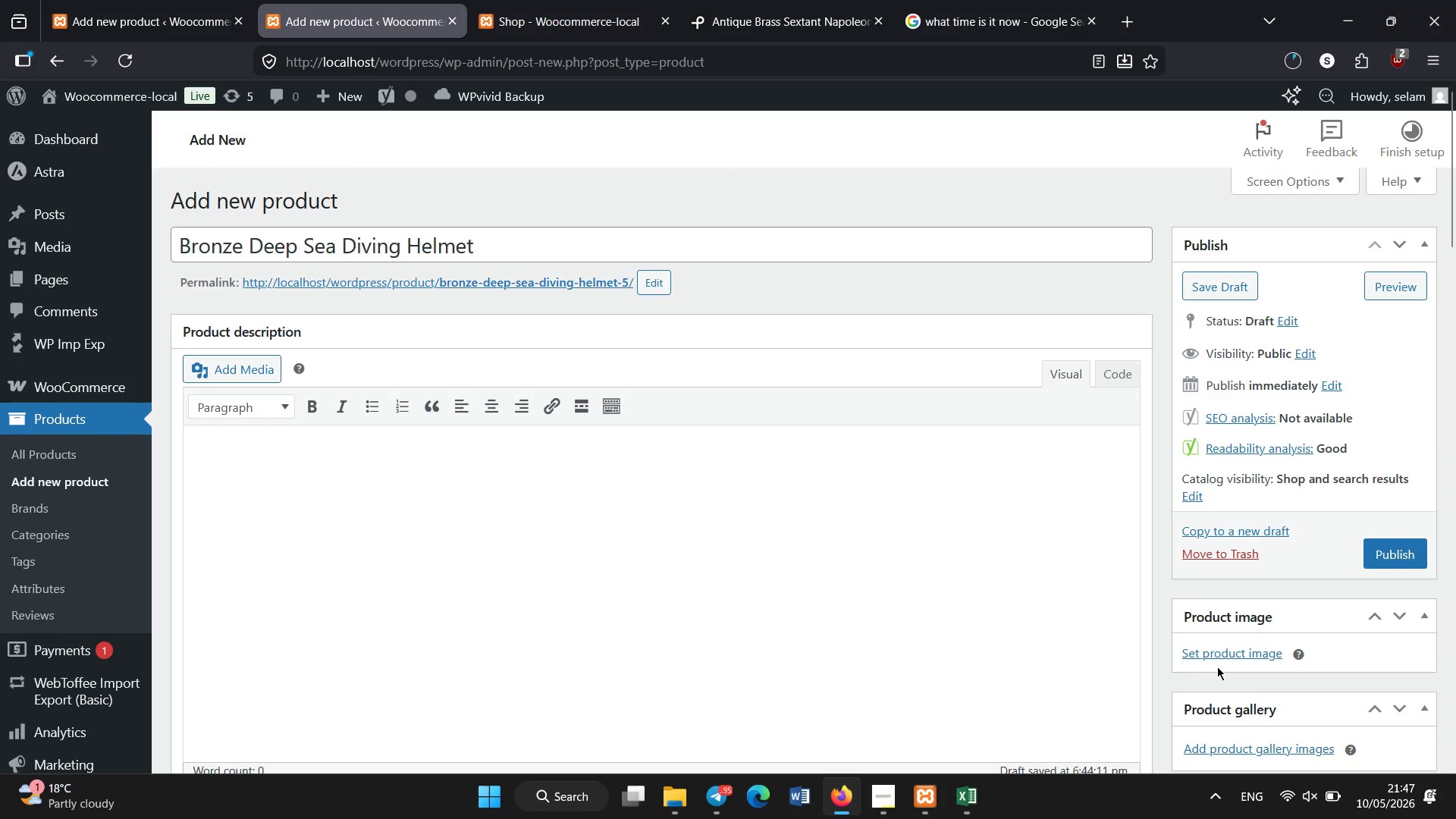 
left_click([1219, 661])
 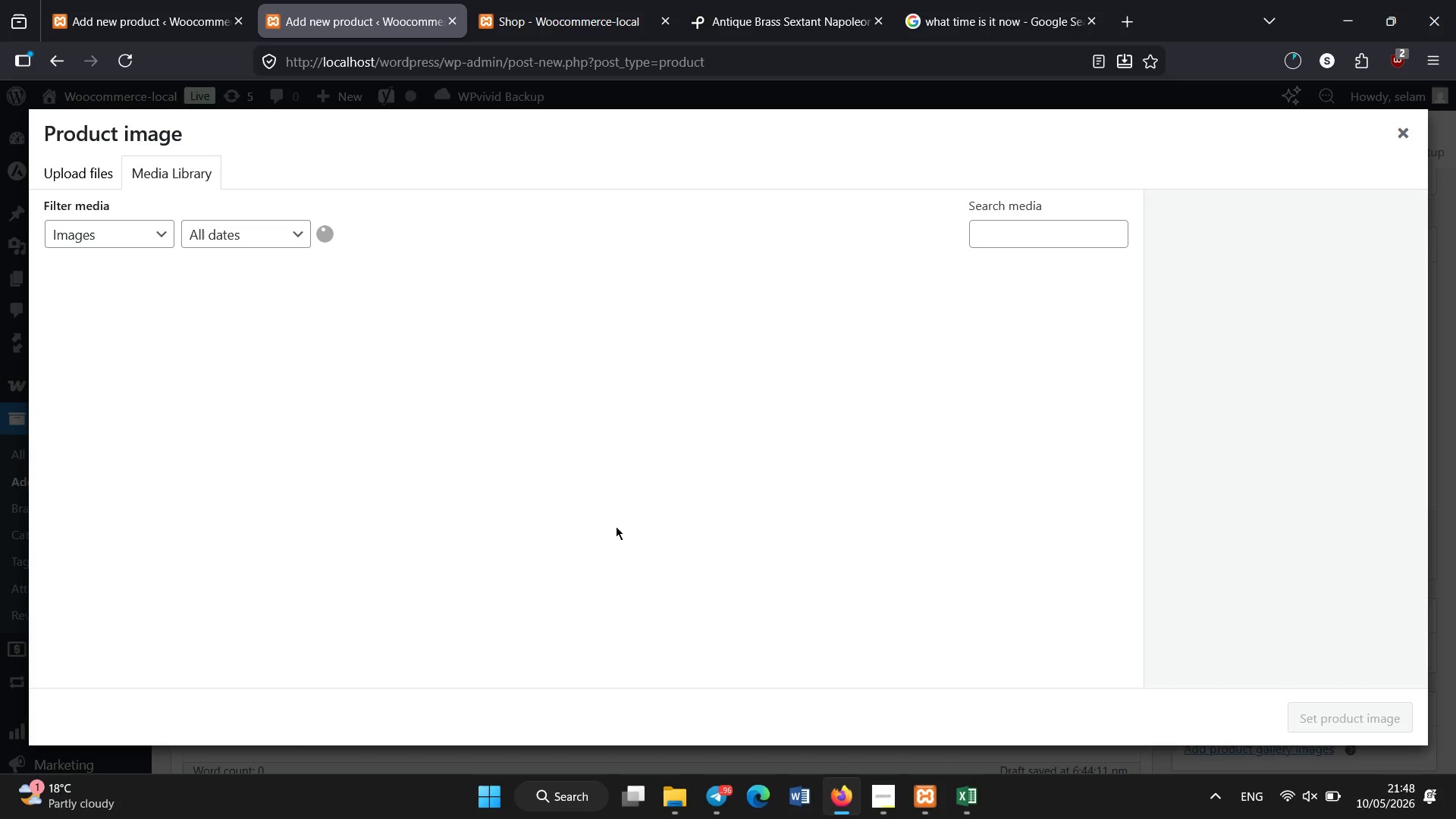 
wait(30.92)
 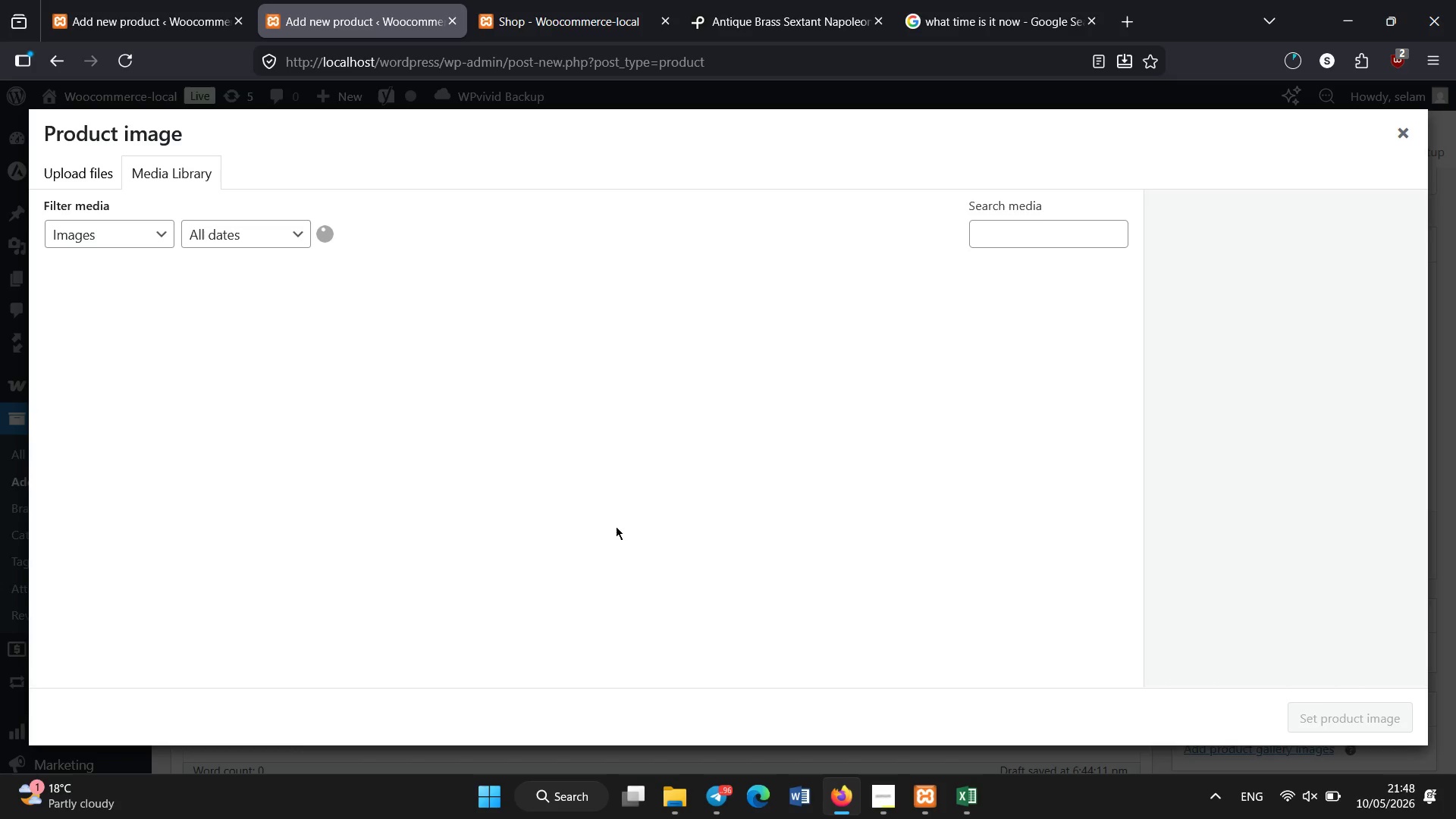 
scroll: coordinate [760, 523], scroll_direction: down, amount: 5.0
 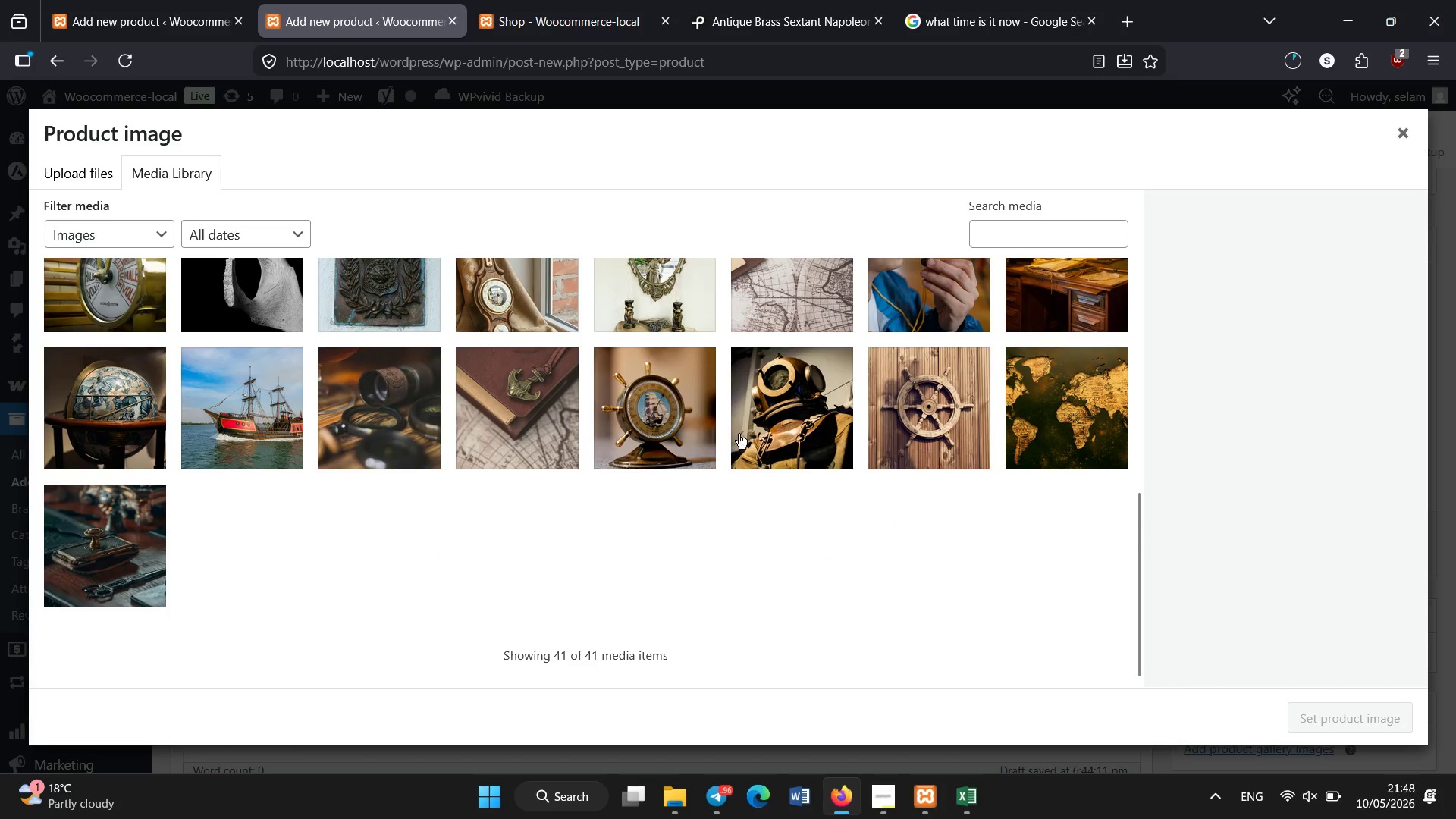 
left_click([773, 410])
 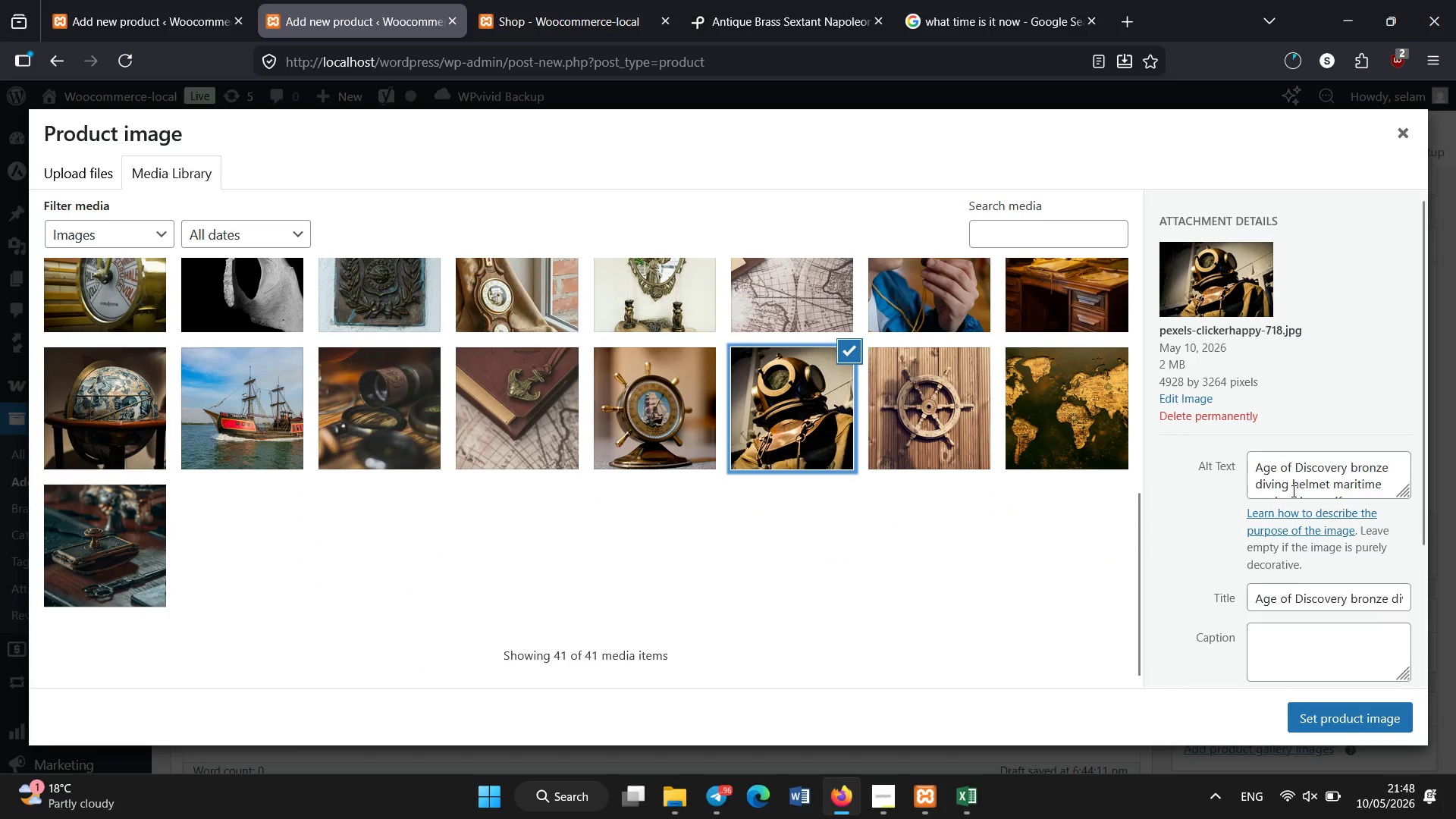 
left_click([1297, 476])
 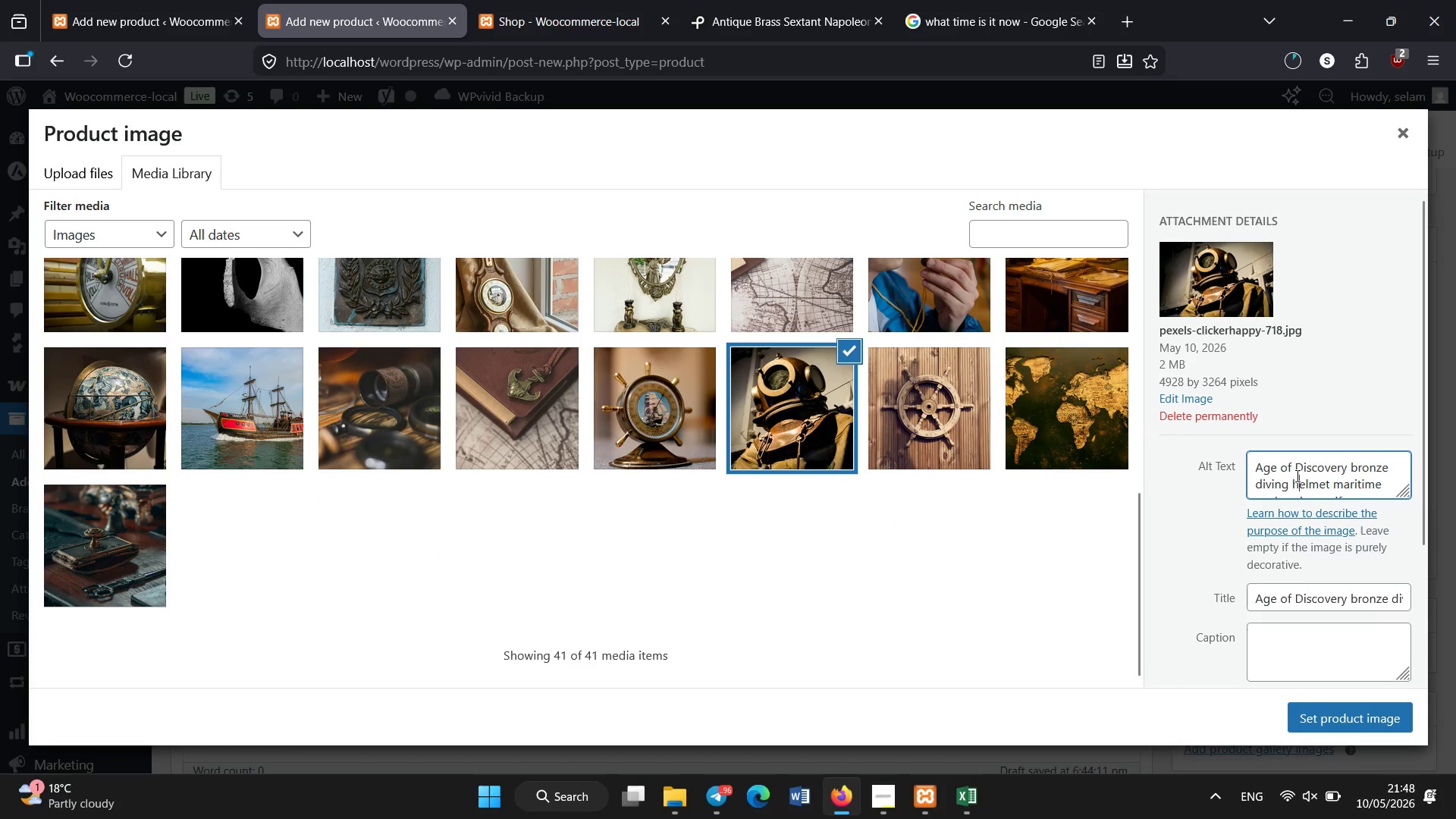 
key(Control+A)
 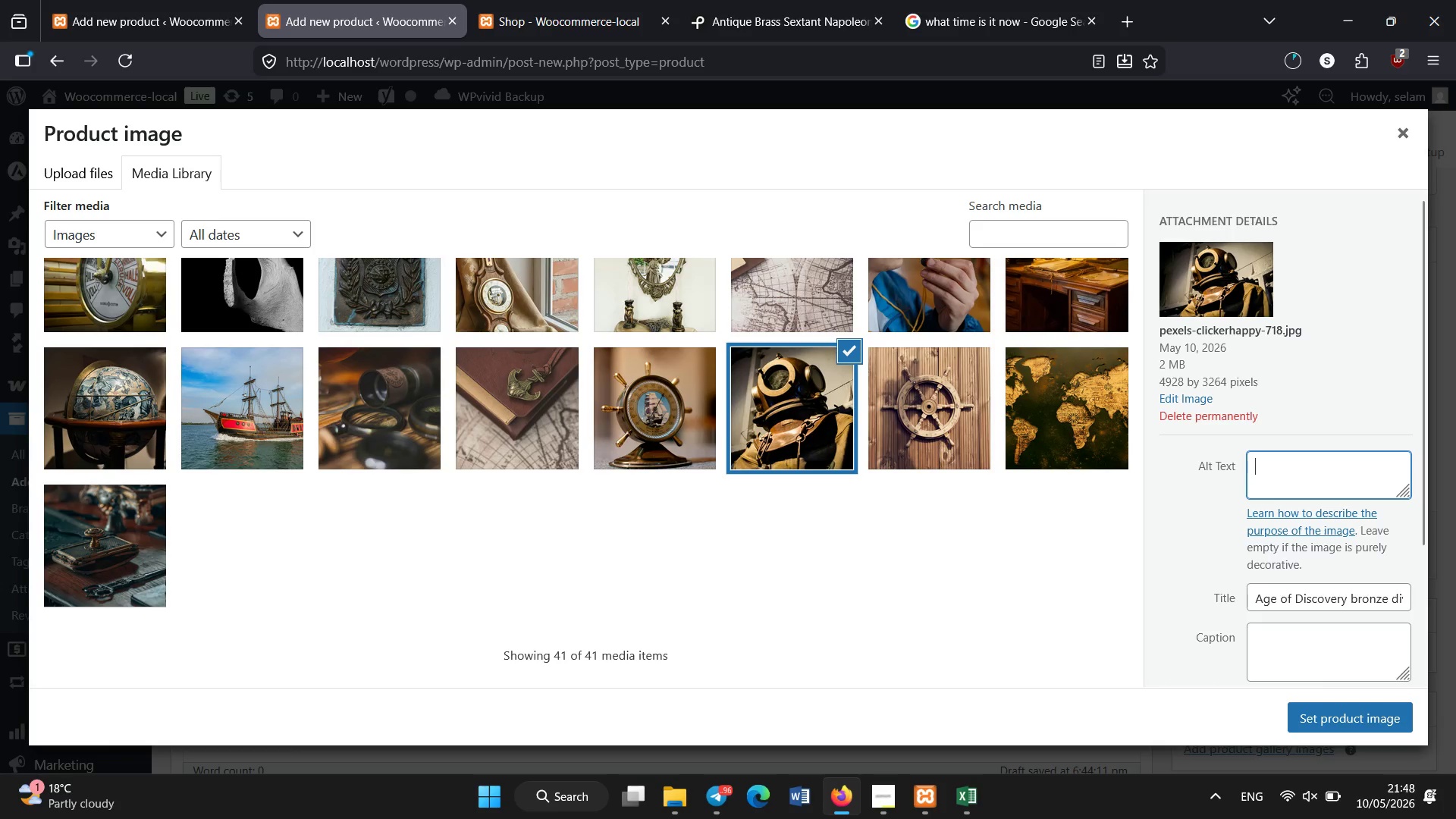 
key(Control+ControlRight)
 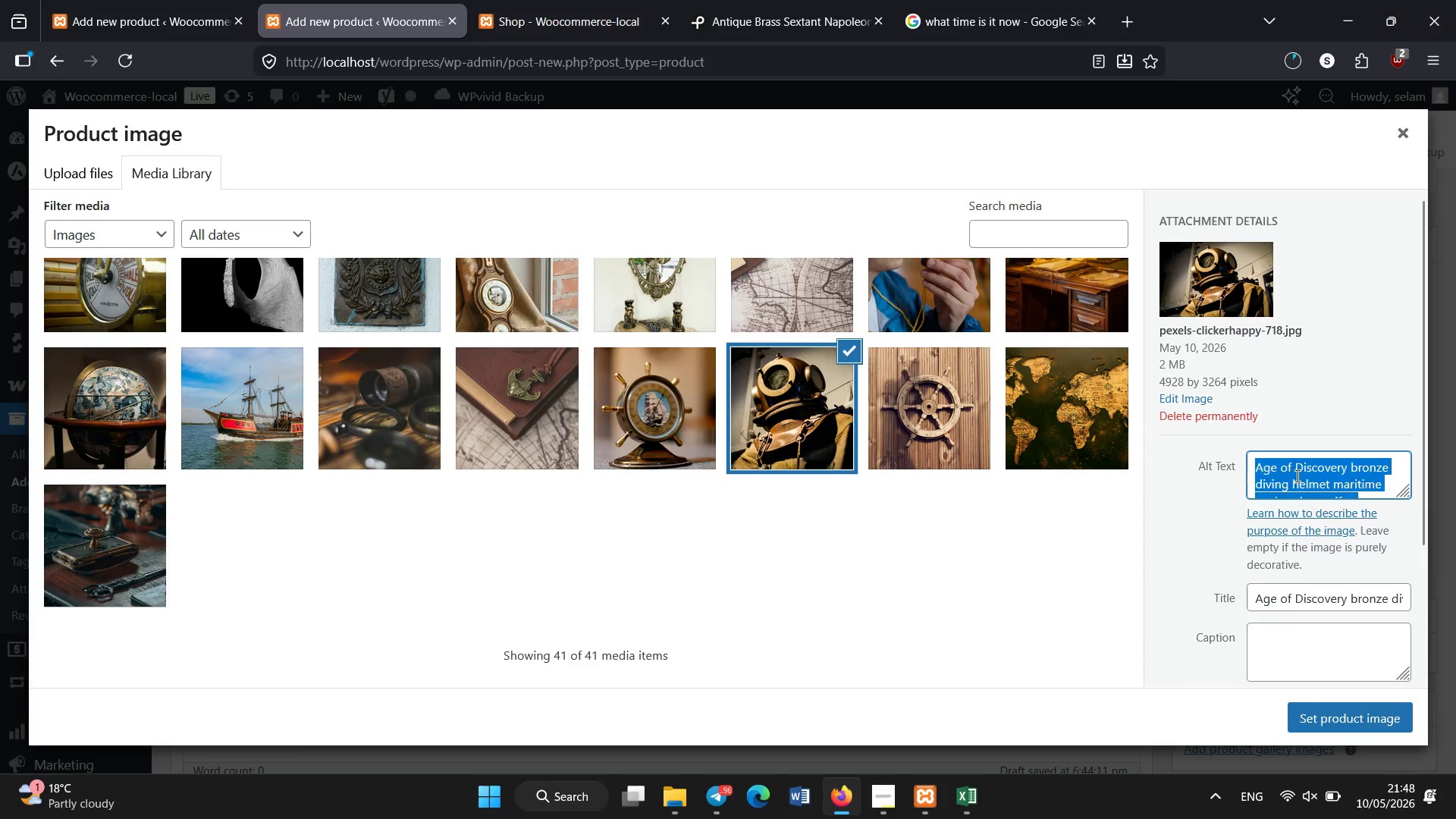 
key(Backspace)
type(Museum grade bronx)
key(Backspace)
type(ze deep sea diving helemet marititme exploration artifact)
 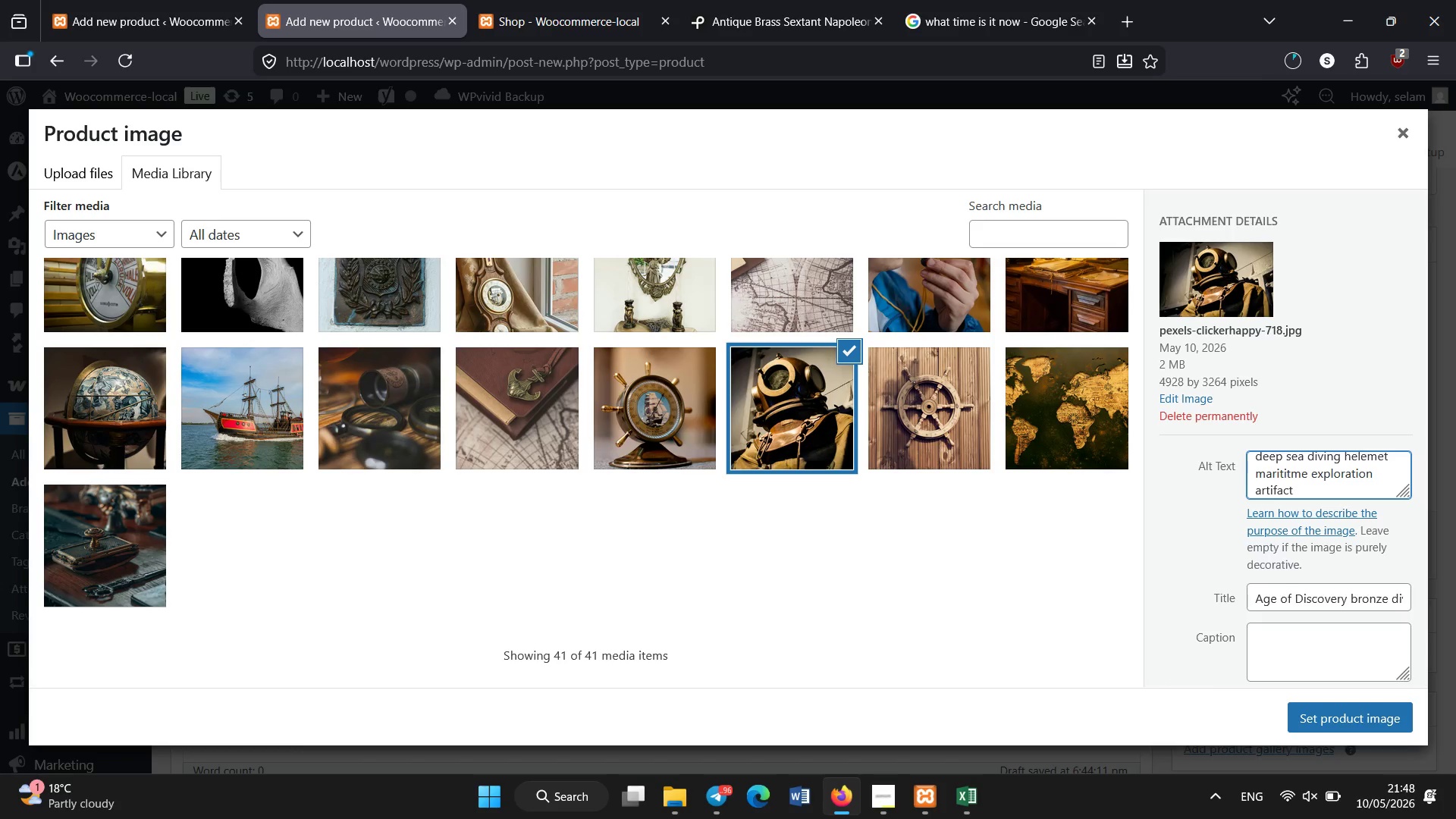 
key(Control+A)
 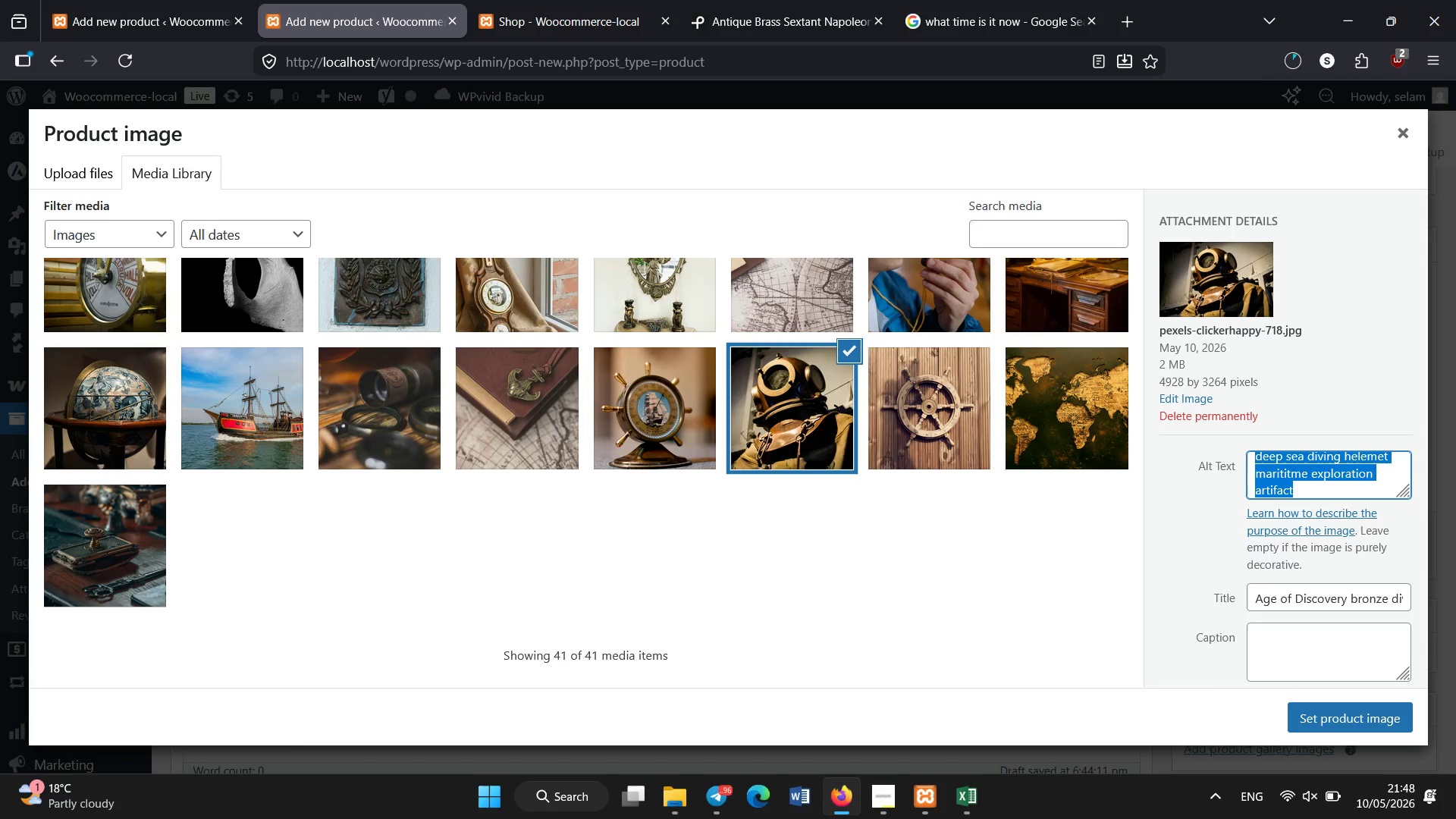 
key(Control+C)
 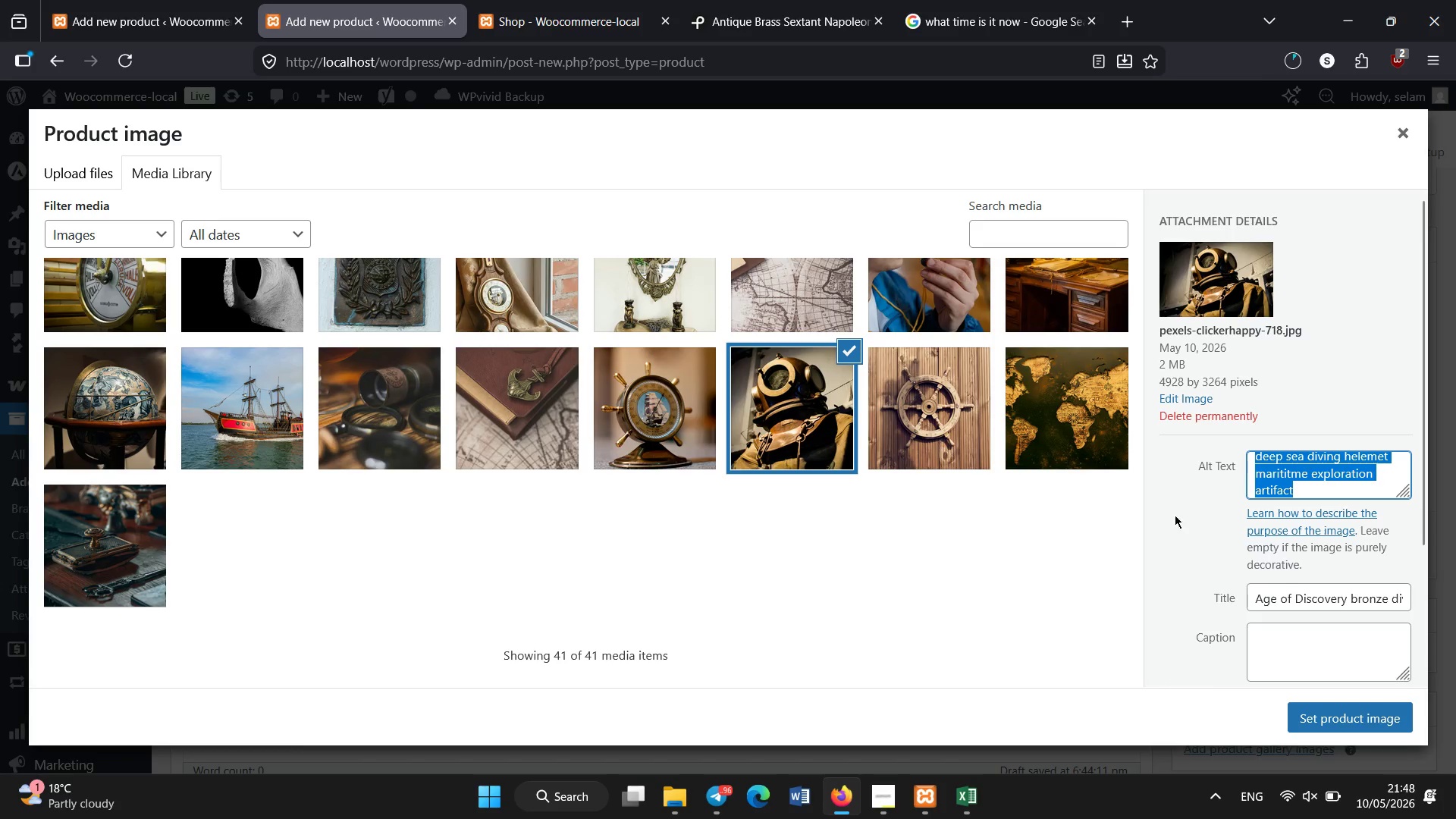 
left_click([1269, 598])
 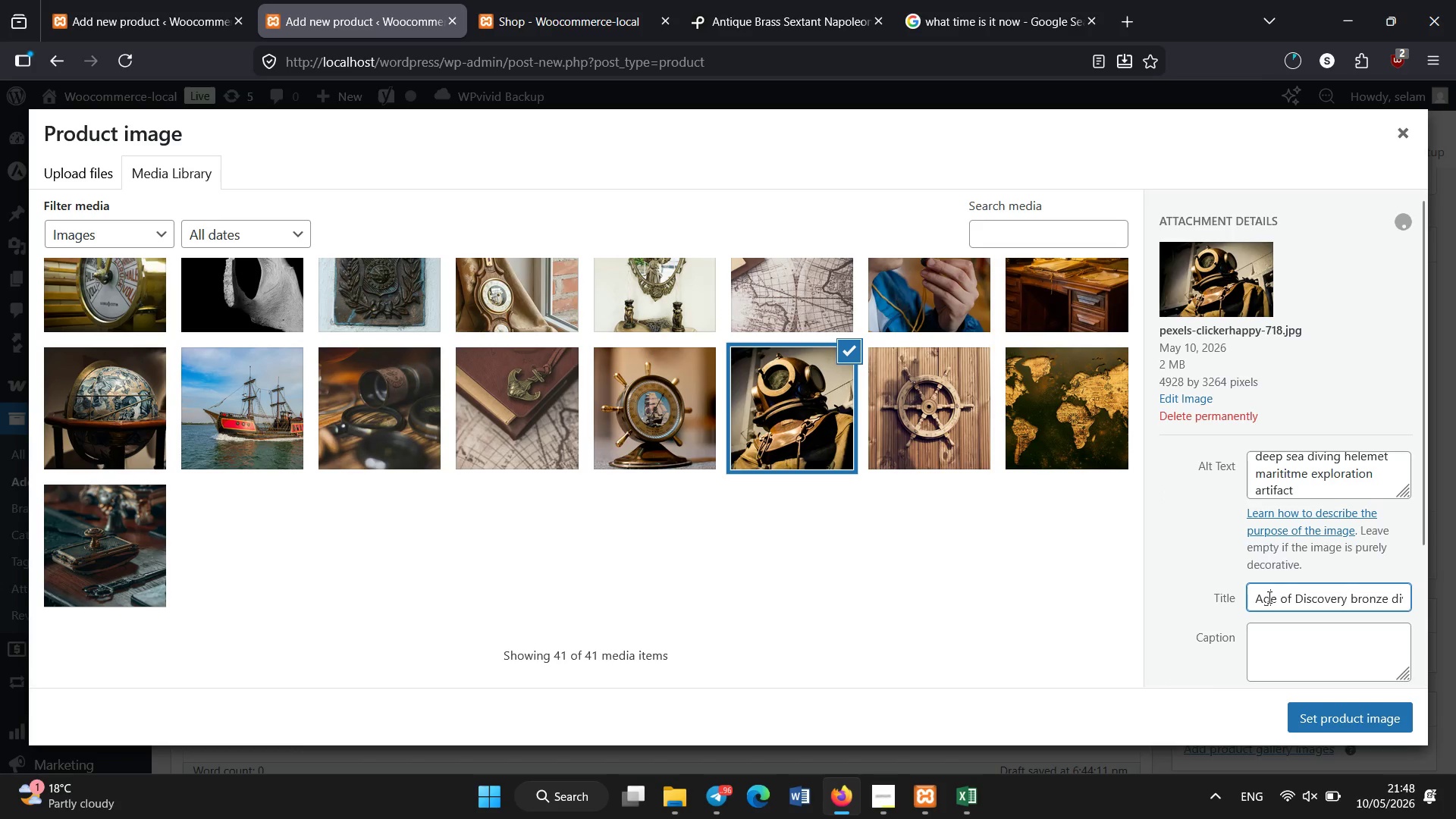 
key(Control+A)
 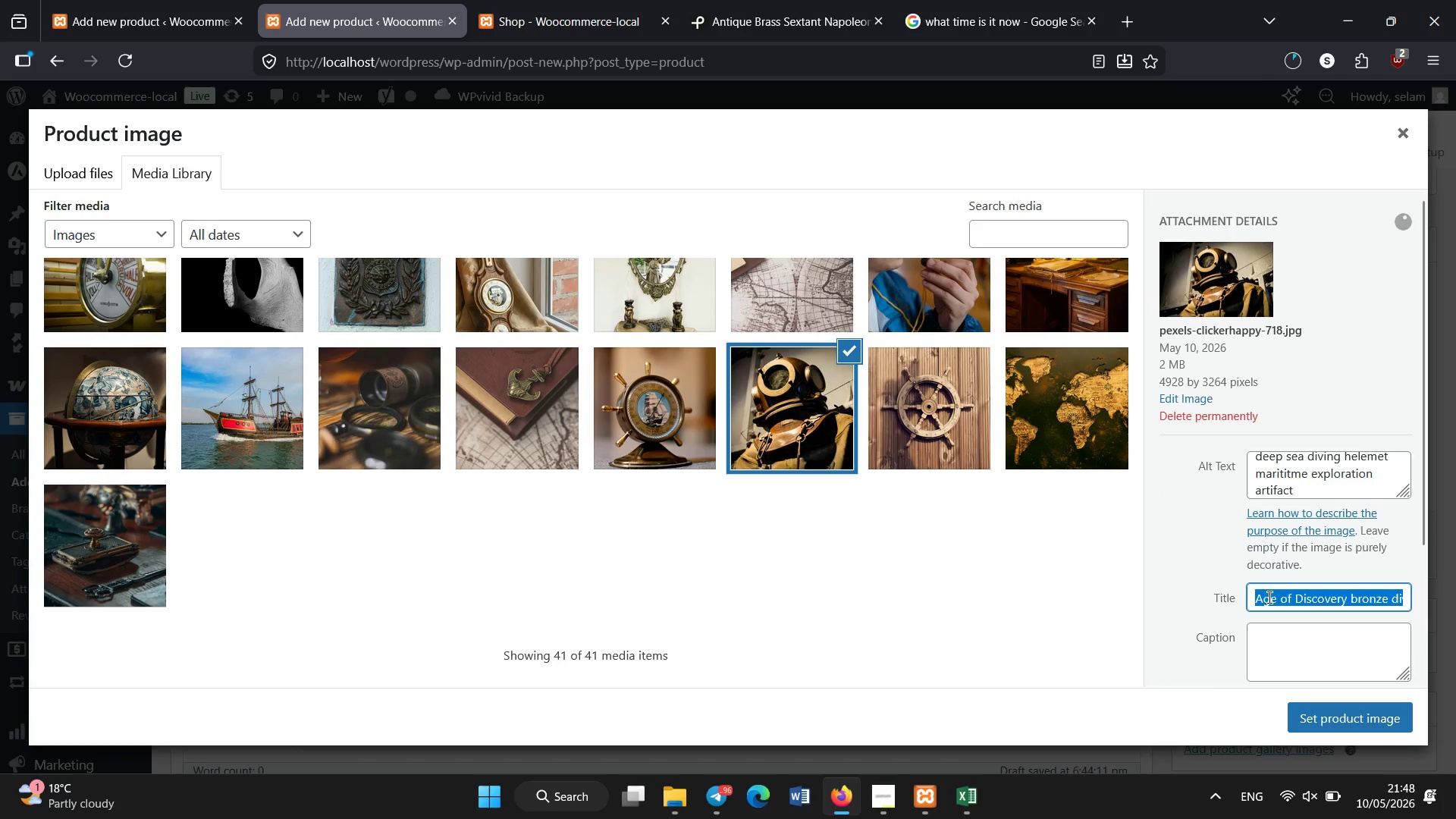 
key(Control+V)
 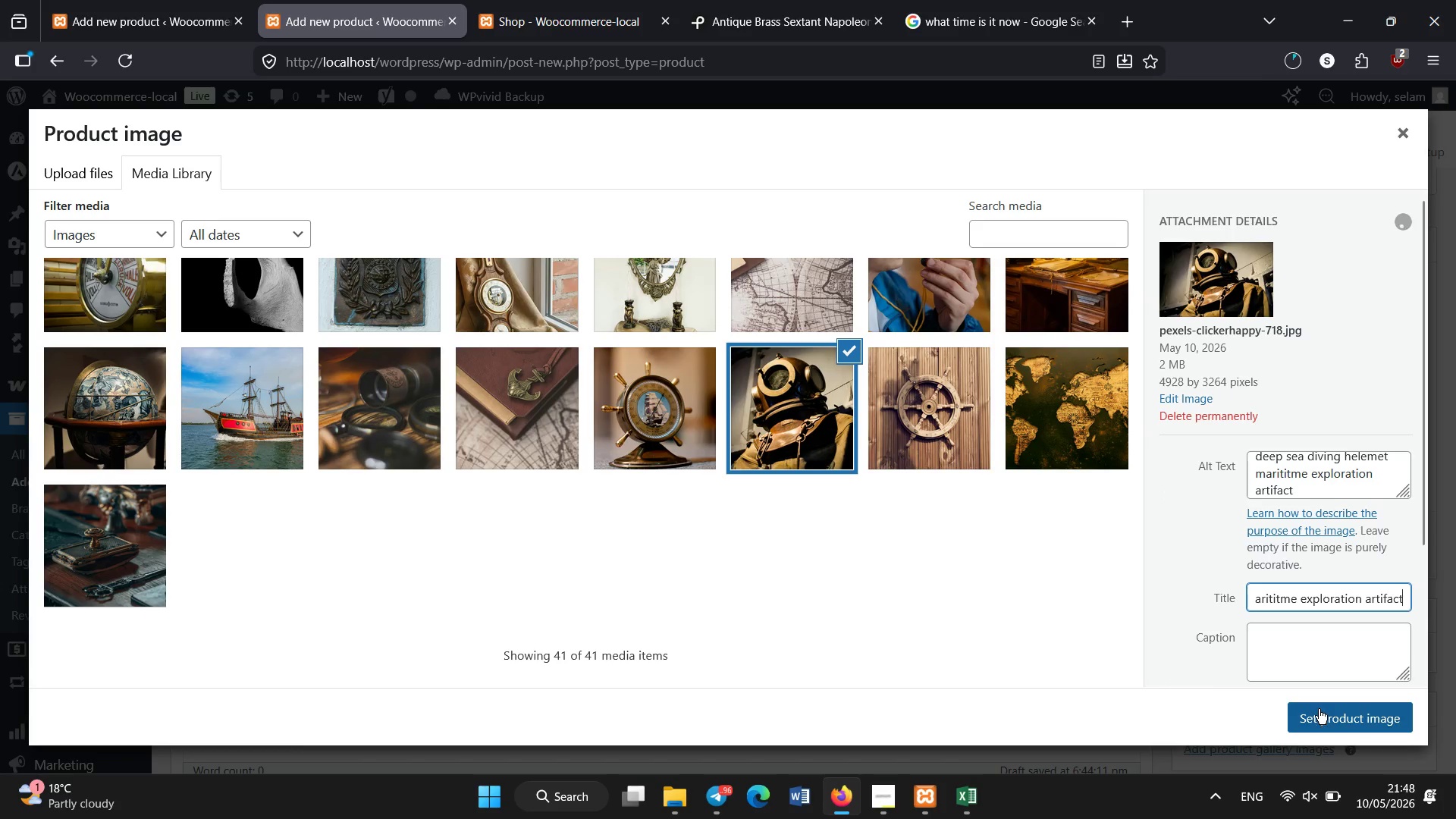 
left_click([1319, 709])
 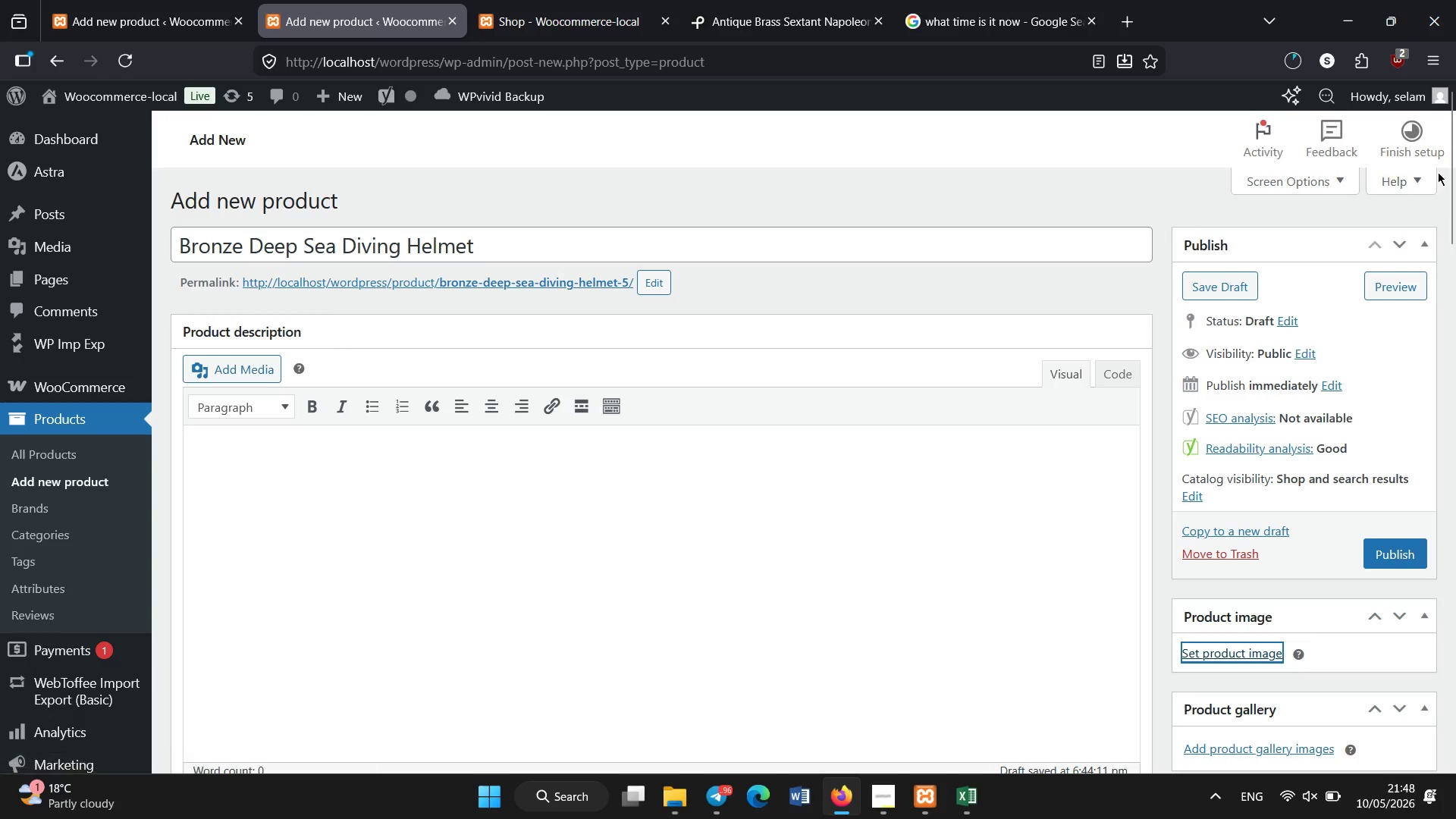 
left_click_drag(start_coordinate=[1446, 173], to_coordinate=[1455, 246])
 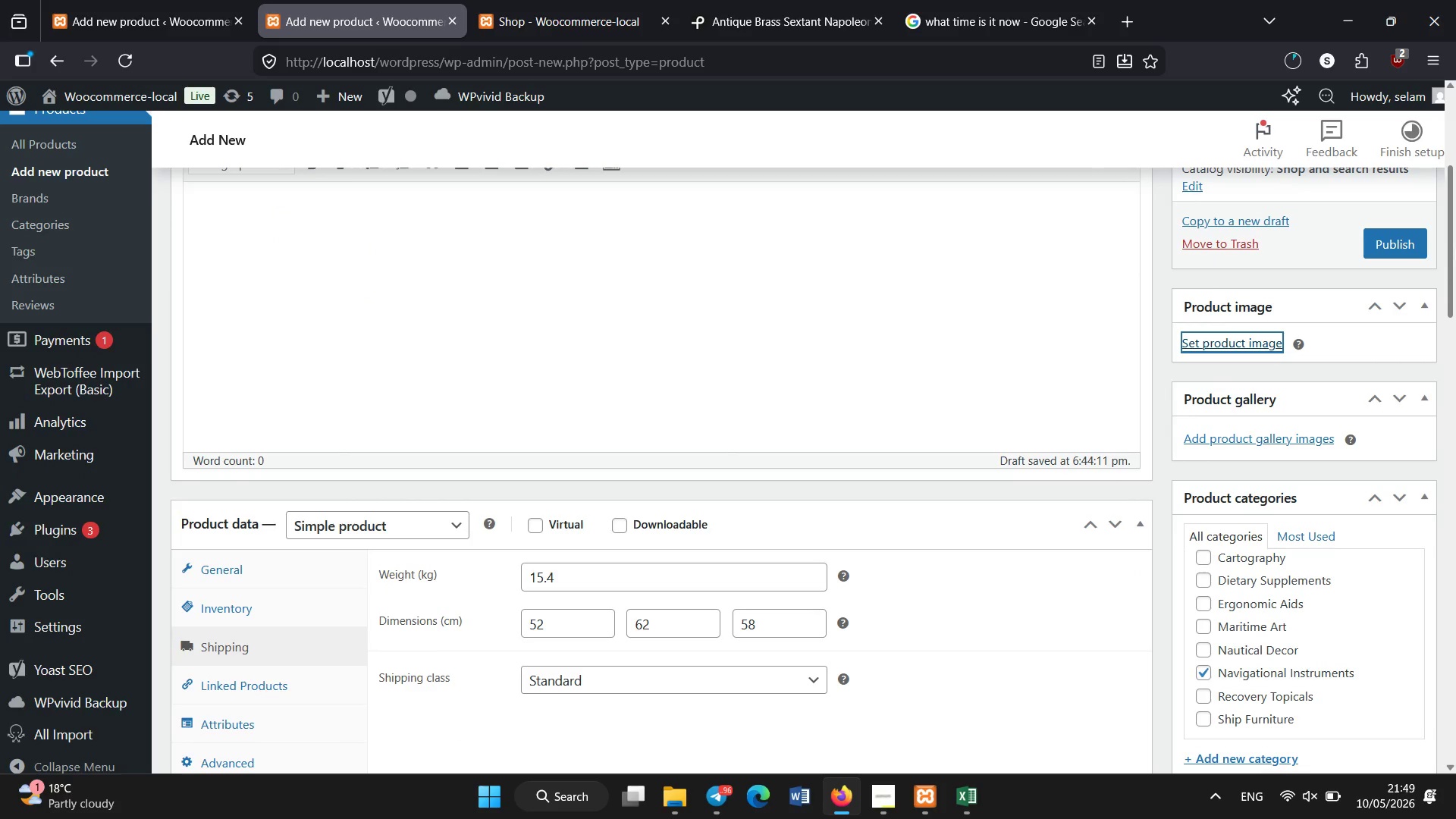 
left_click_drag(start_coordinate=[1452, 246], to_coordinate=[1447, 165])
 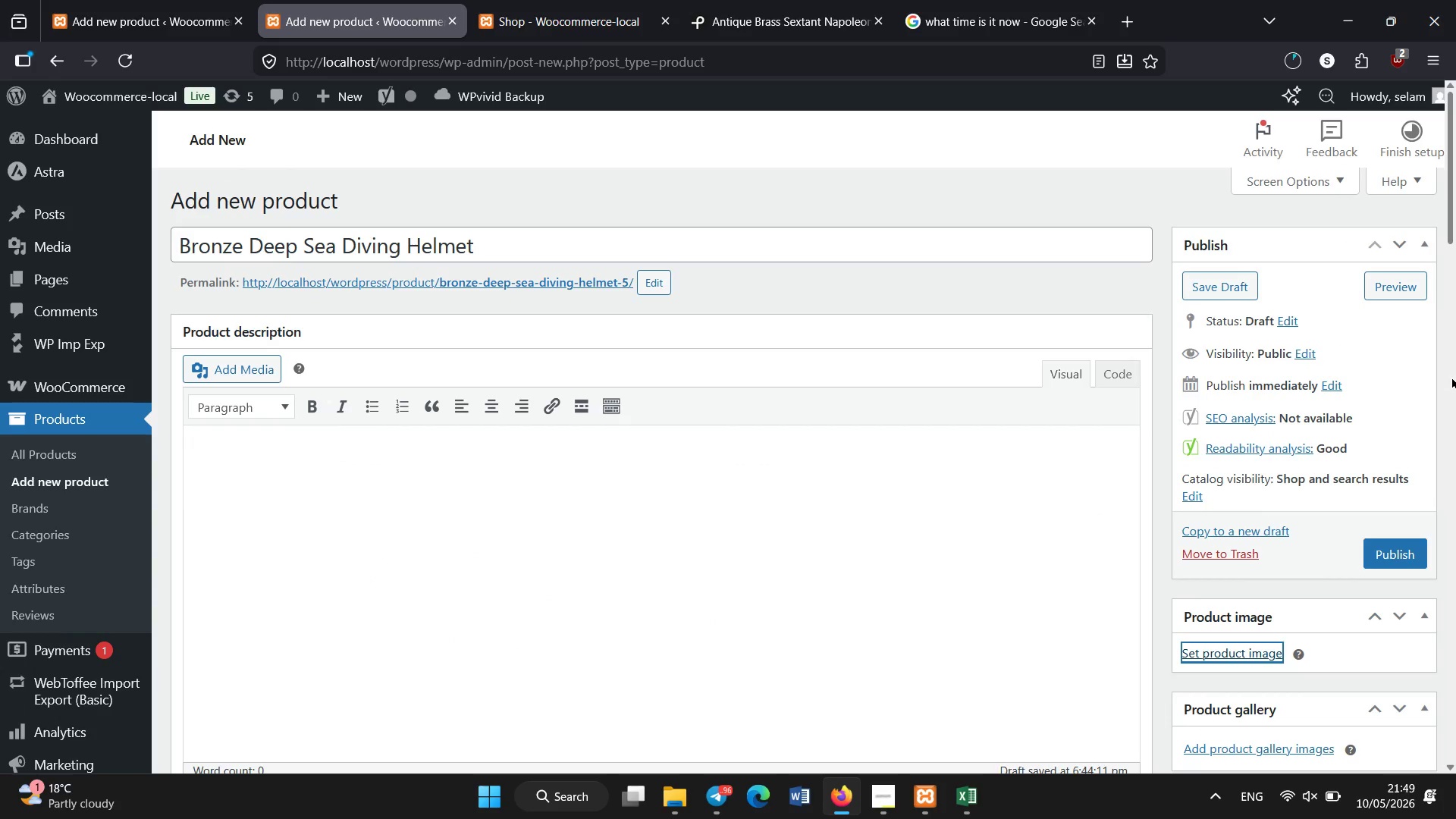 
wait(7.47)
 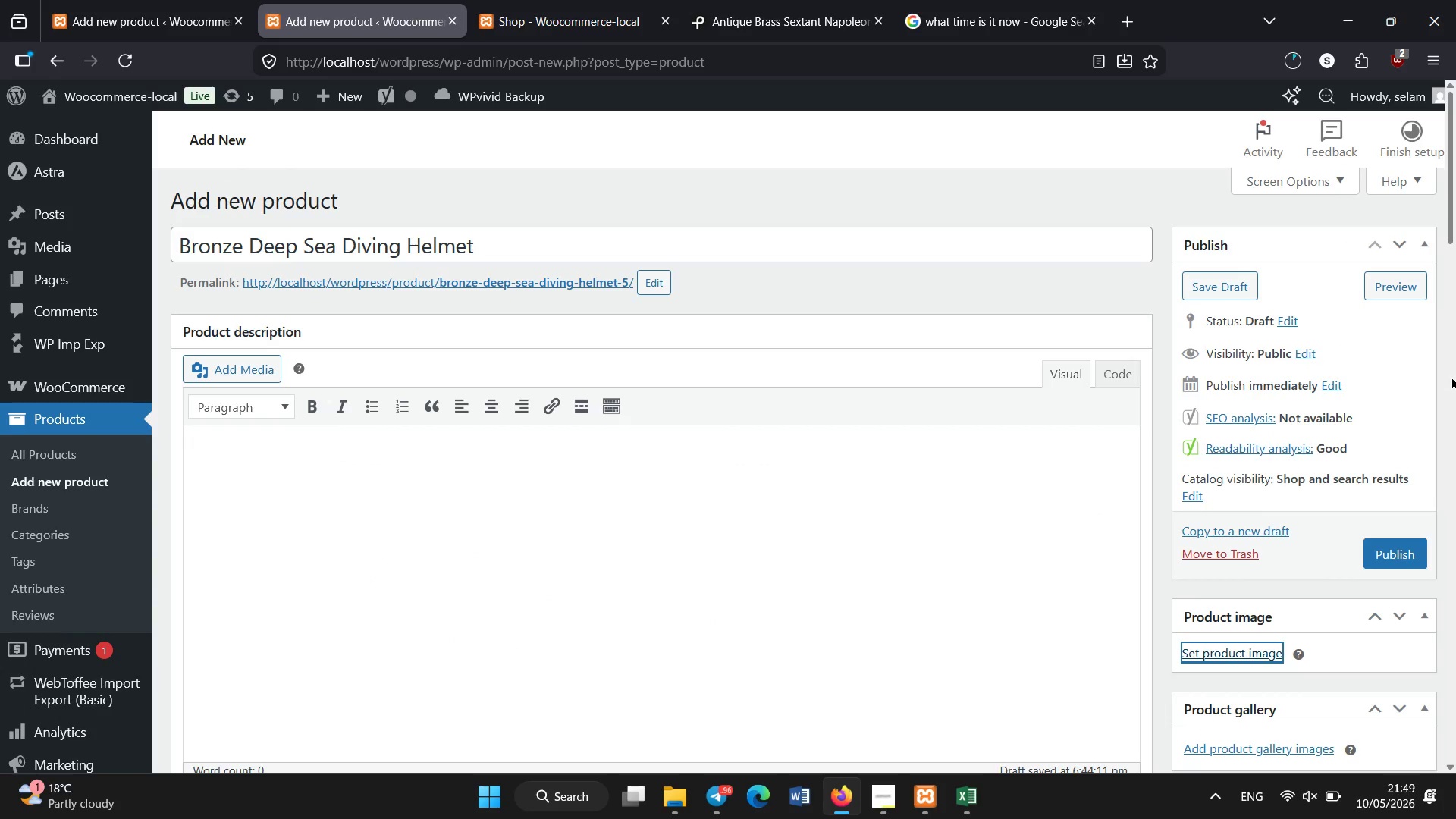 
left_click([1406, 558])
 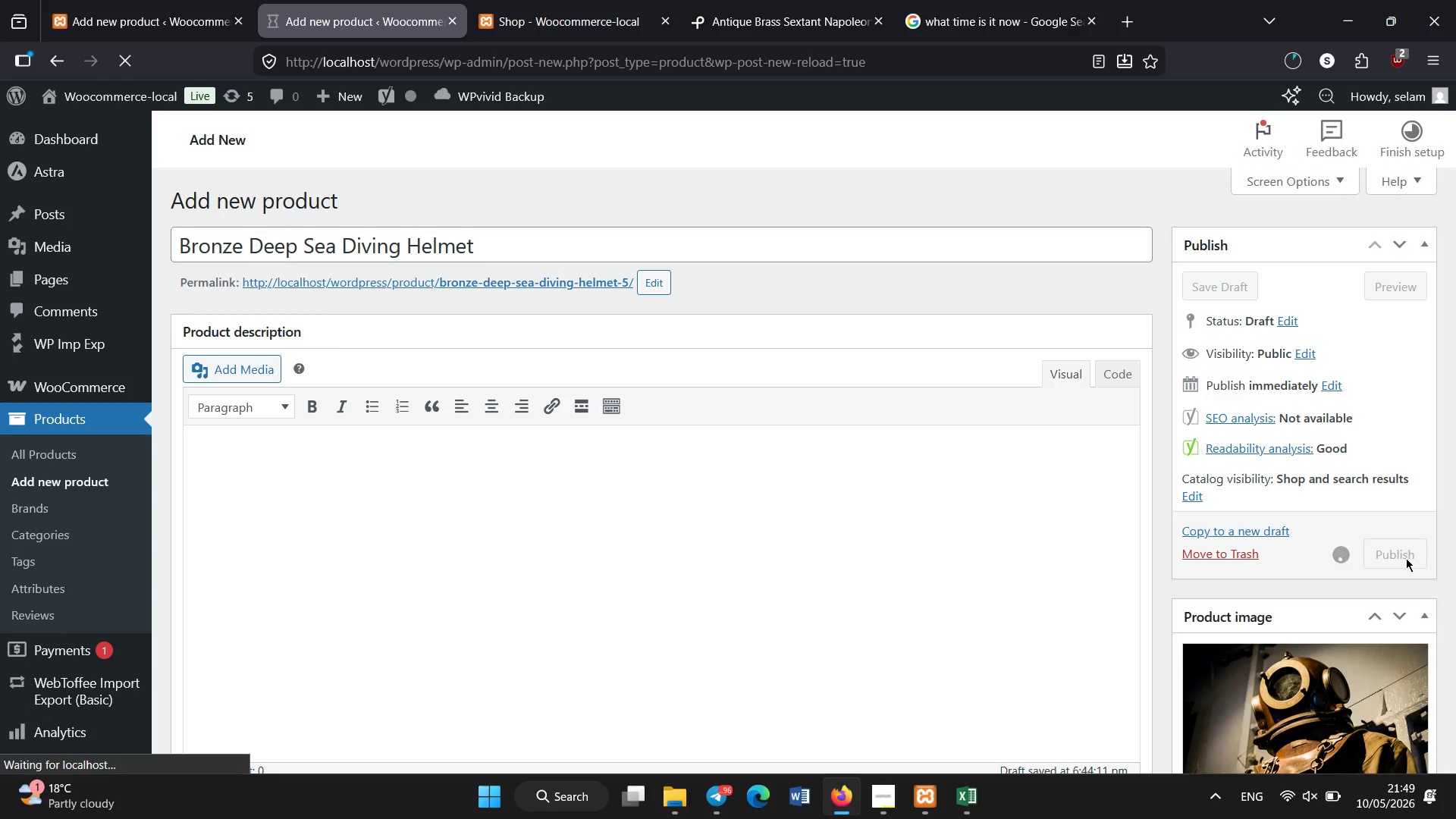 
wait(6.94)
 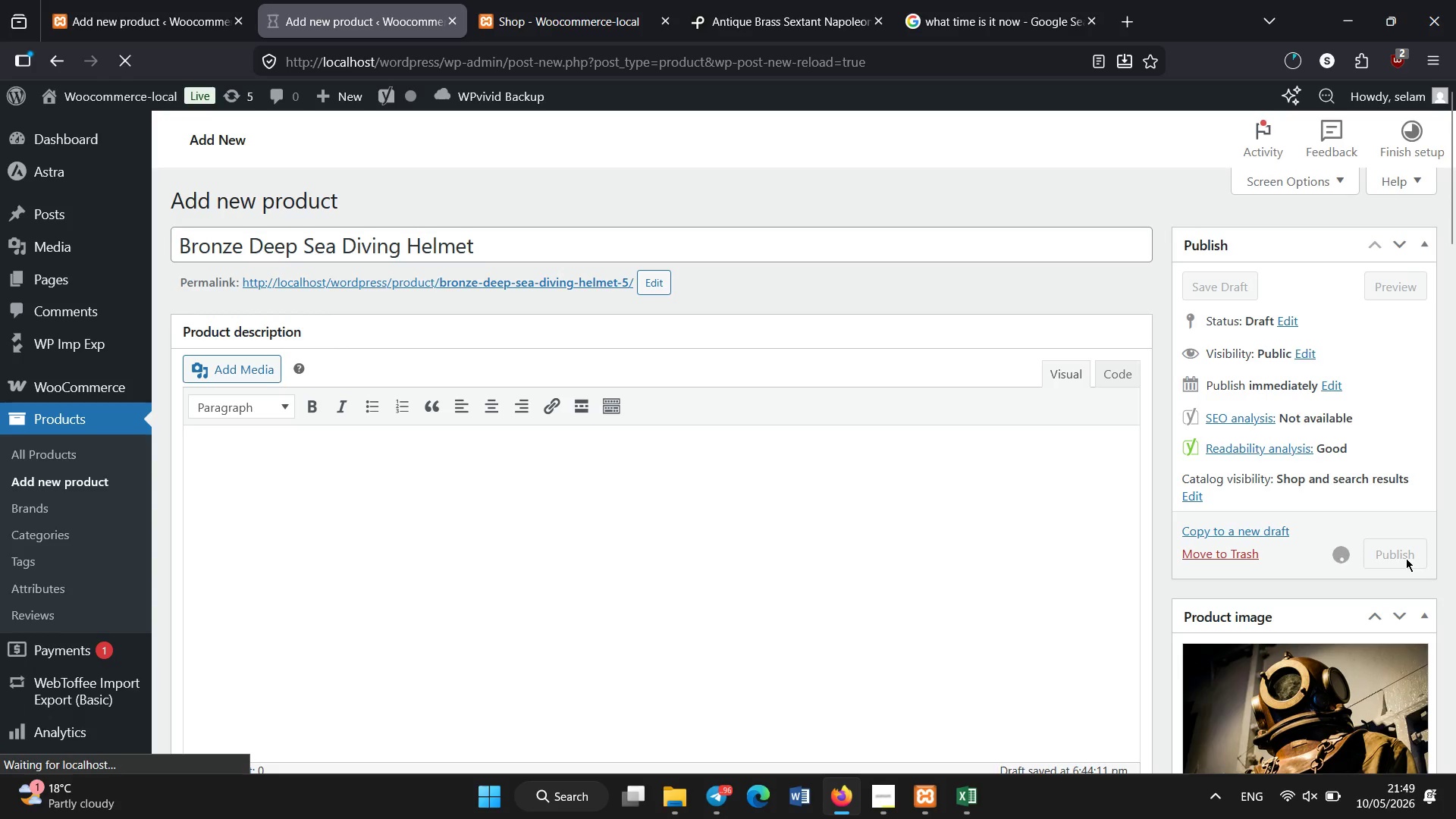 
left_click([124, 0])
 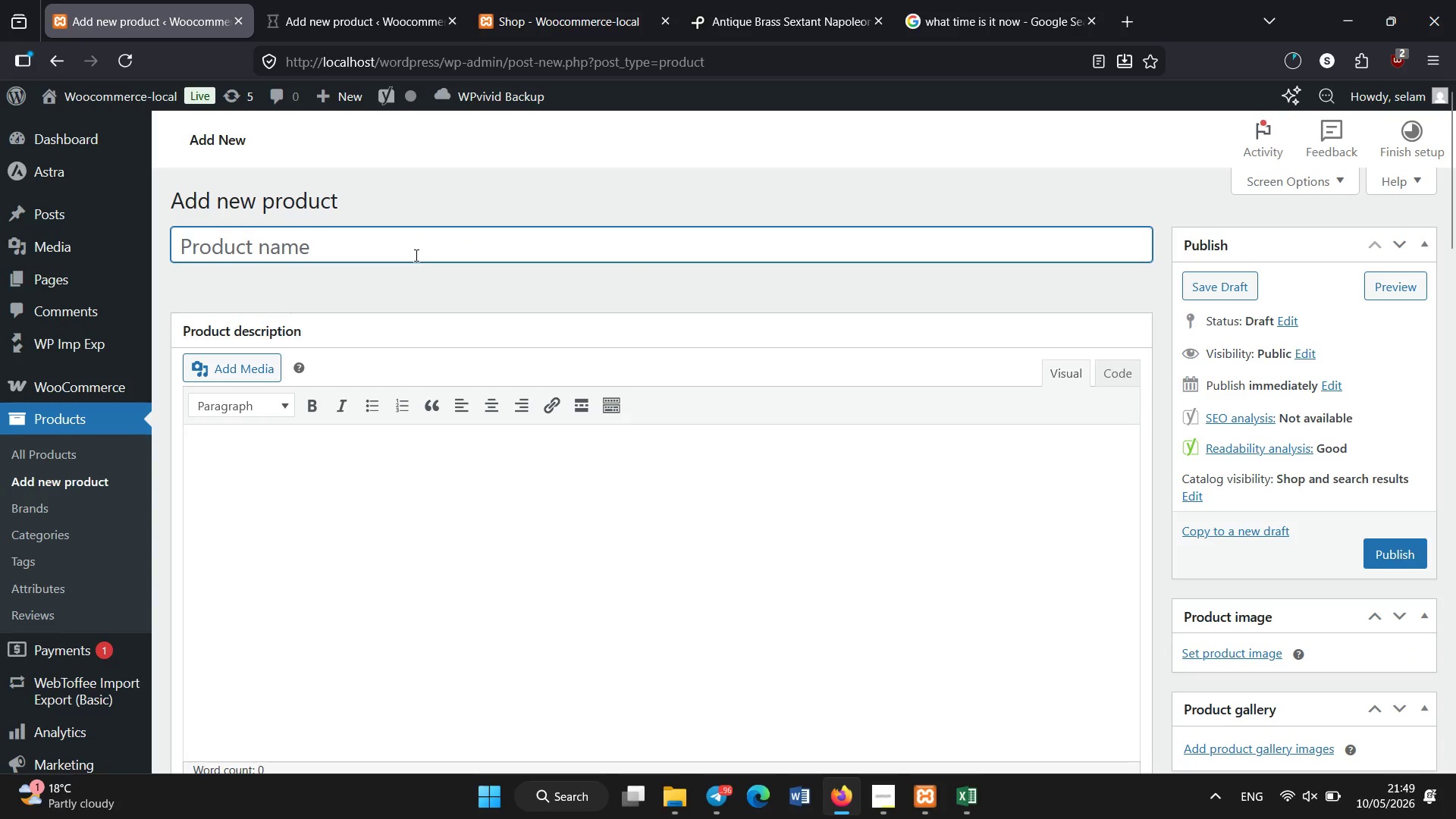 
type(East Indea Company Logbook)
 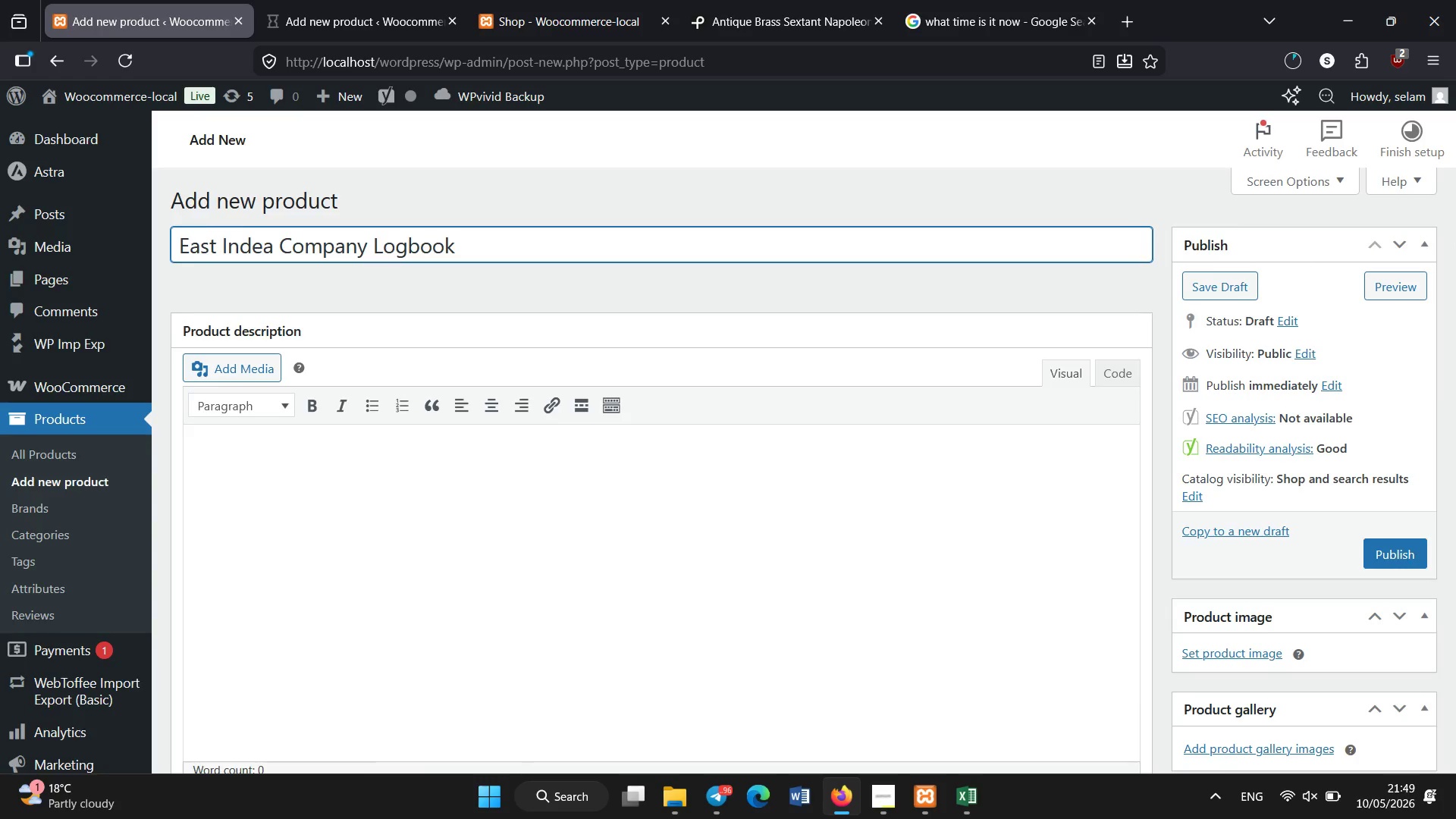 
scroll: coordinate [416, 256], scroll_direction: down, amount: 6.0
 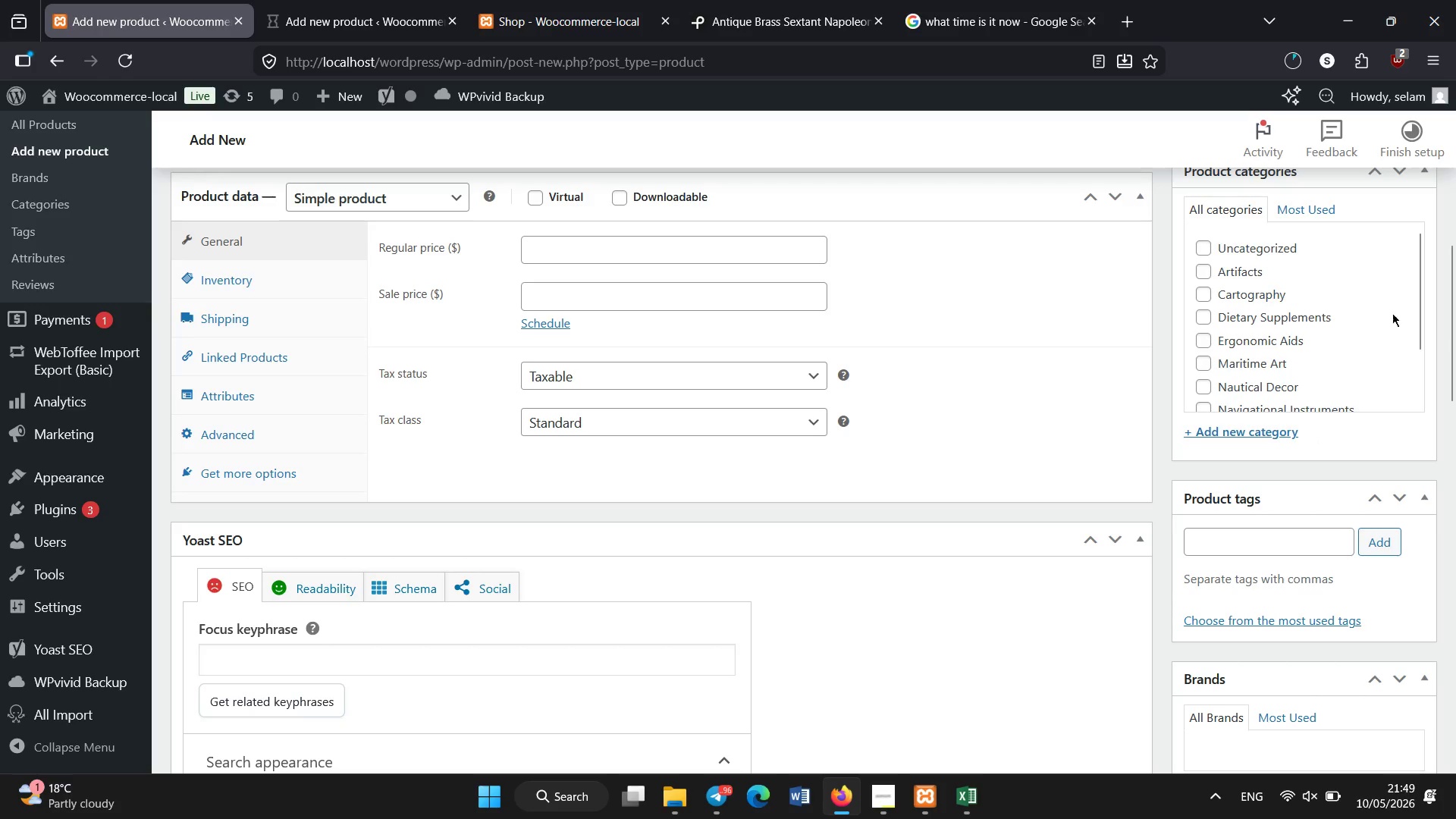 
left_click_drag(start_coordinate=[1417, 278], to_coordinate=[1420, 321])
 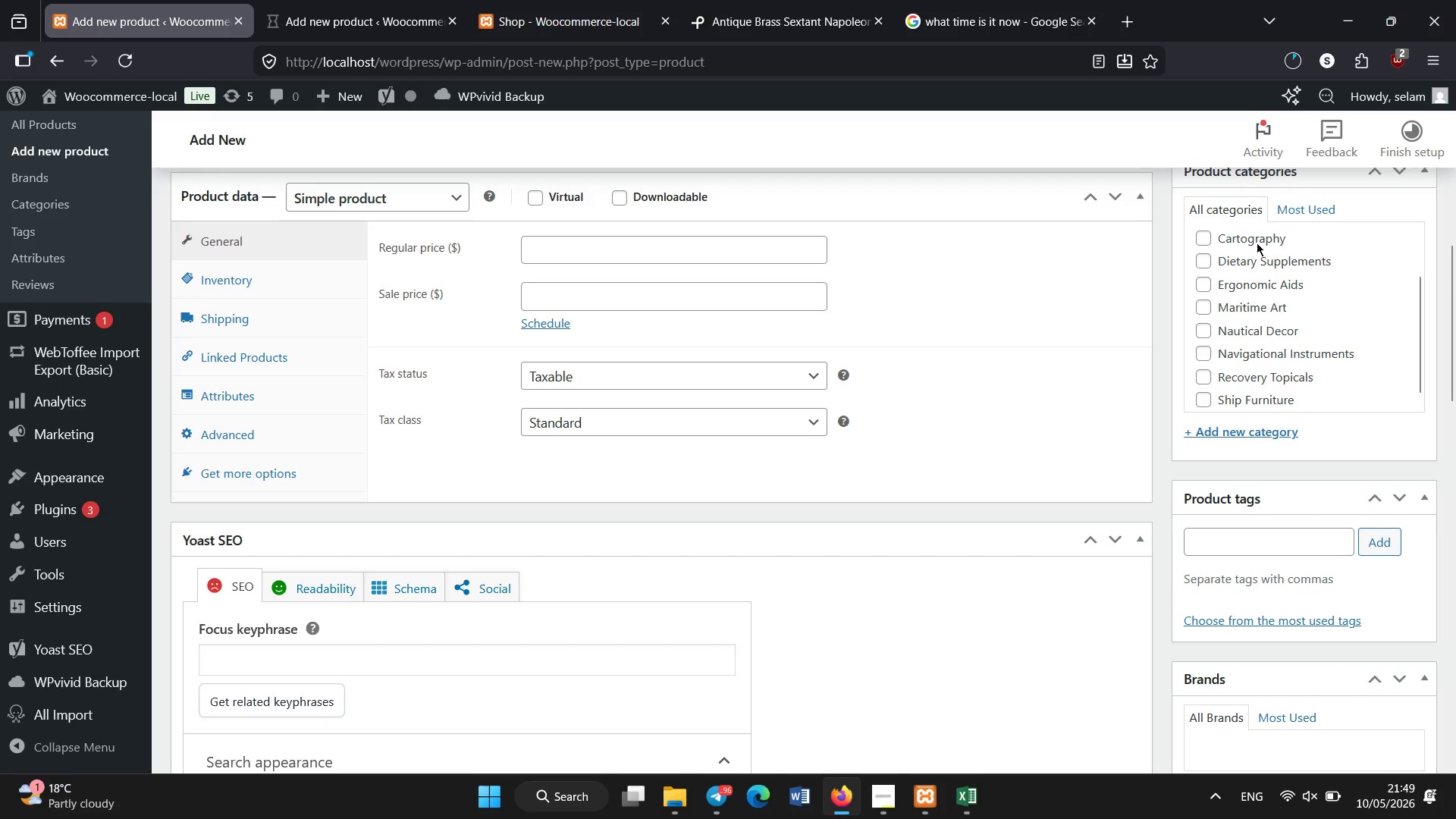 
left_click([1257, 243])
 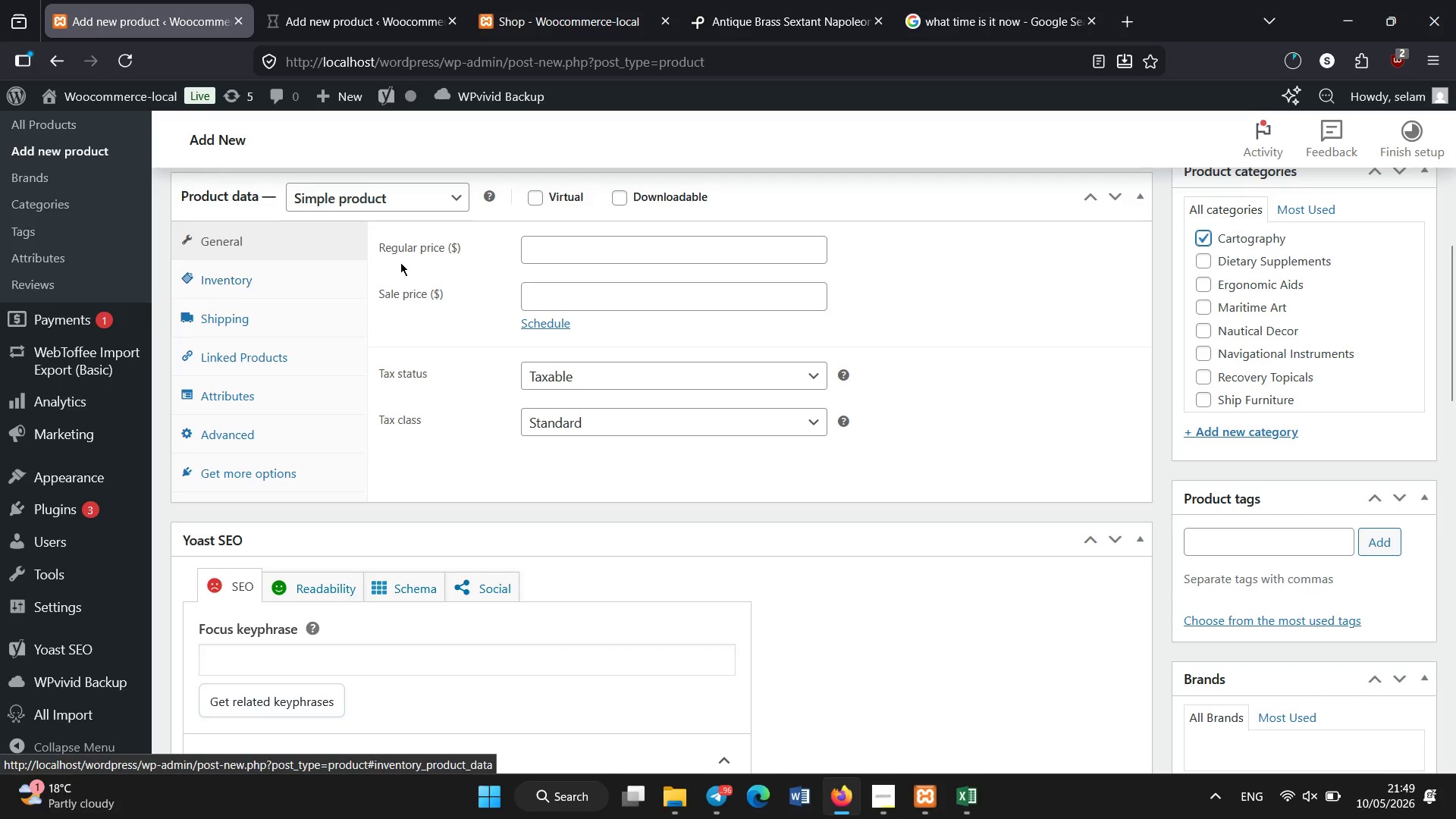 
wait(5.89)
 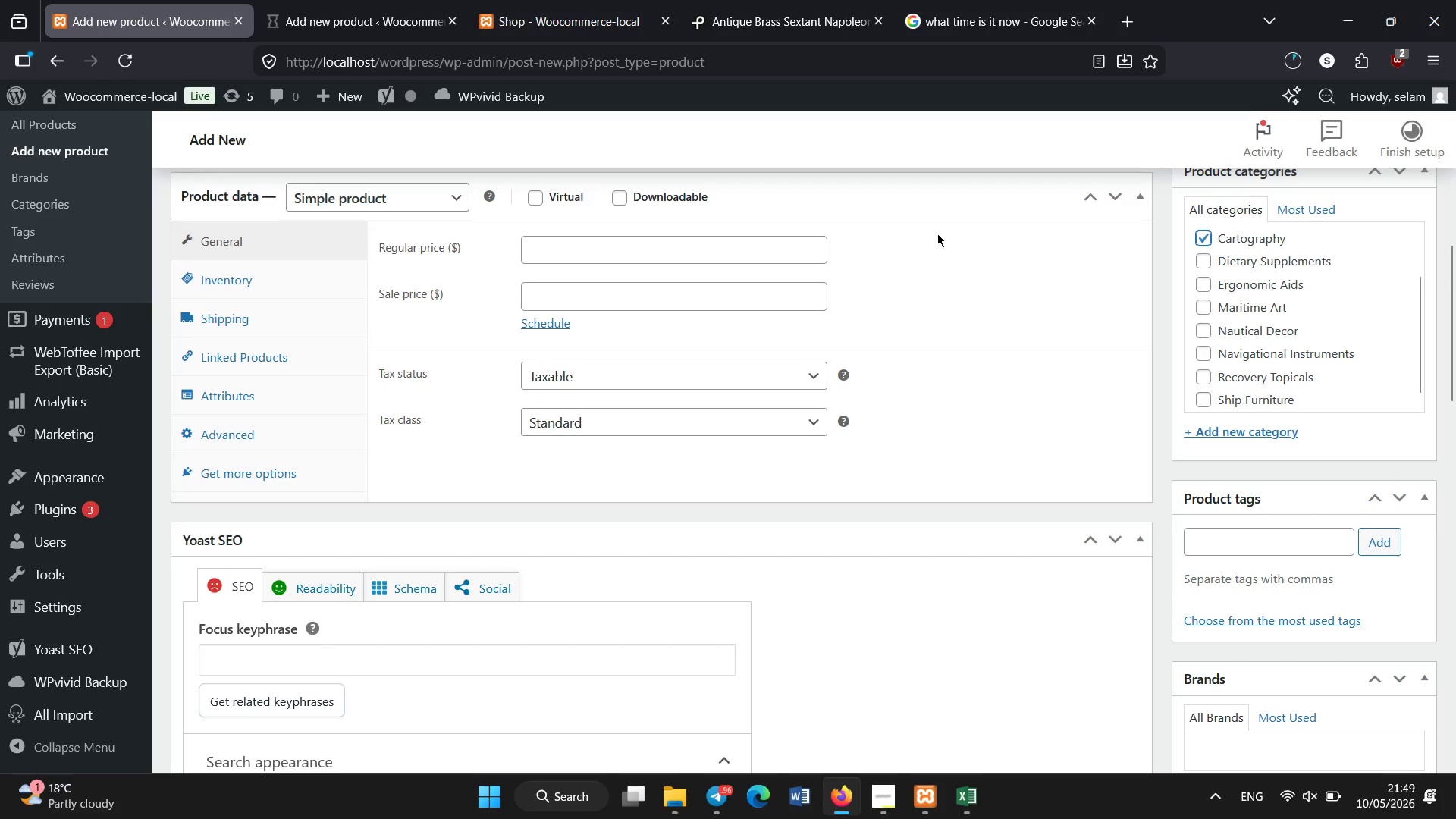 
left_click([303, 278])
 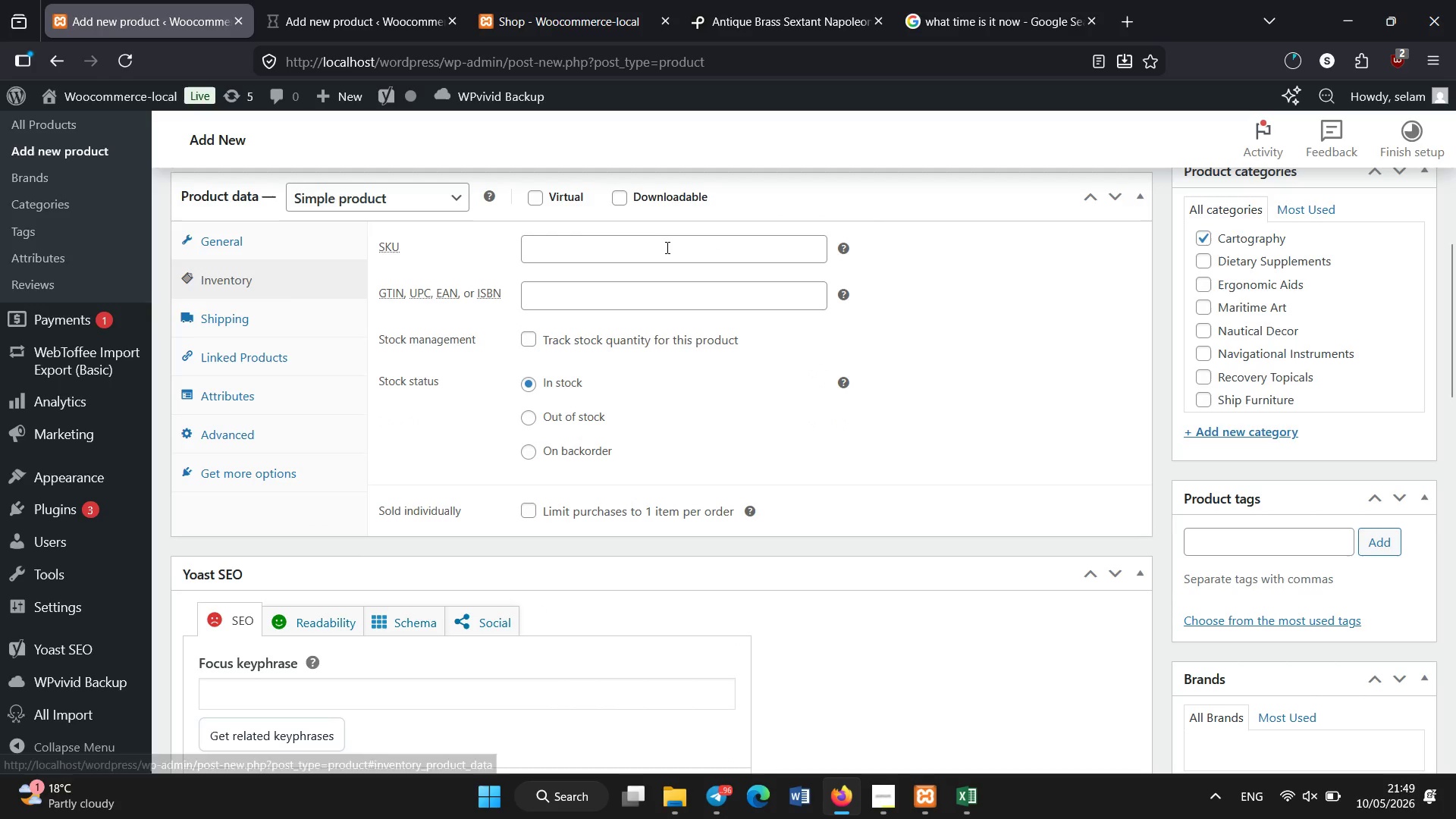 
left_click([667, 248])
 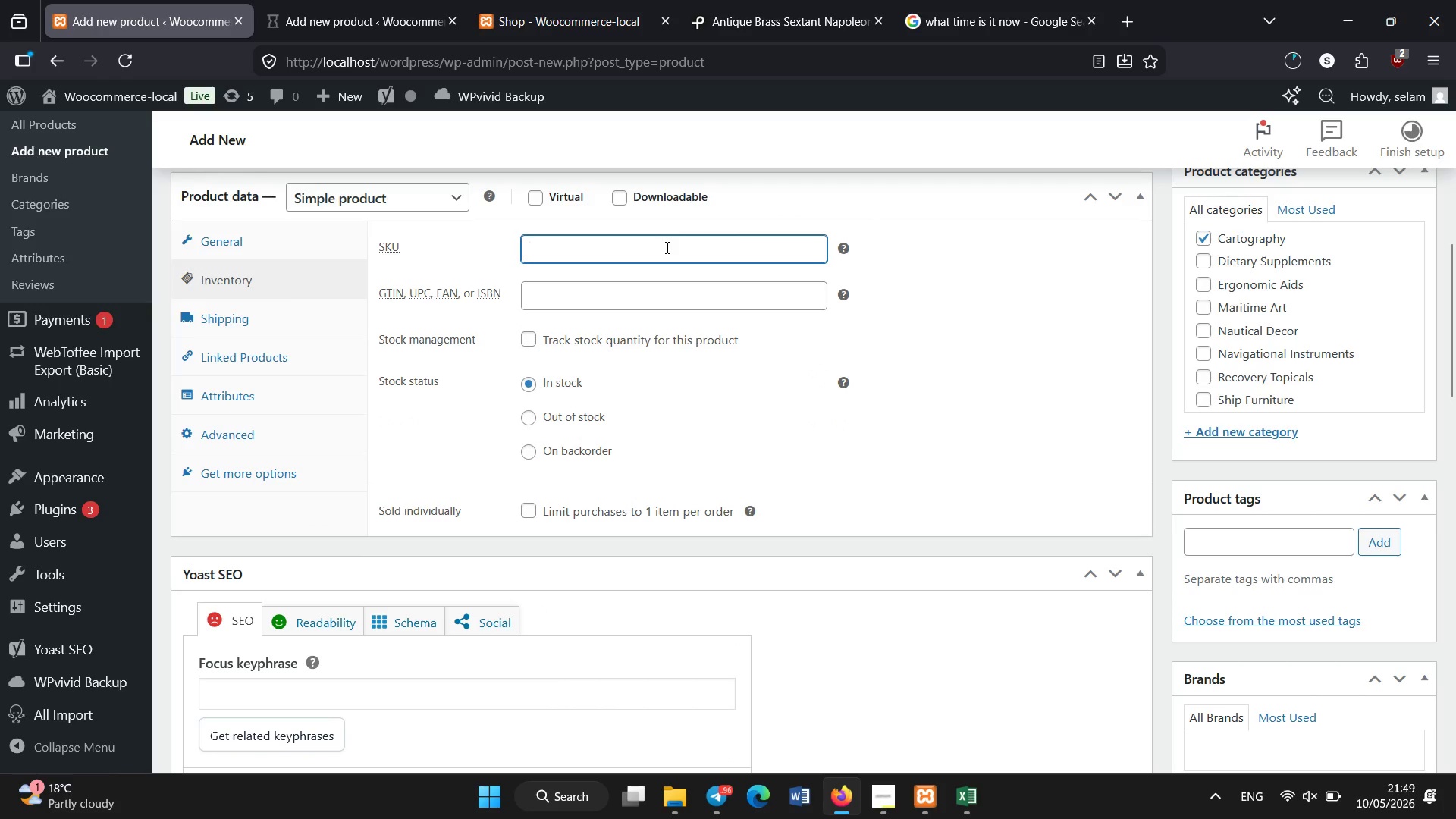 
type(GC-00089)
 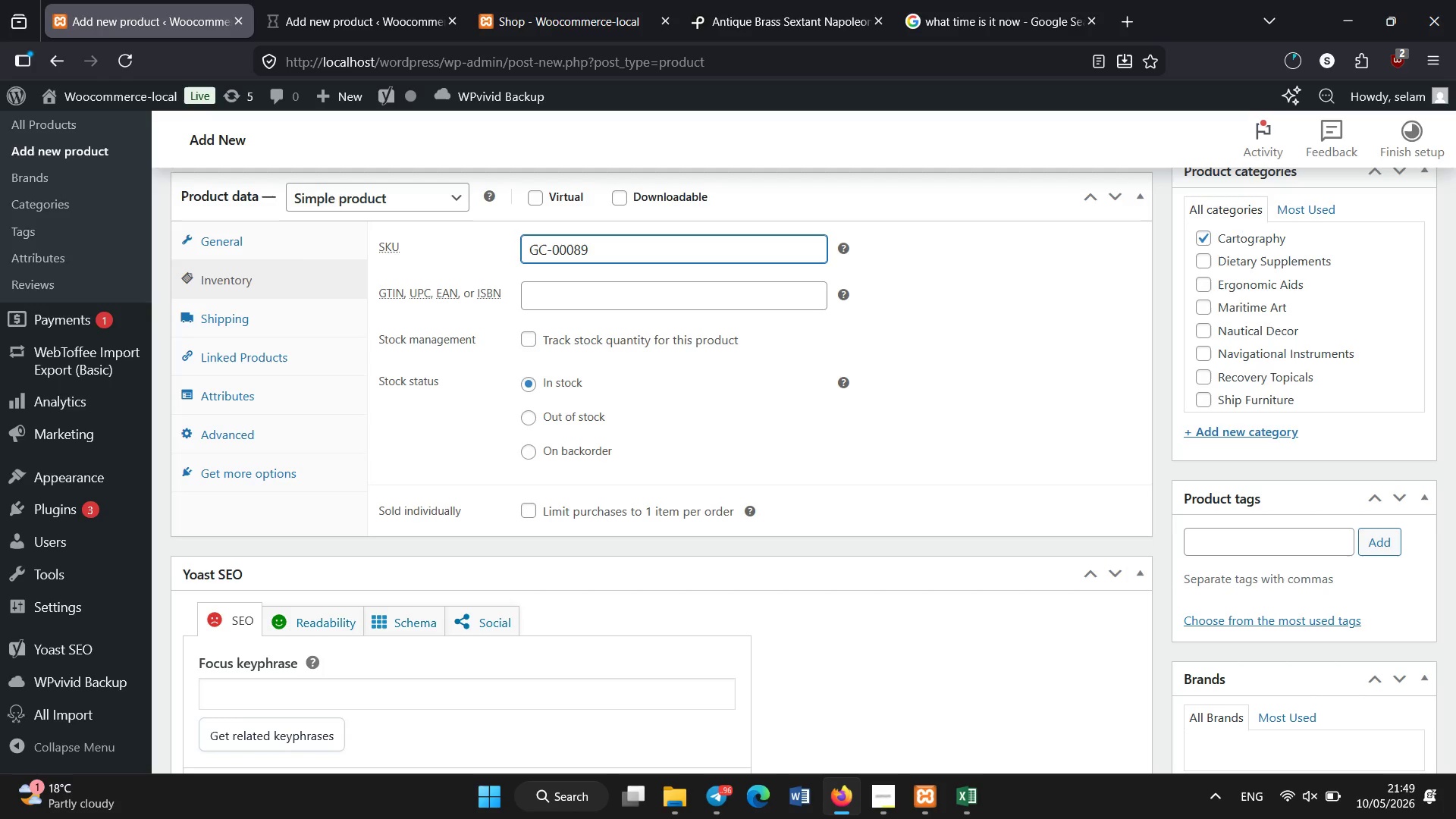 
scroll: coordinate [667, 248], scroll_direction: none, amount: 0.0
 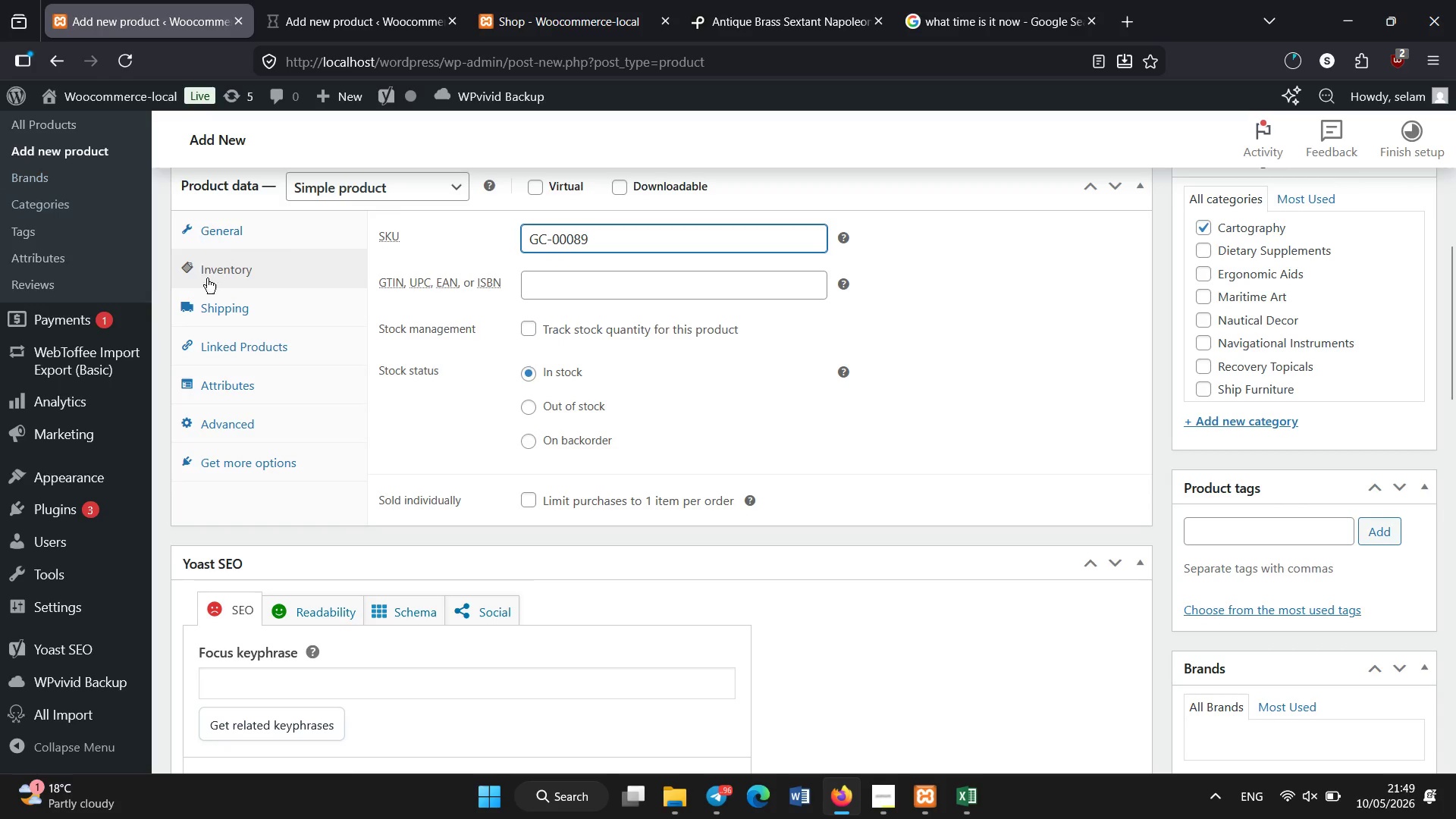 
left_click_drag(start_coordinate=[228, 299], to_coordinate=[231, 303])
 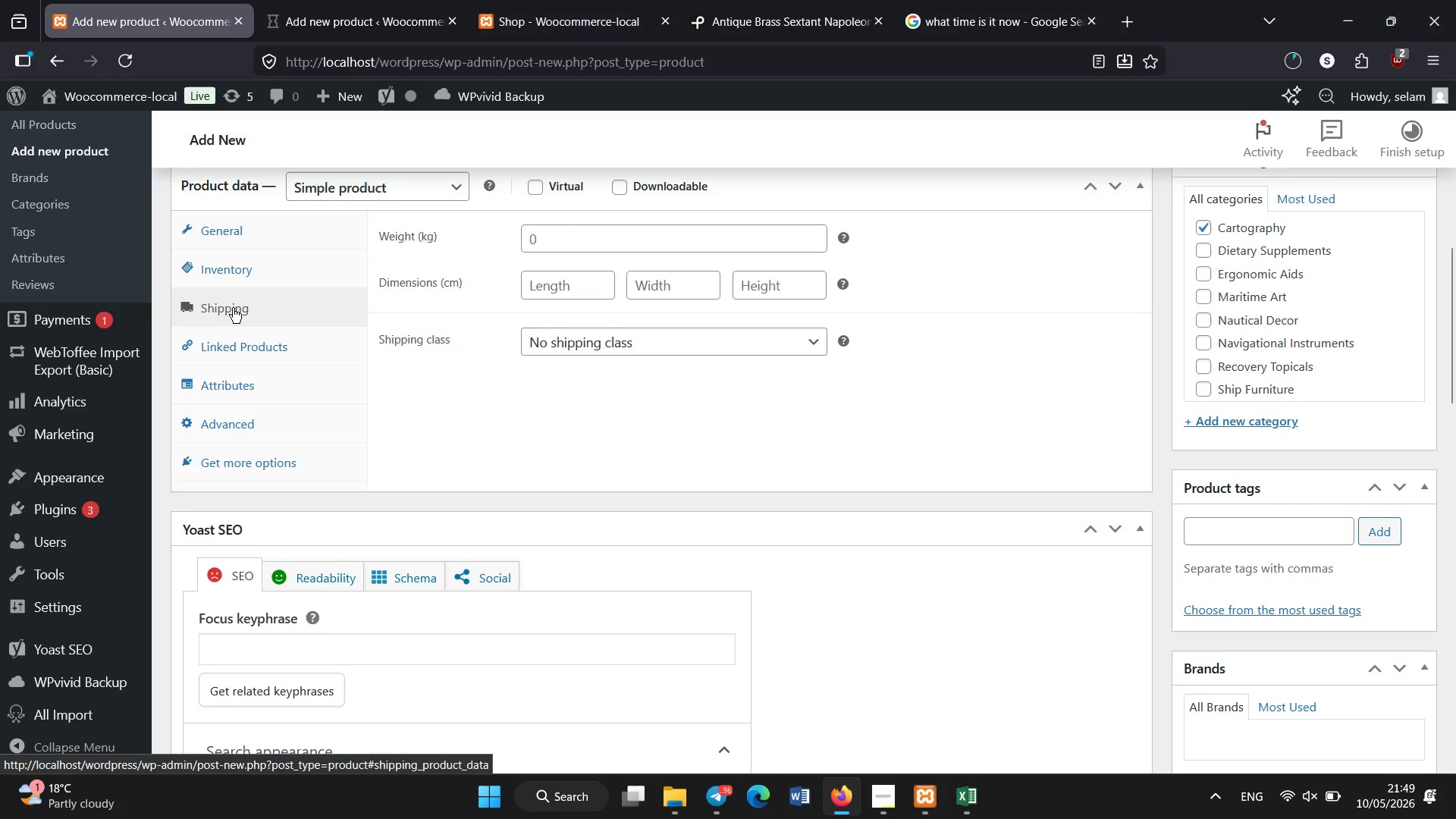 
left_click([233, 308])
 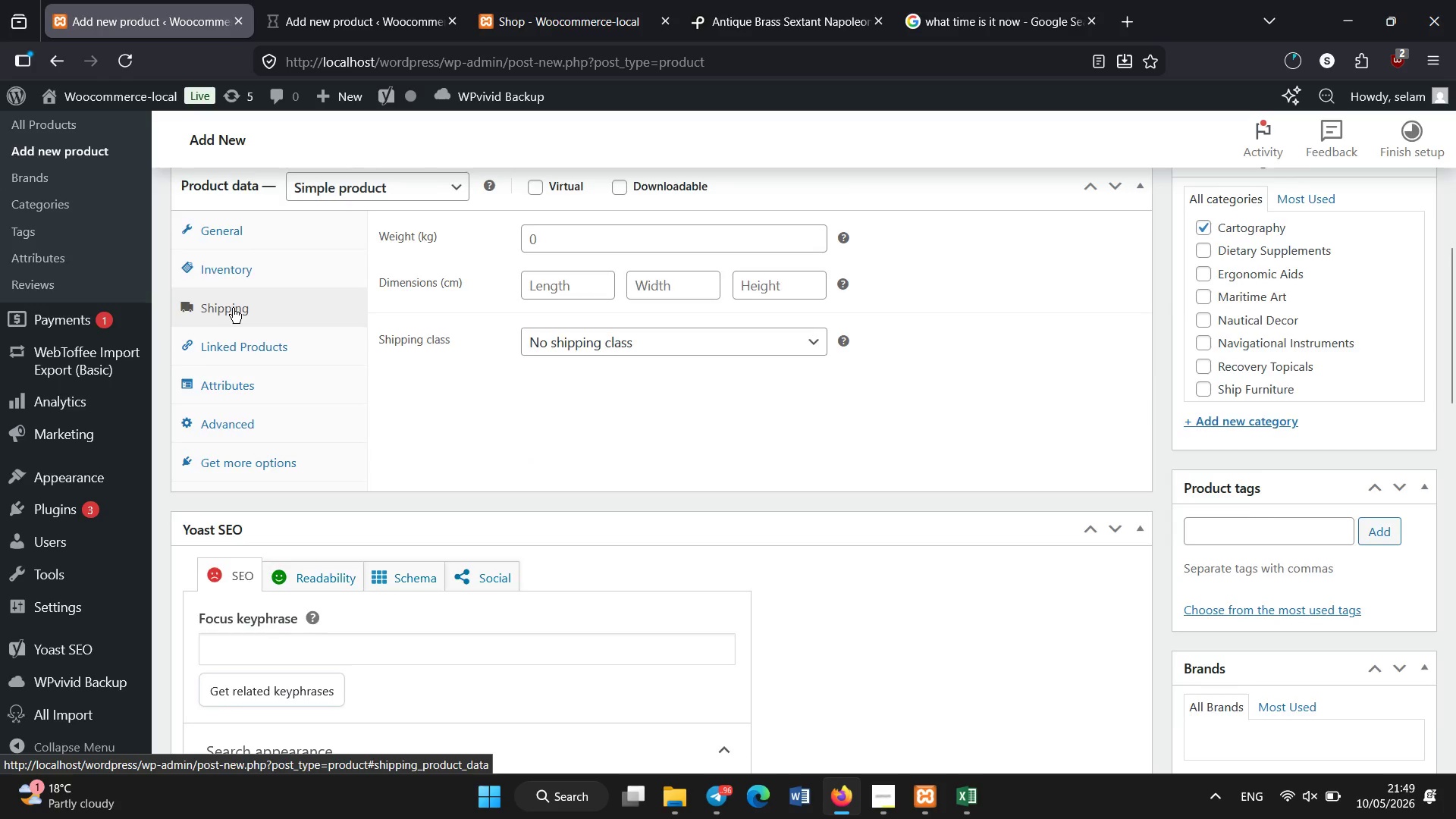 
scroll: coordinate [233, 308], scroll_direction: down, amount: 2.0
 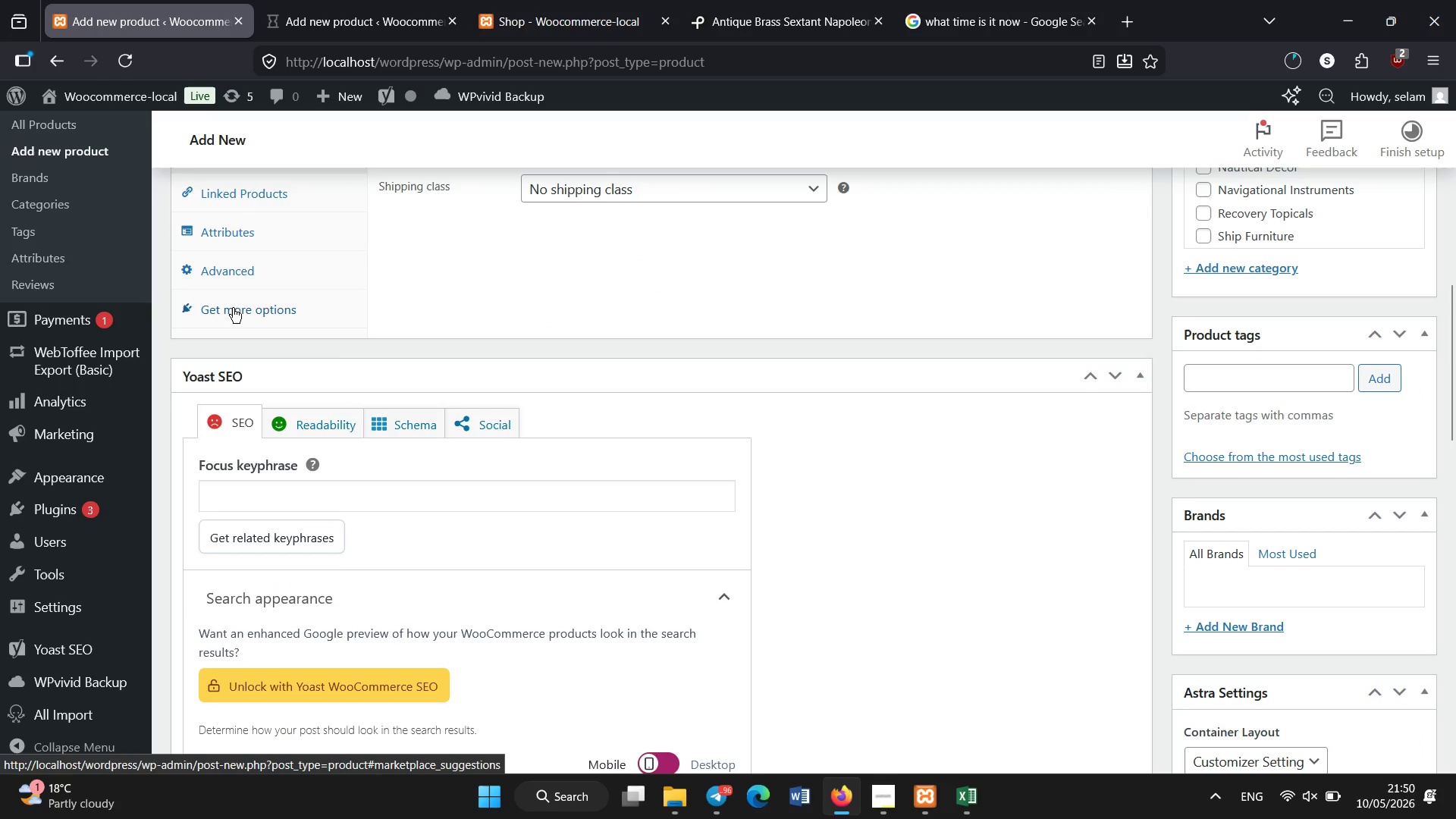 
scroll: coordinate [579, 264], scroll_direction: up, amount: 2.0
 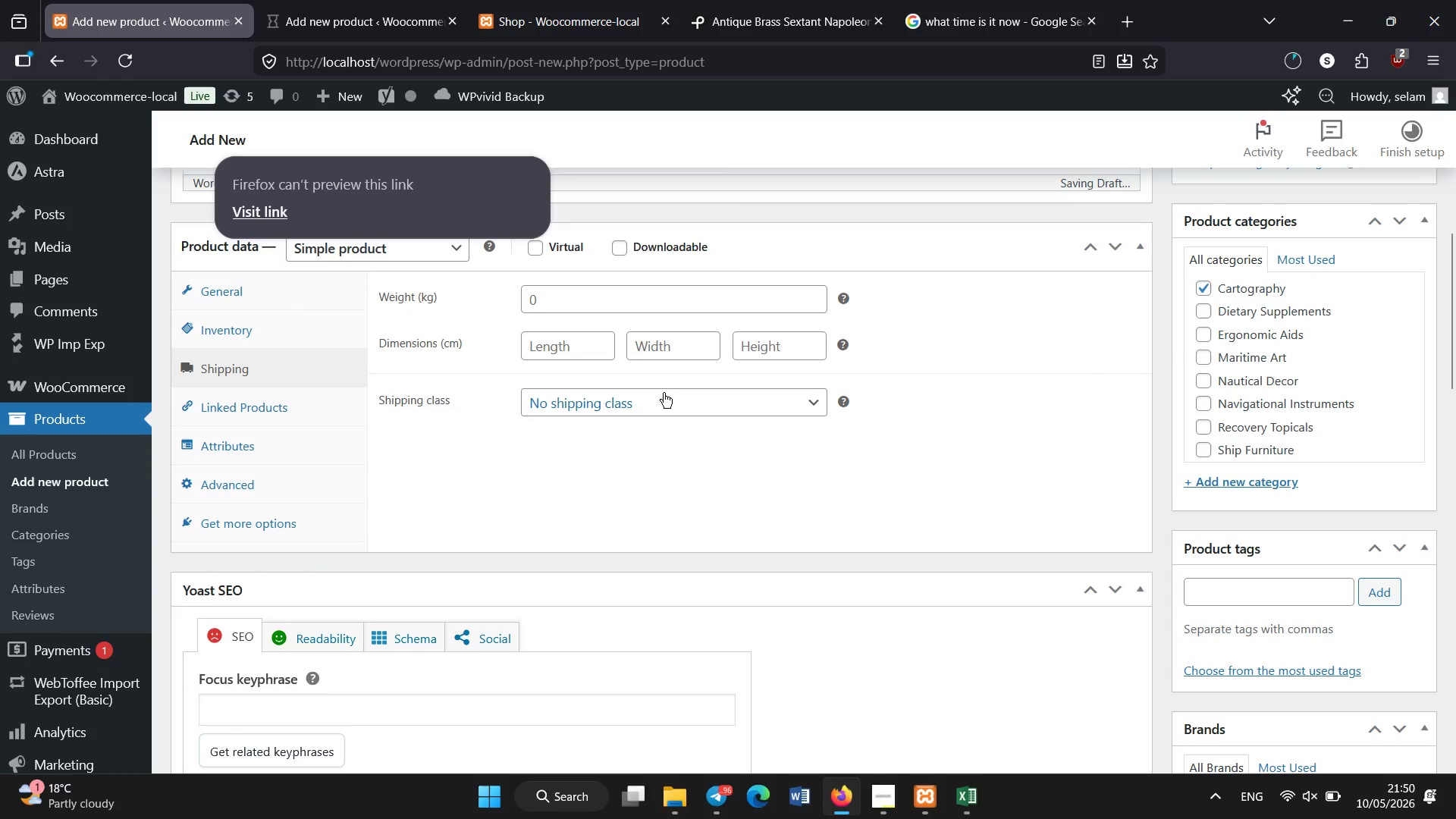 
left_click([664, 393])
 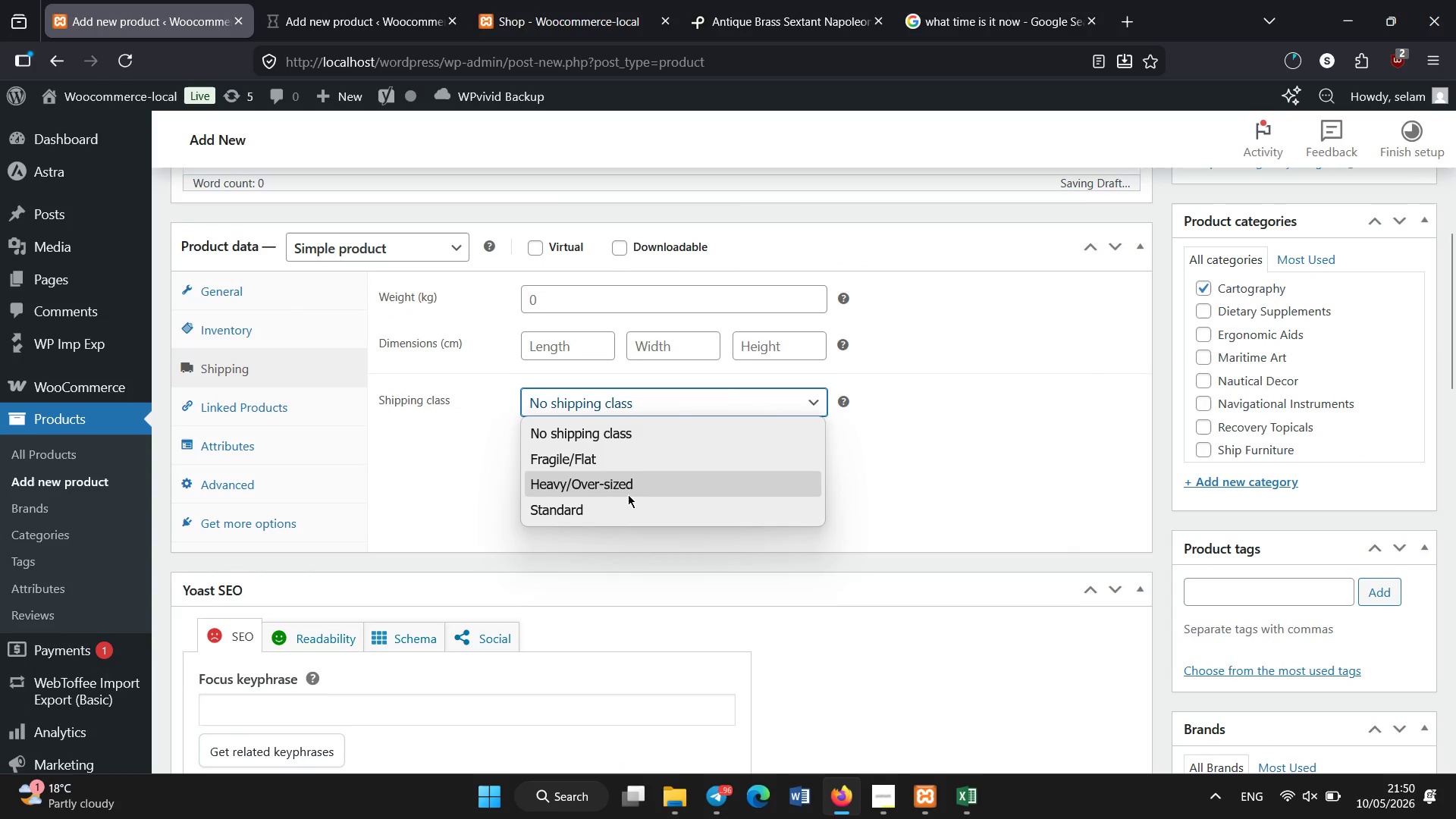 
left_click([607, 502])
 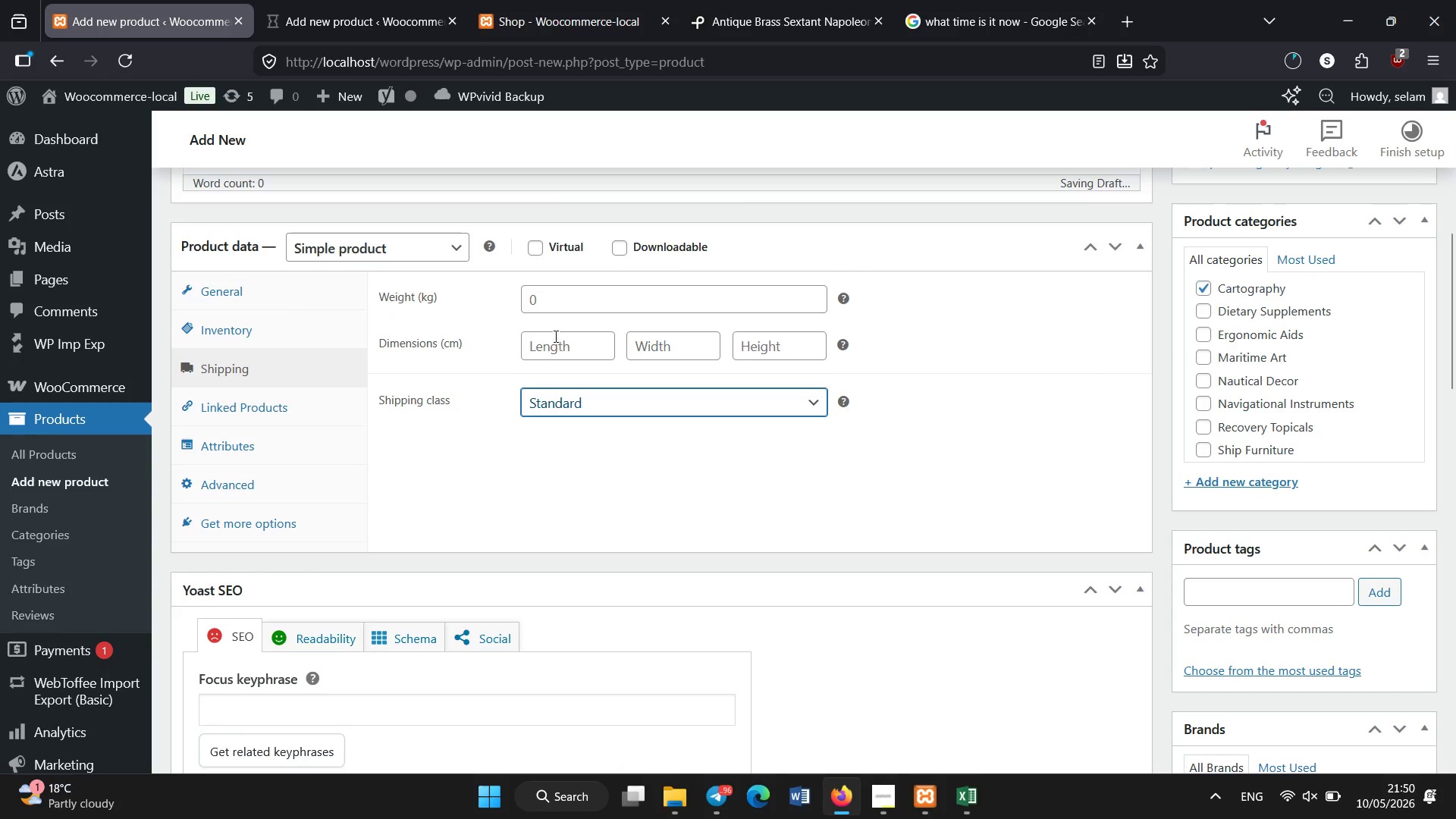 
left_click([554, 334])
 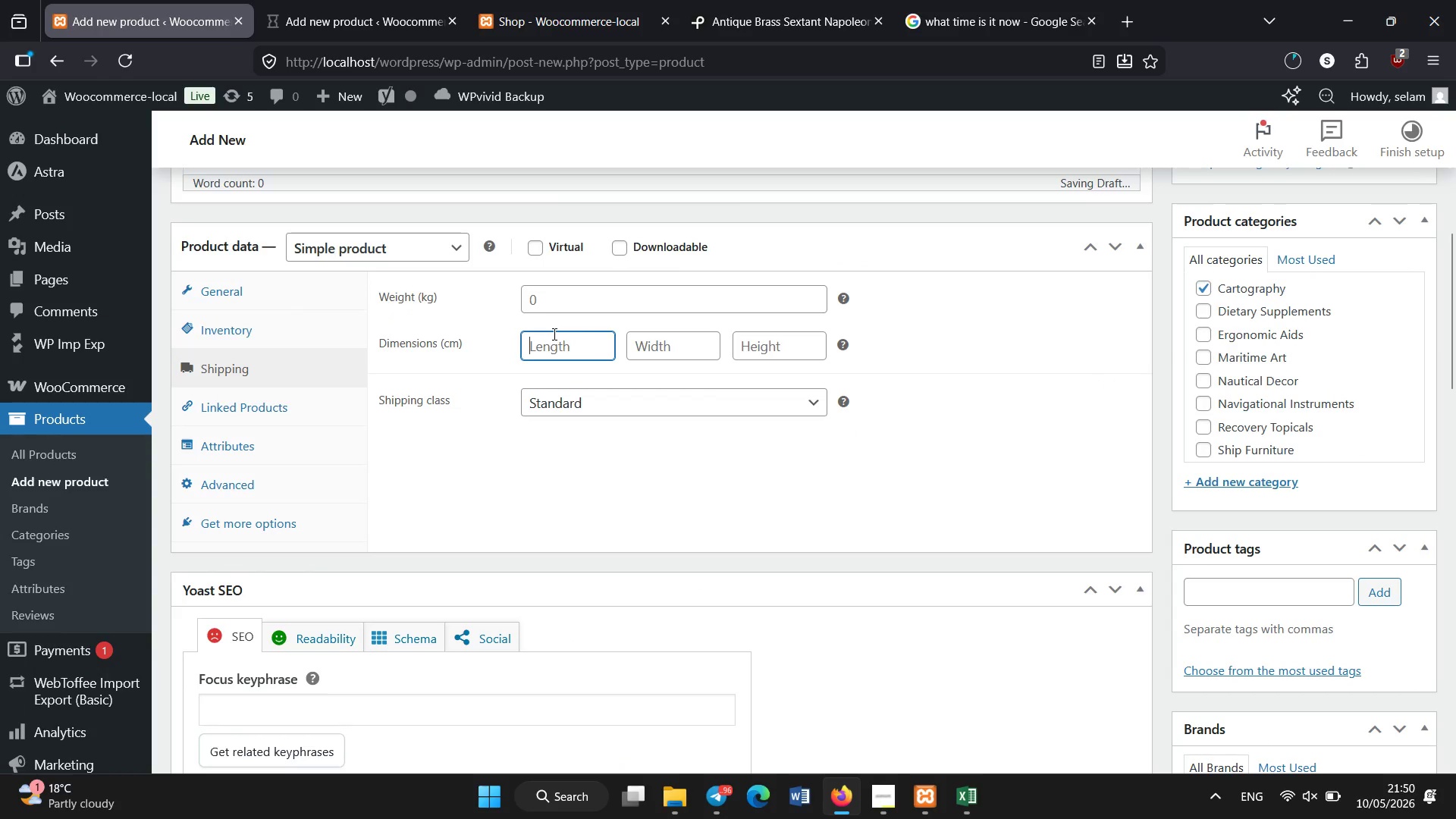 
key(Numpad9)
 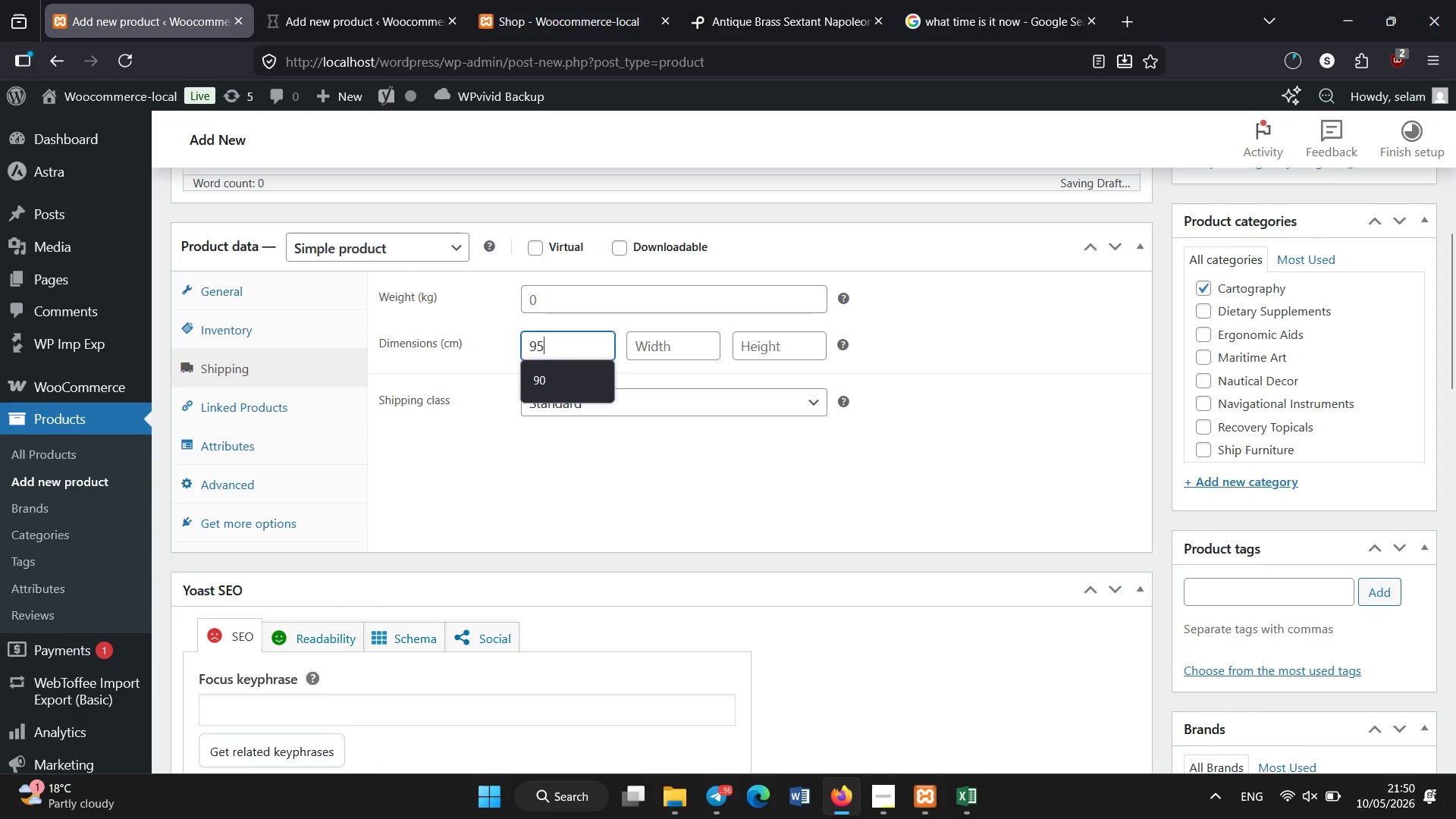 
key(Numpad5)
 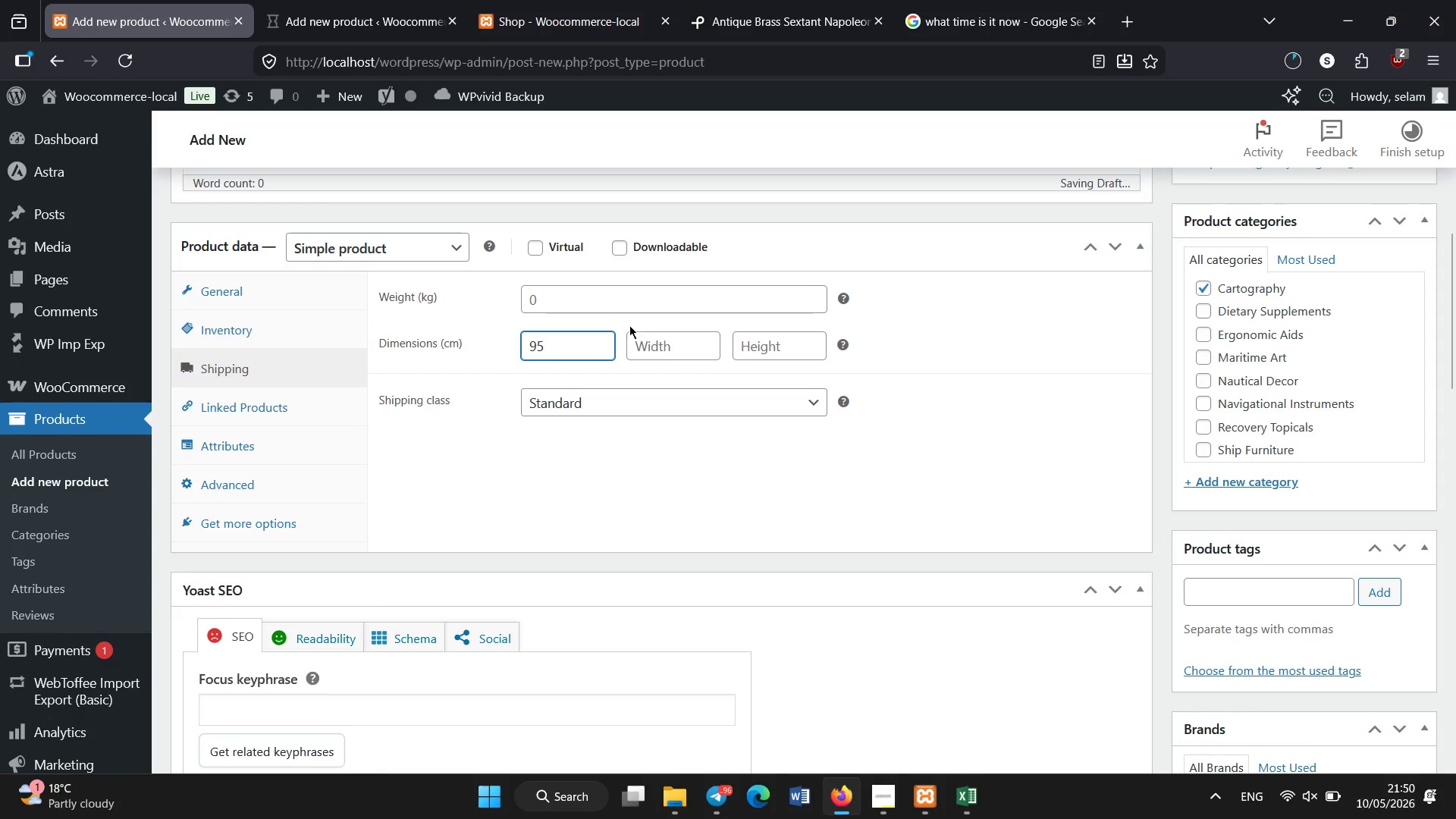 
left_click([681, 356])
 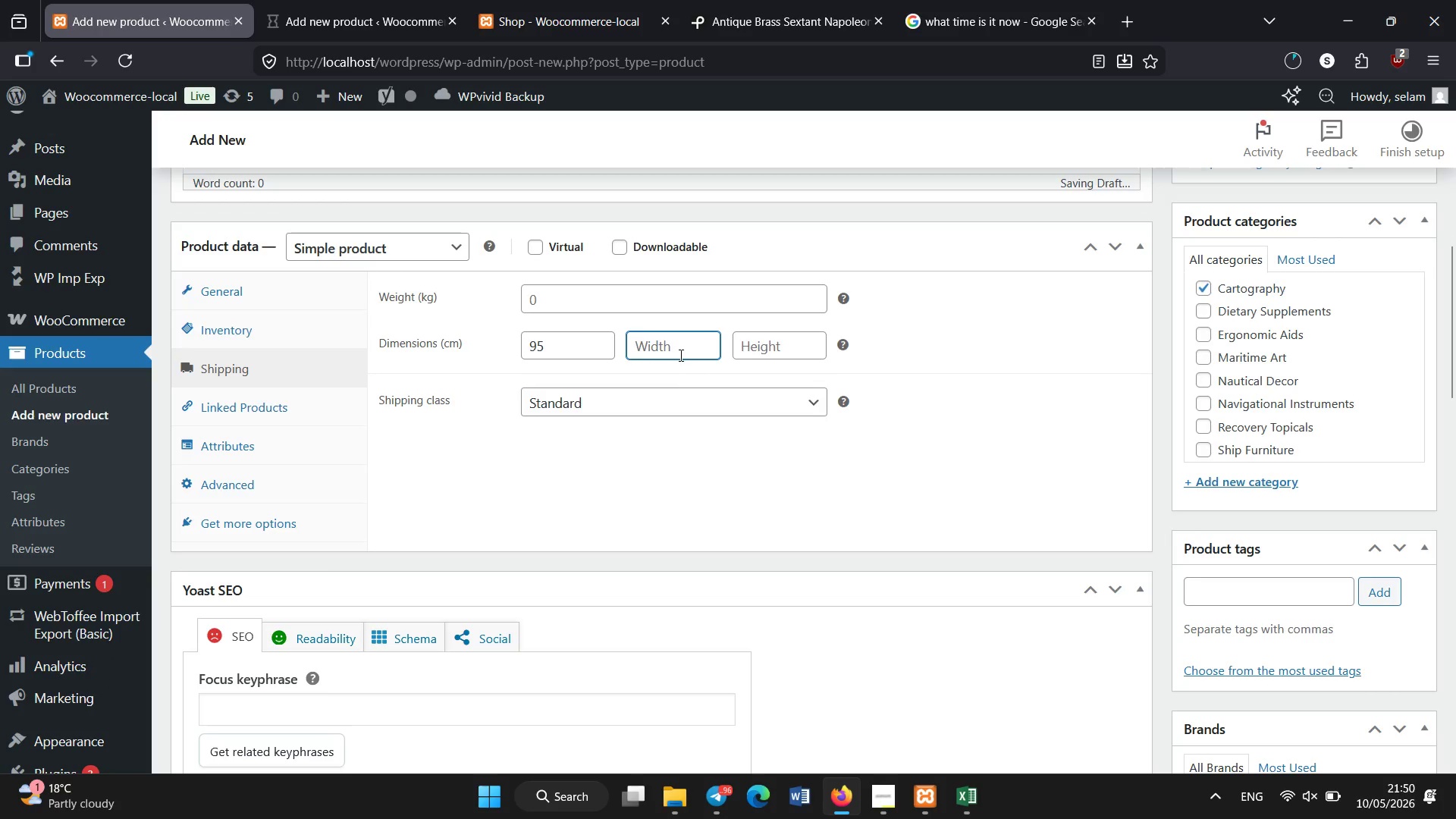 
key(Numpad4)
 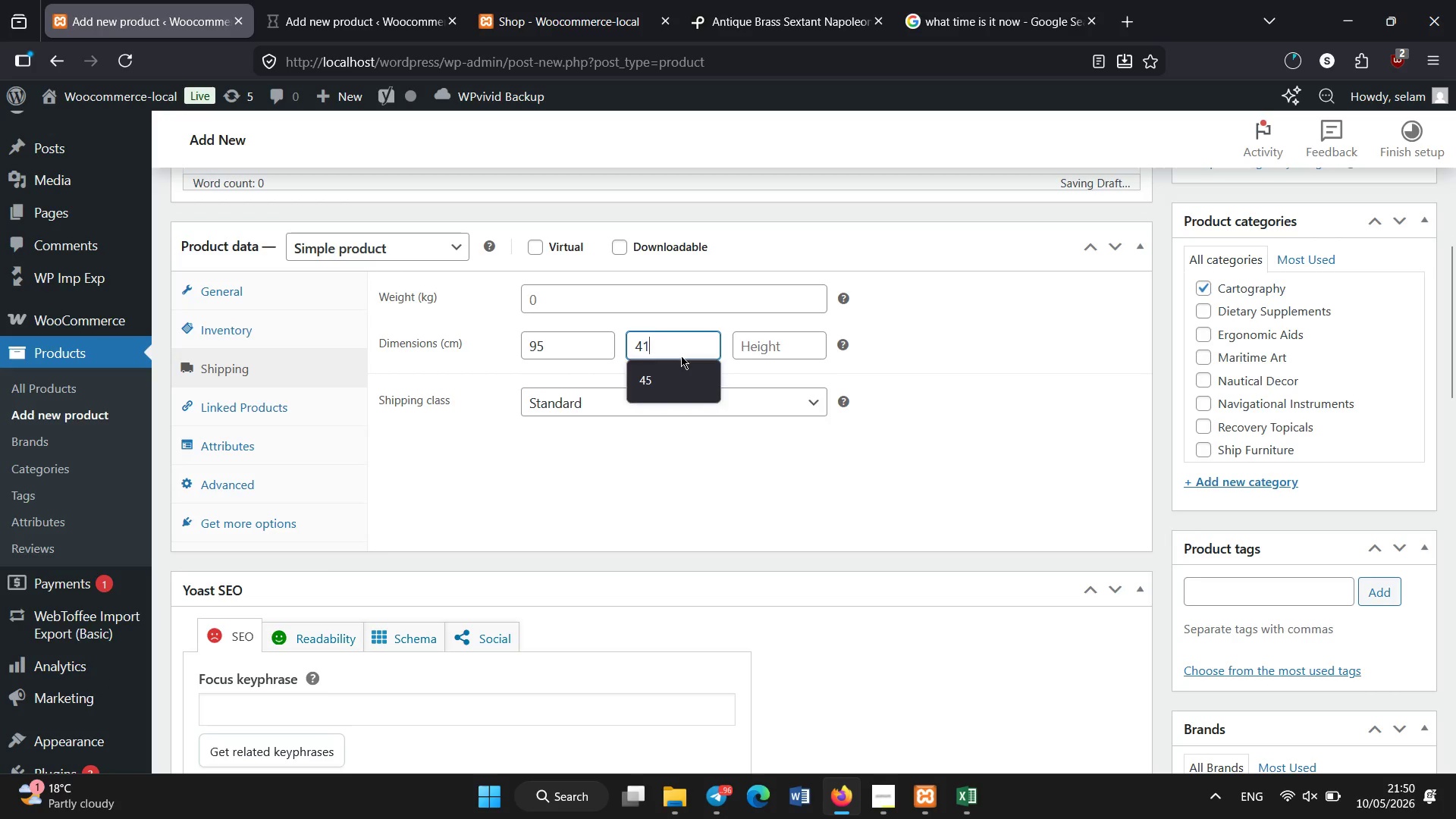 
key(Numpad1)
 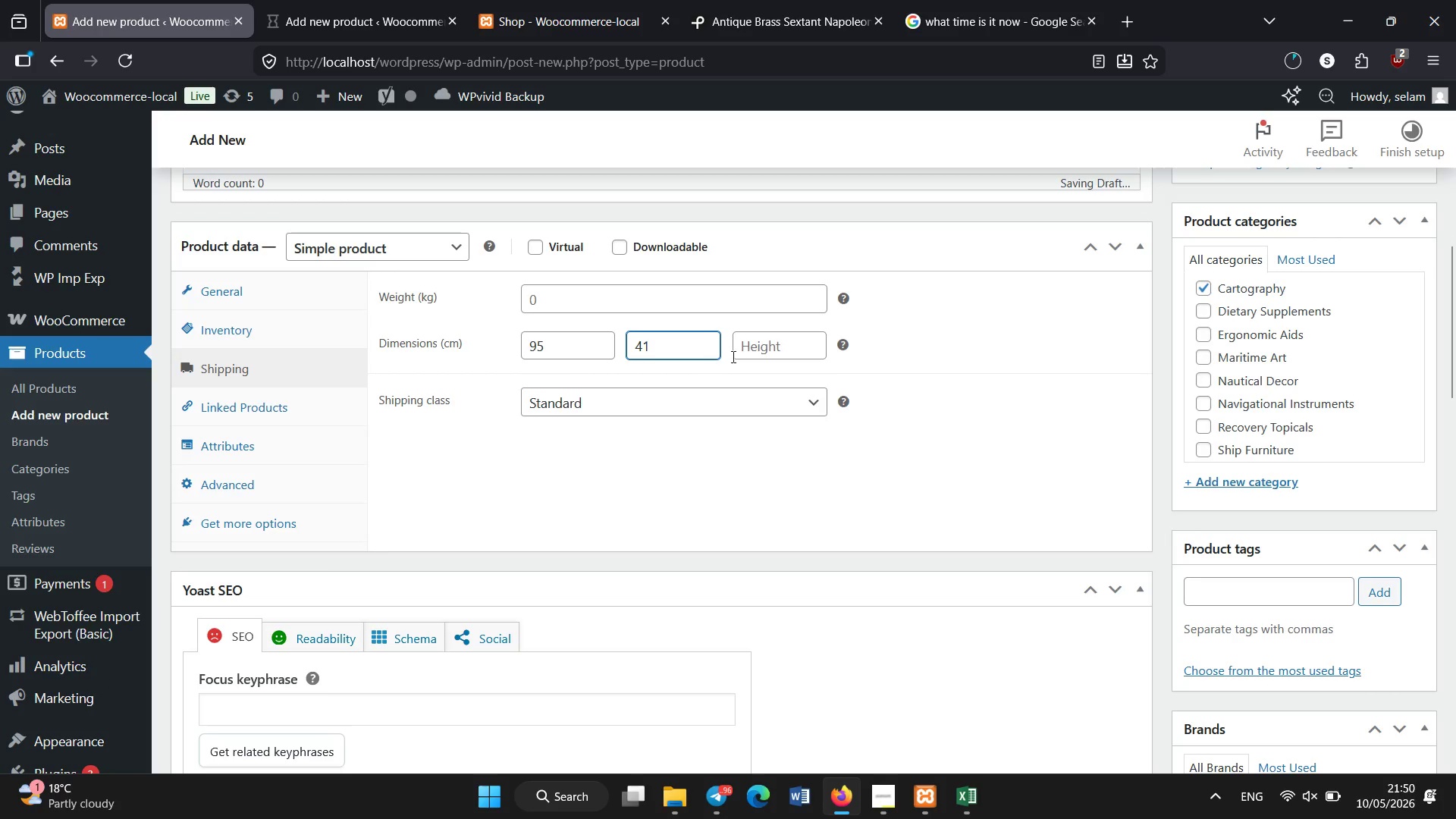 
left_click([758, 352])
 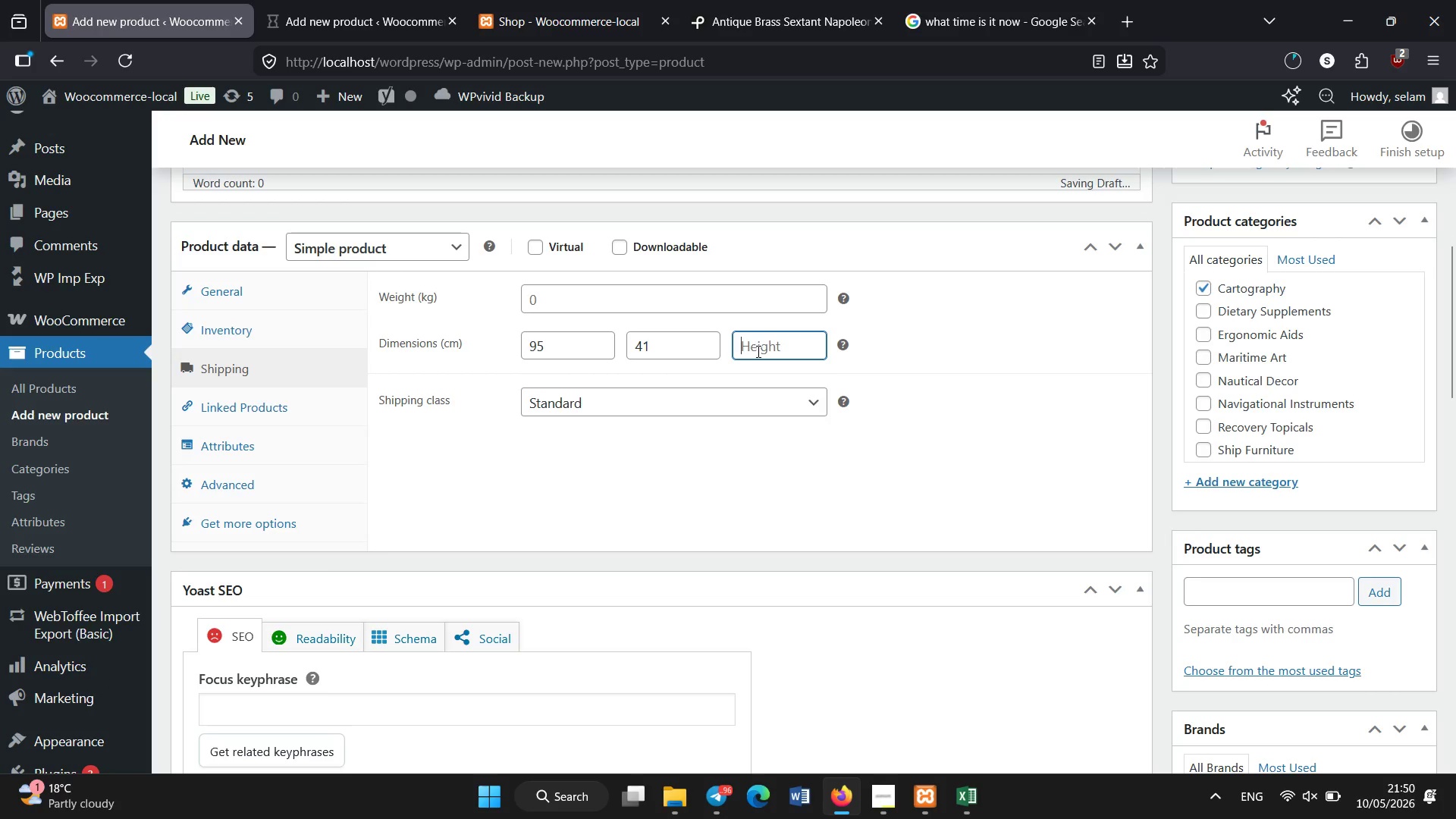 
key(Numpad2)
 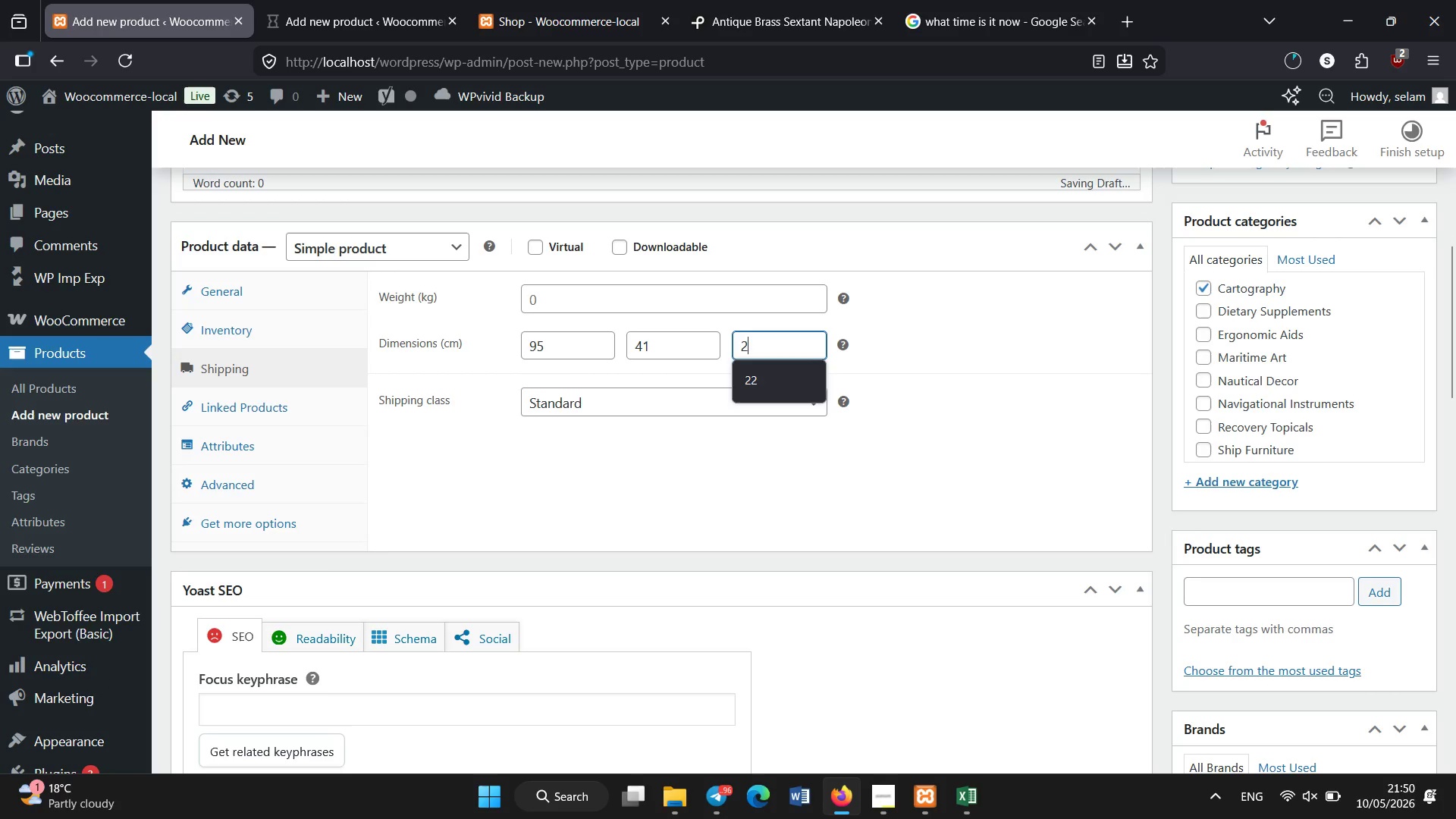 
key(Numpad4)
 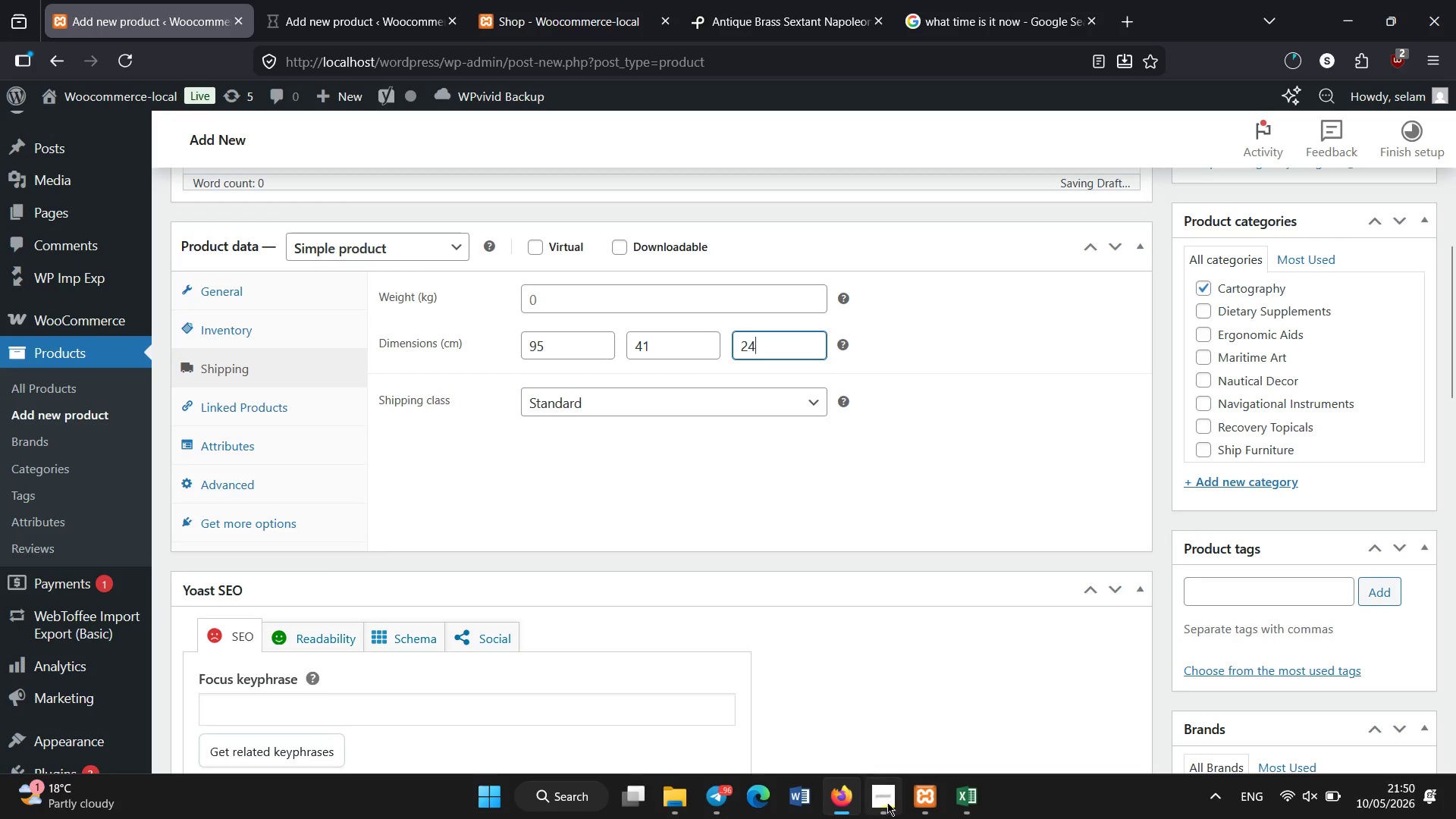 
left_click([960, 805])
 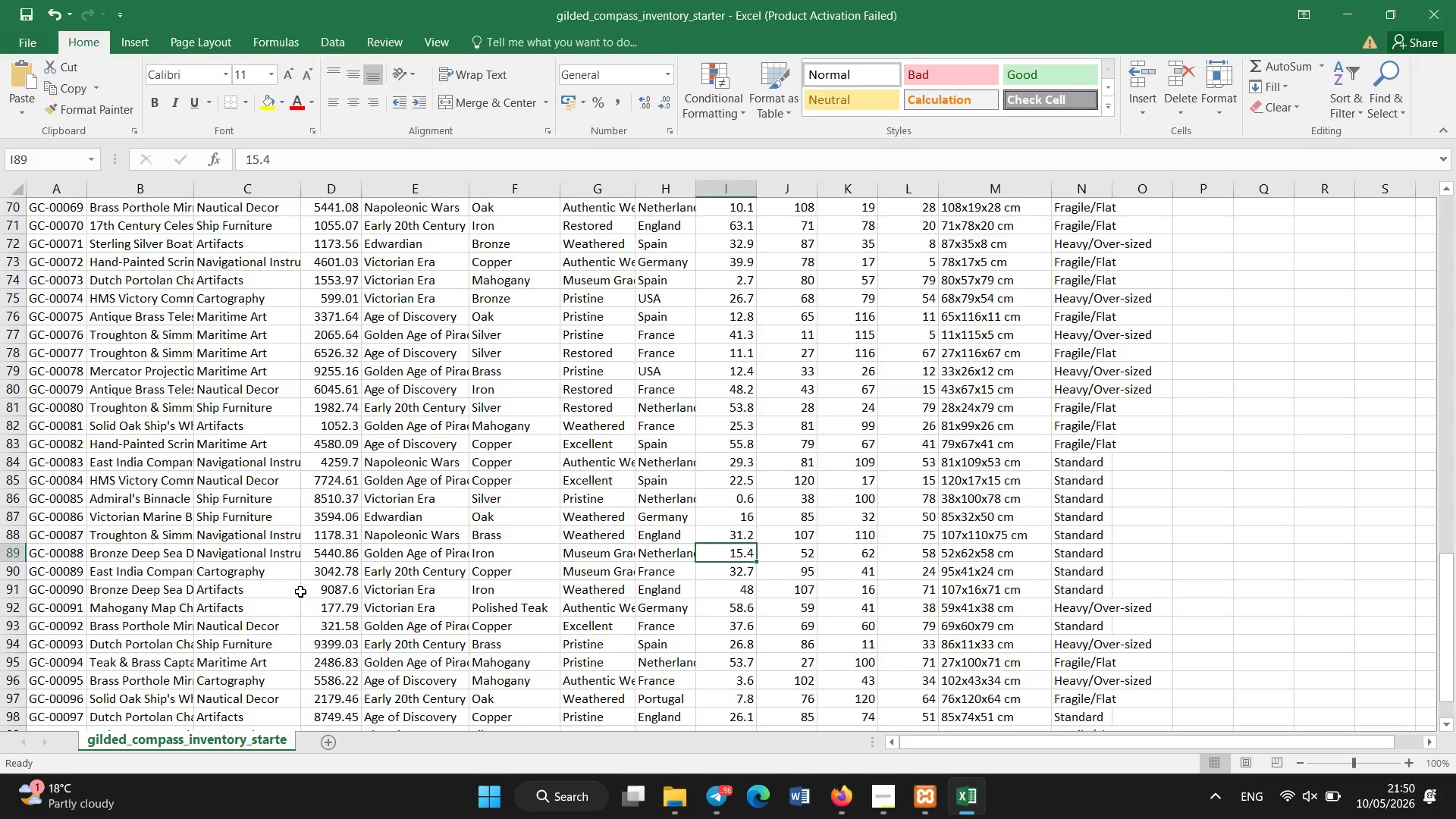 
scroll: coordinate [300, 592], scroll_direction: down, amount: 2.0
 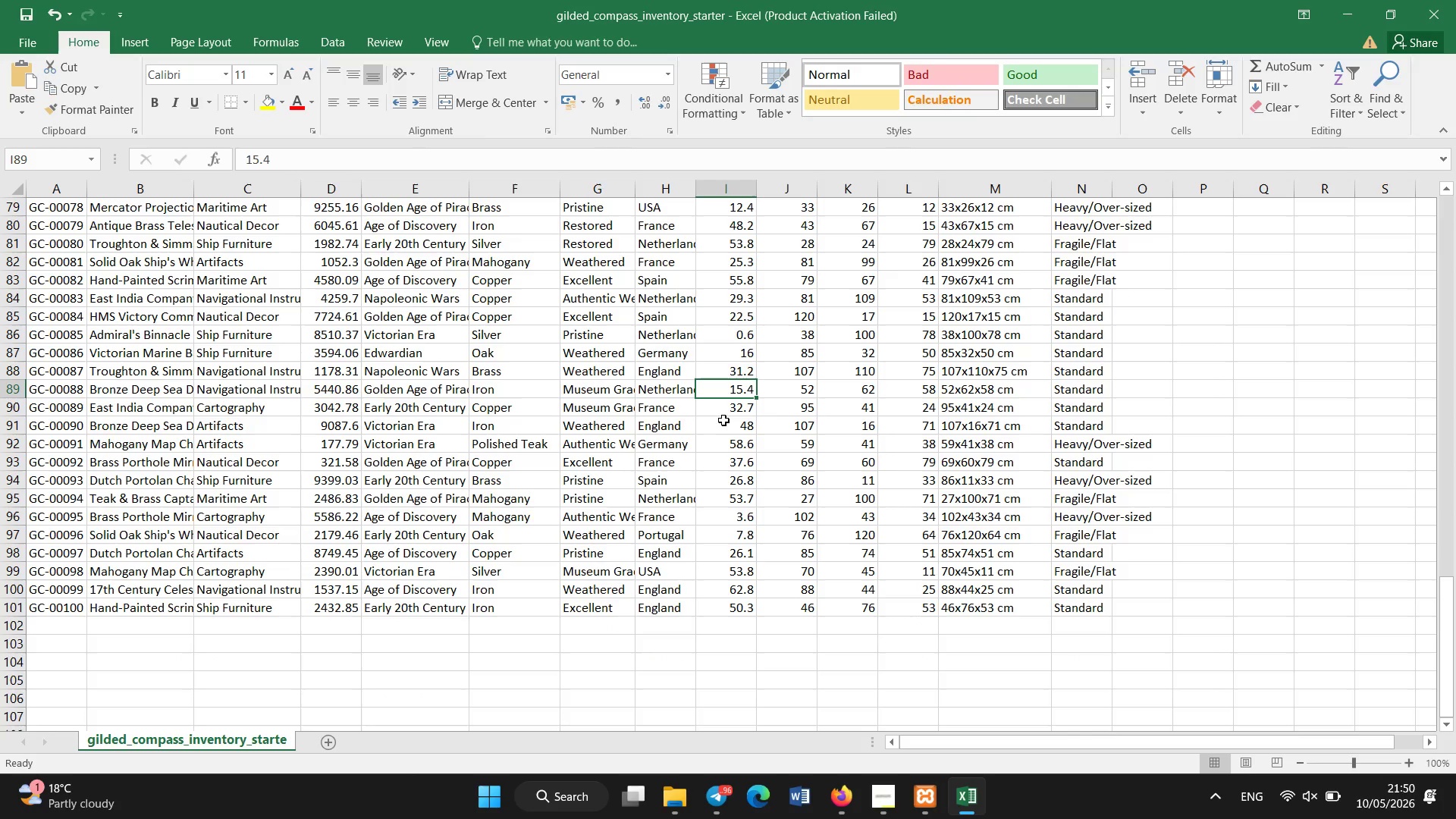 
left_click([724, 407])
 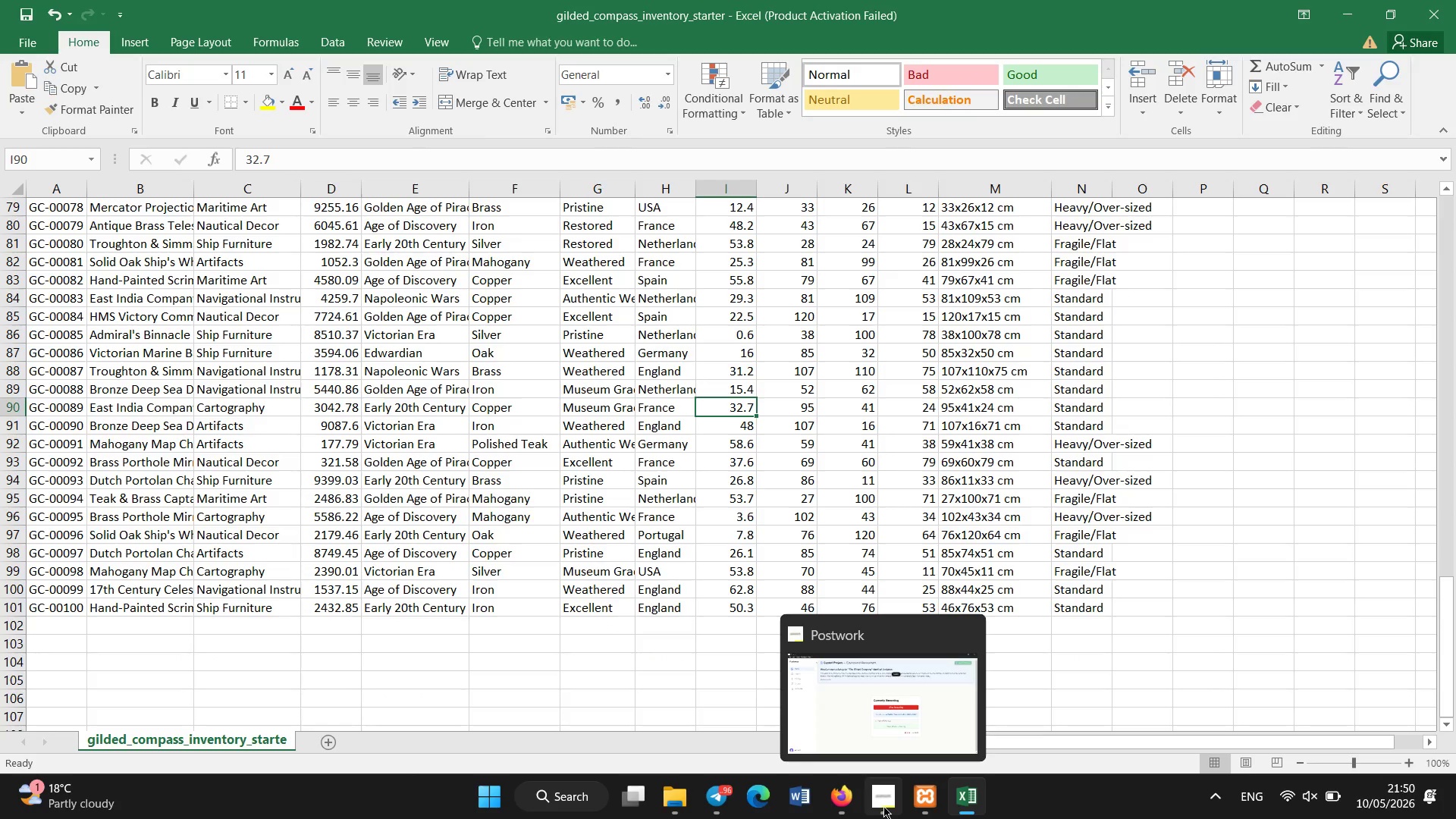 
wait(6.62)
 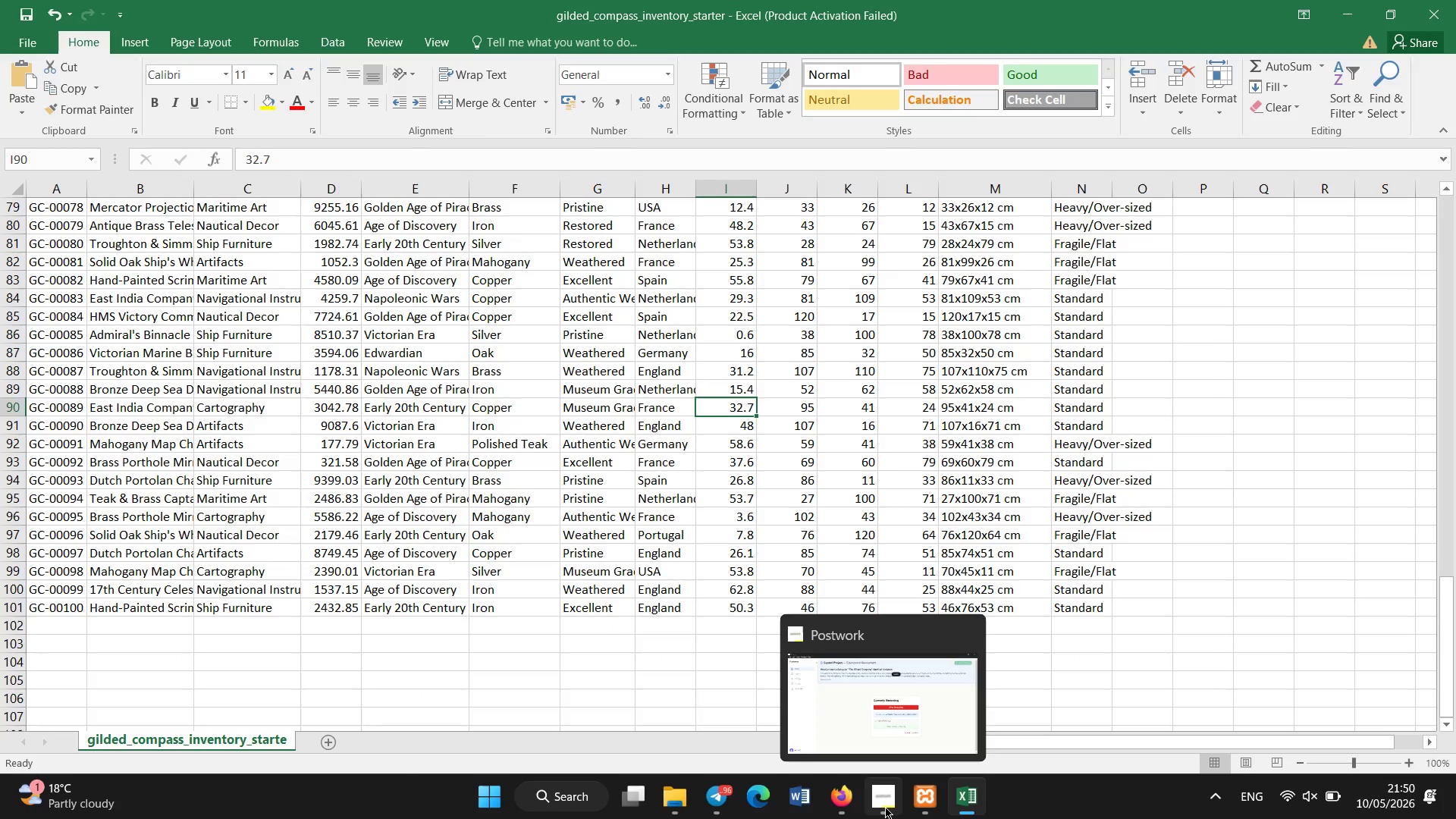 
left_click([839, 803])
 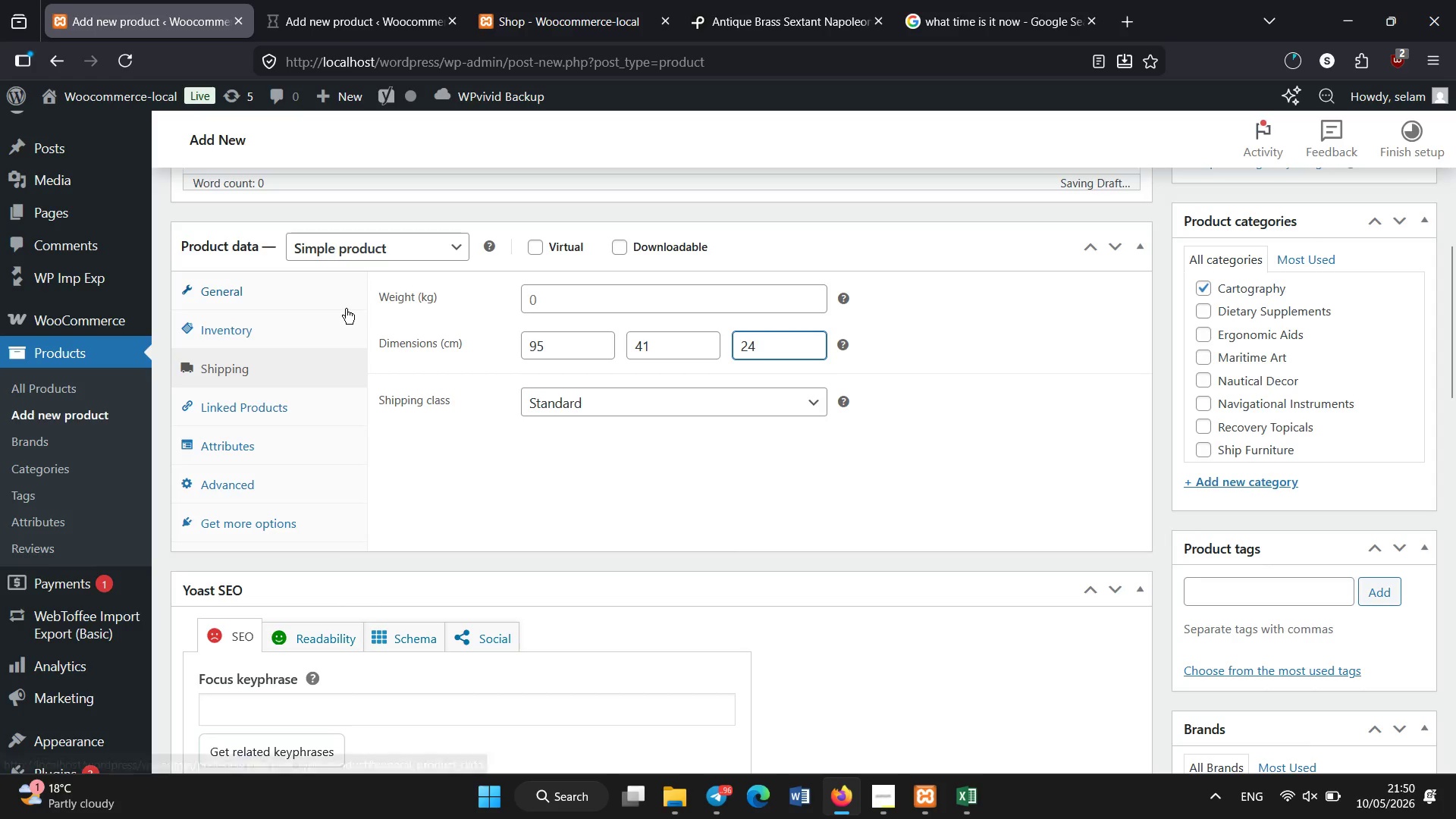 
left_click([319, 323])
 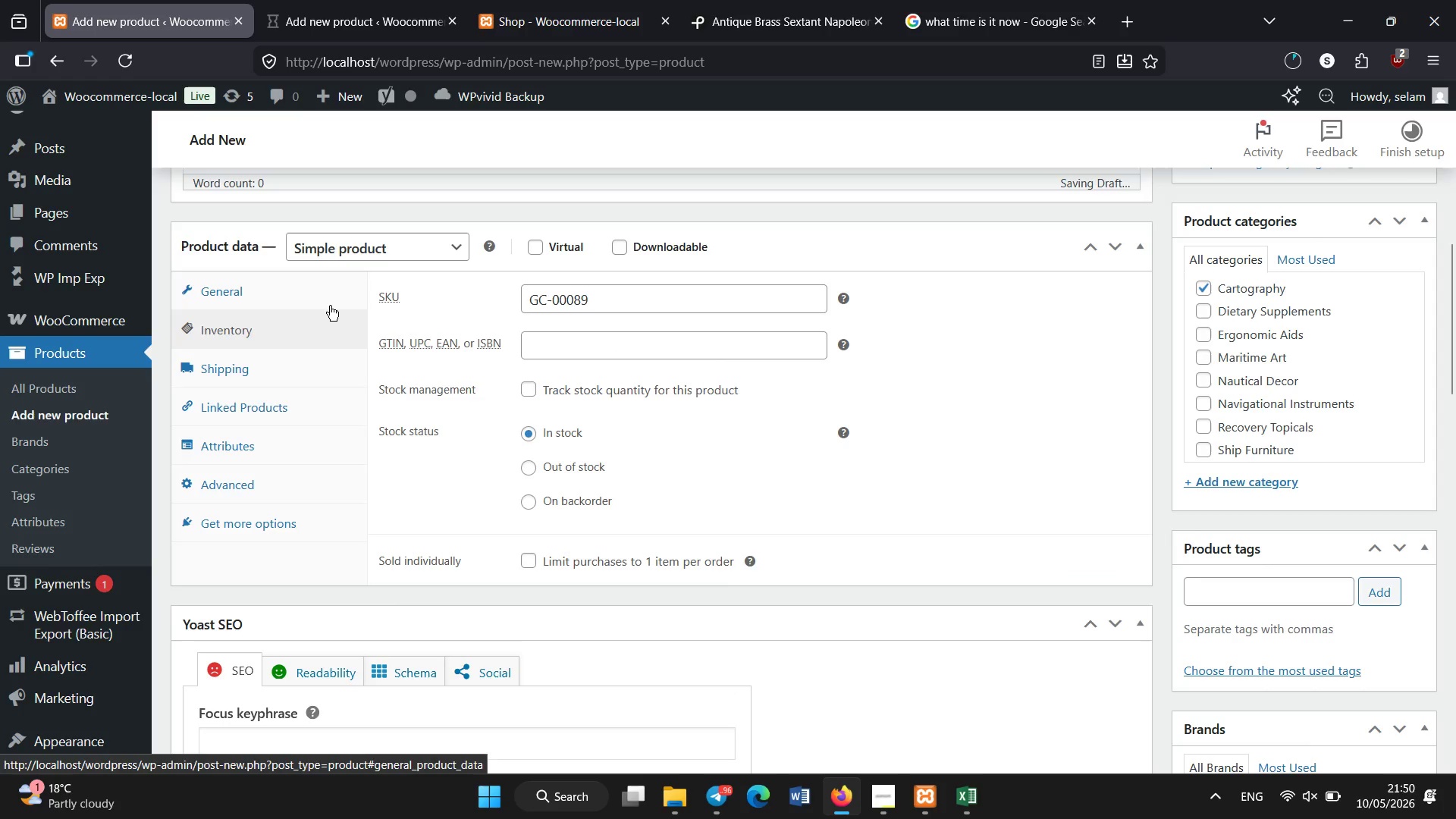 
left_click([330, 305])
 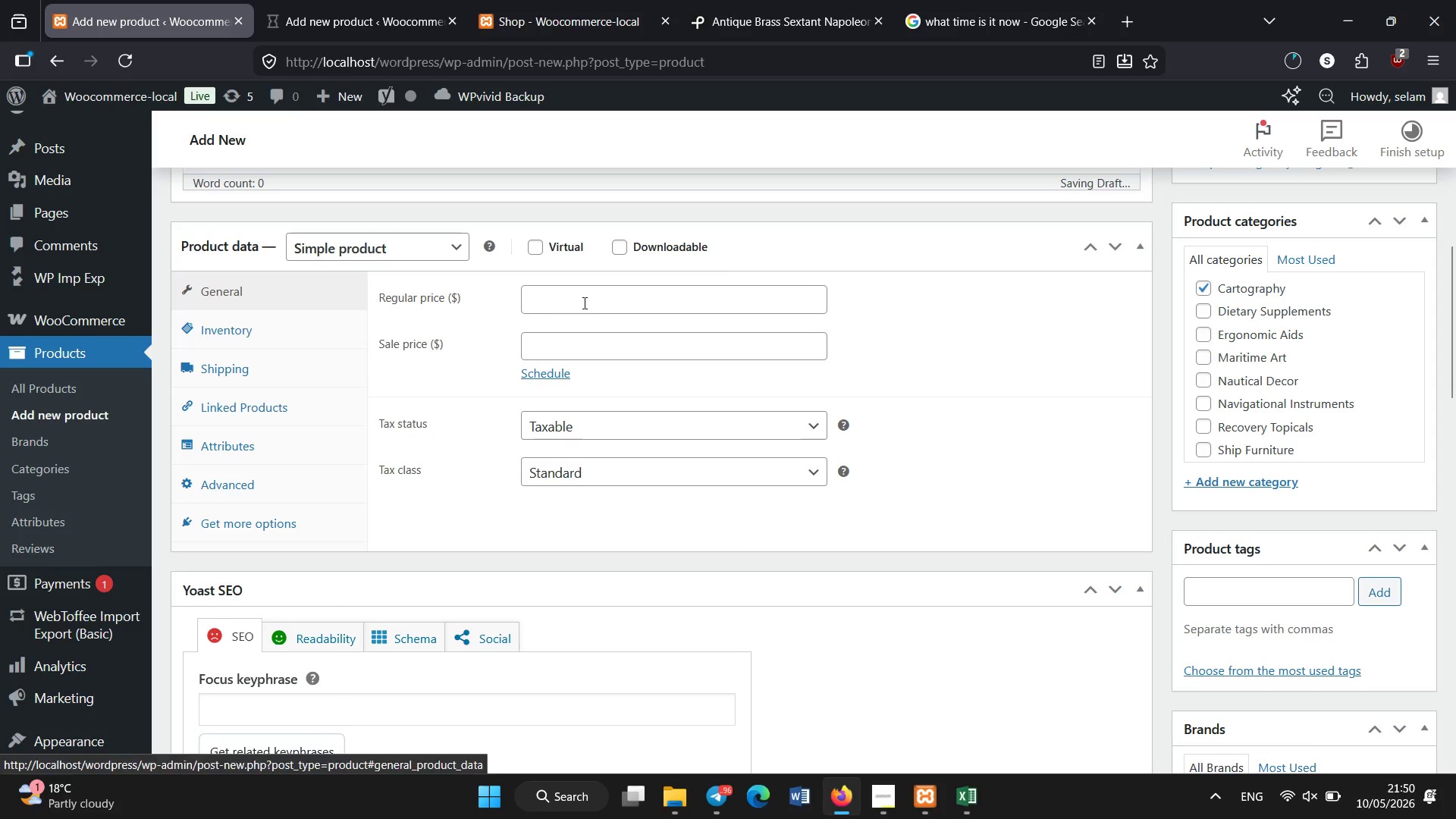 
left_click([585, 302])
 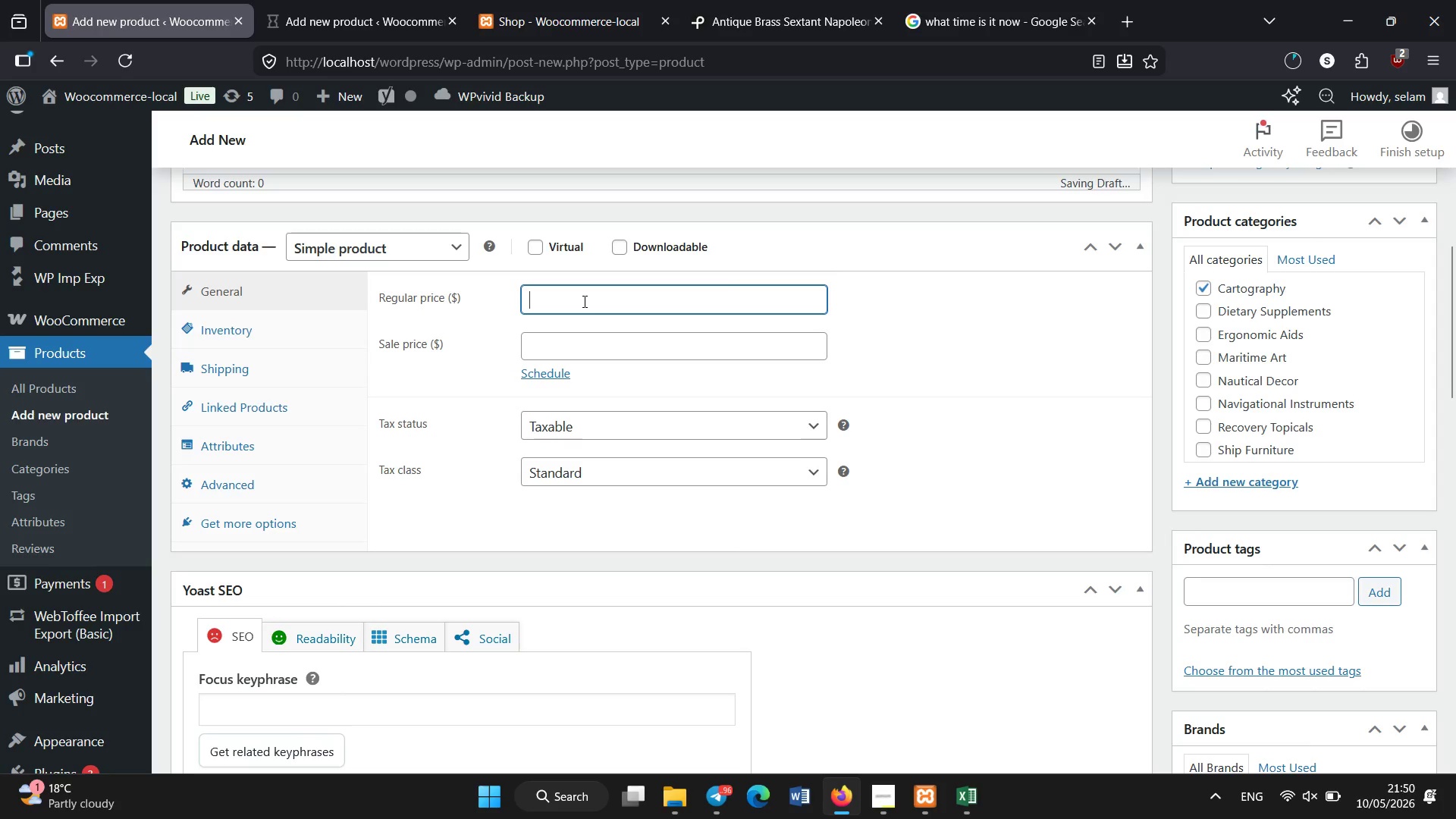 
key(Numpad3)
 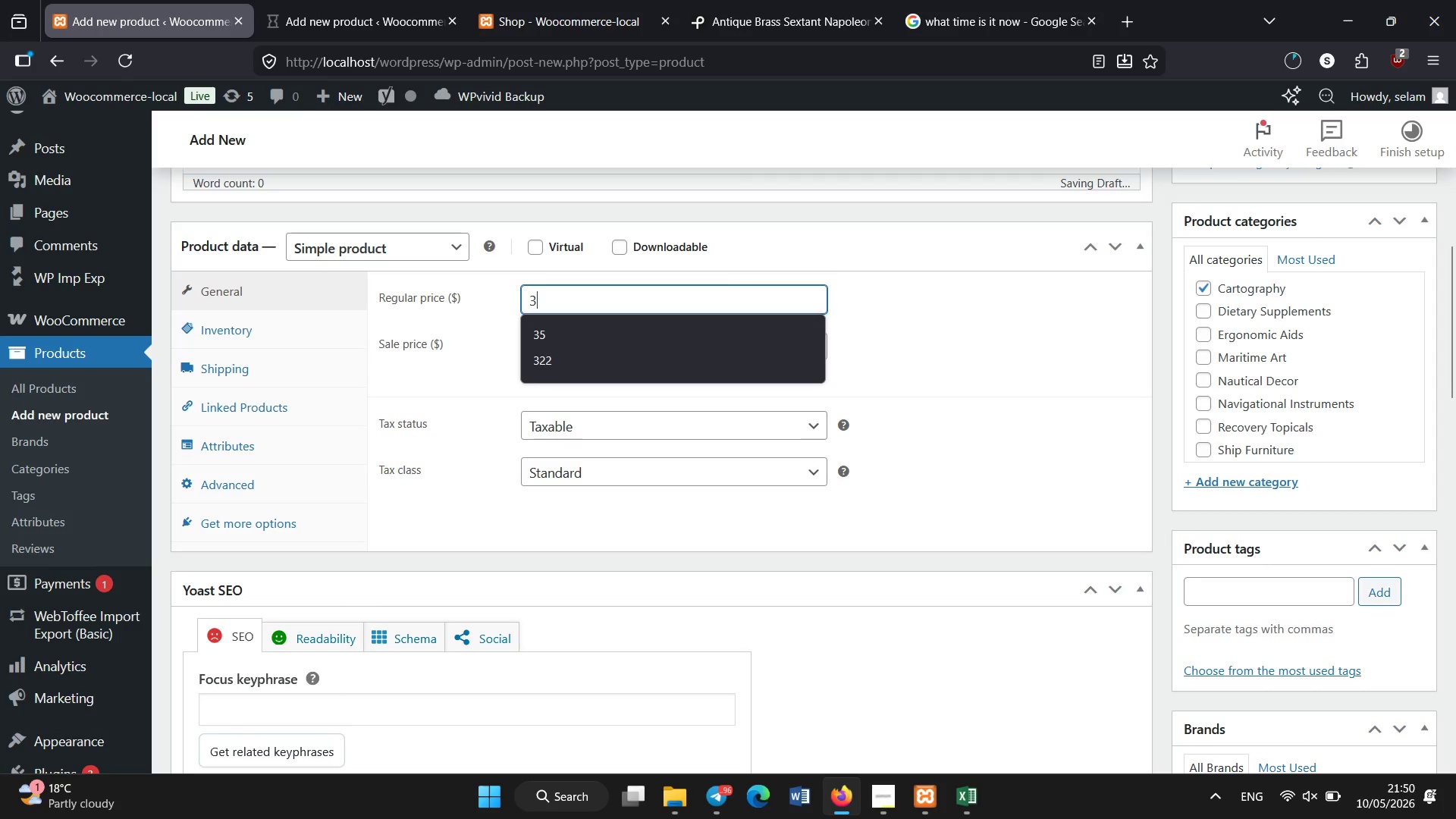 
key(Numpad0)
 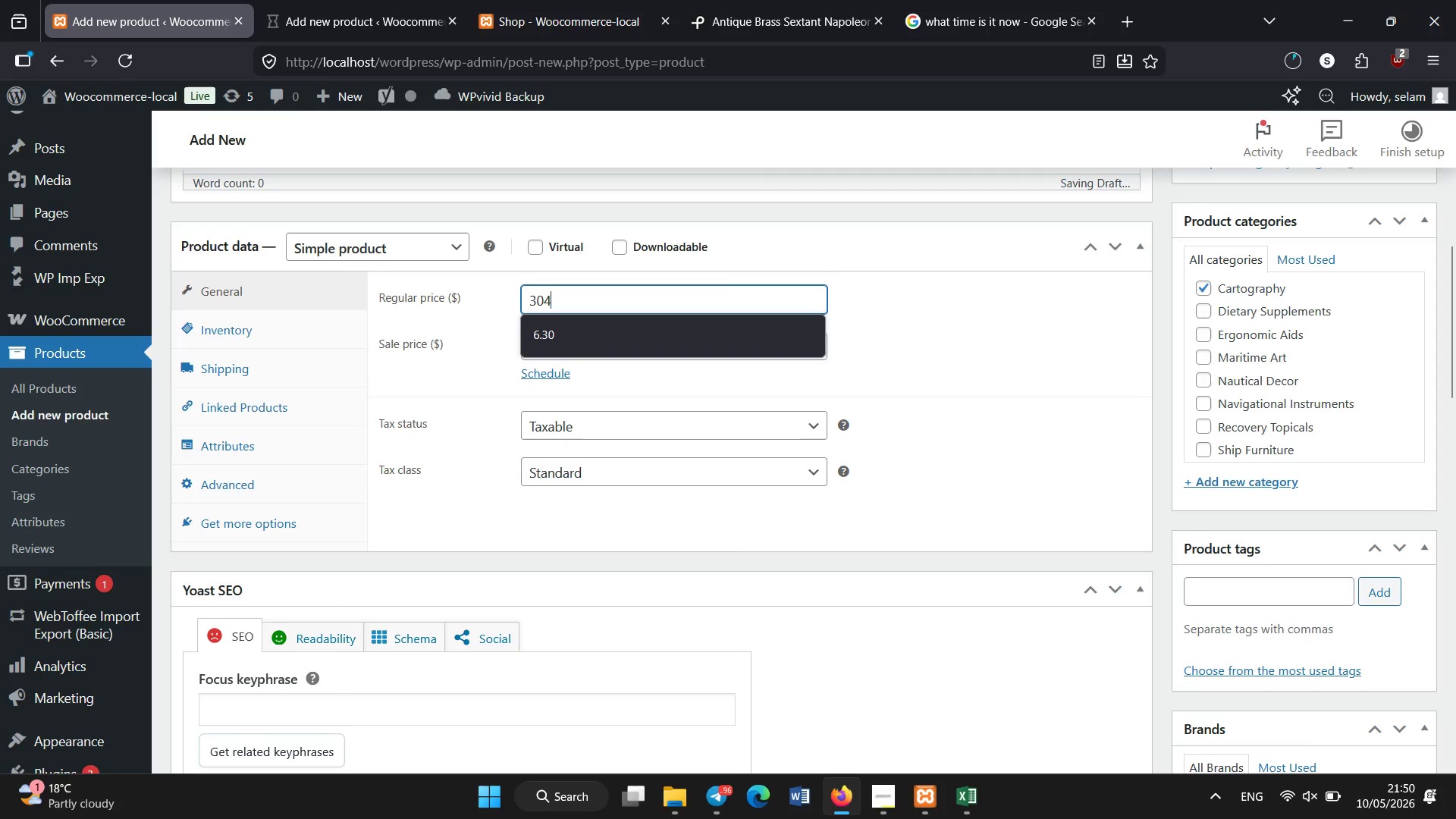 
key(Numpad4)
 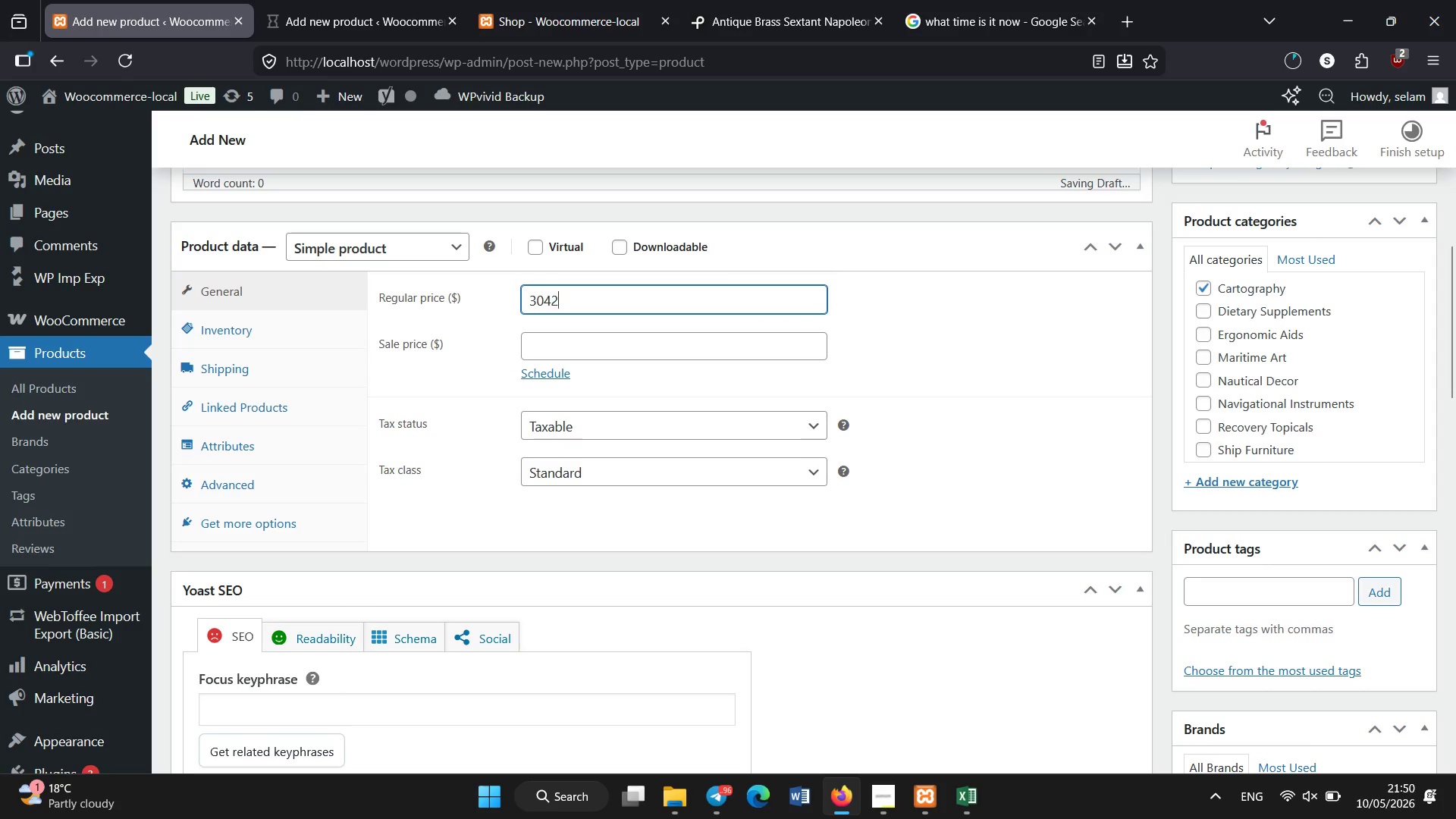 
key(Numpad2)
 